 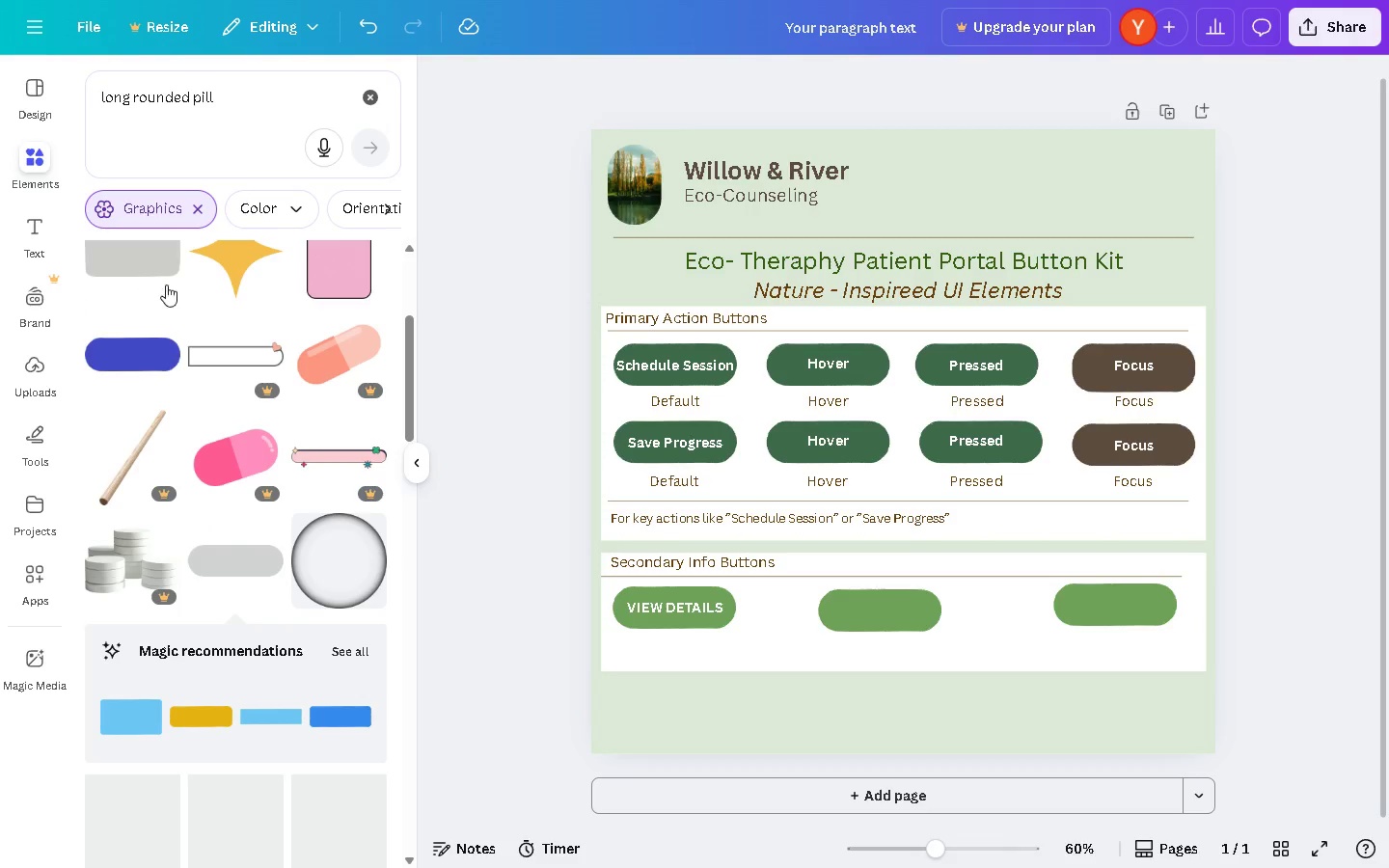 
scroll: coordinate [223, 279], scroll_direction: up, amount: 4.0
 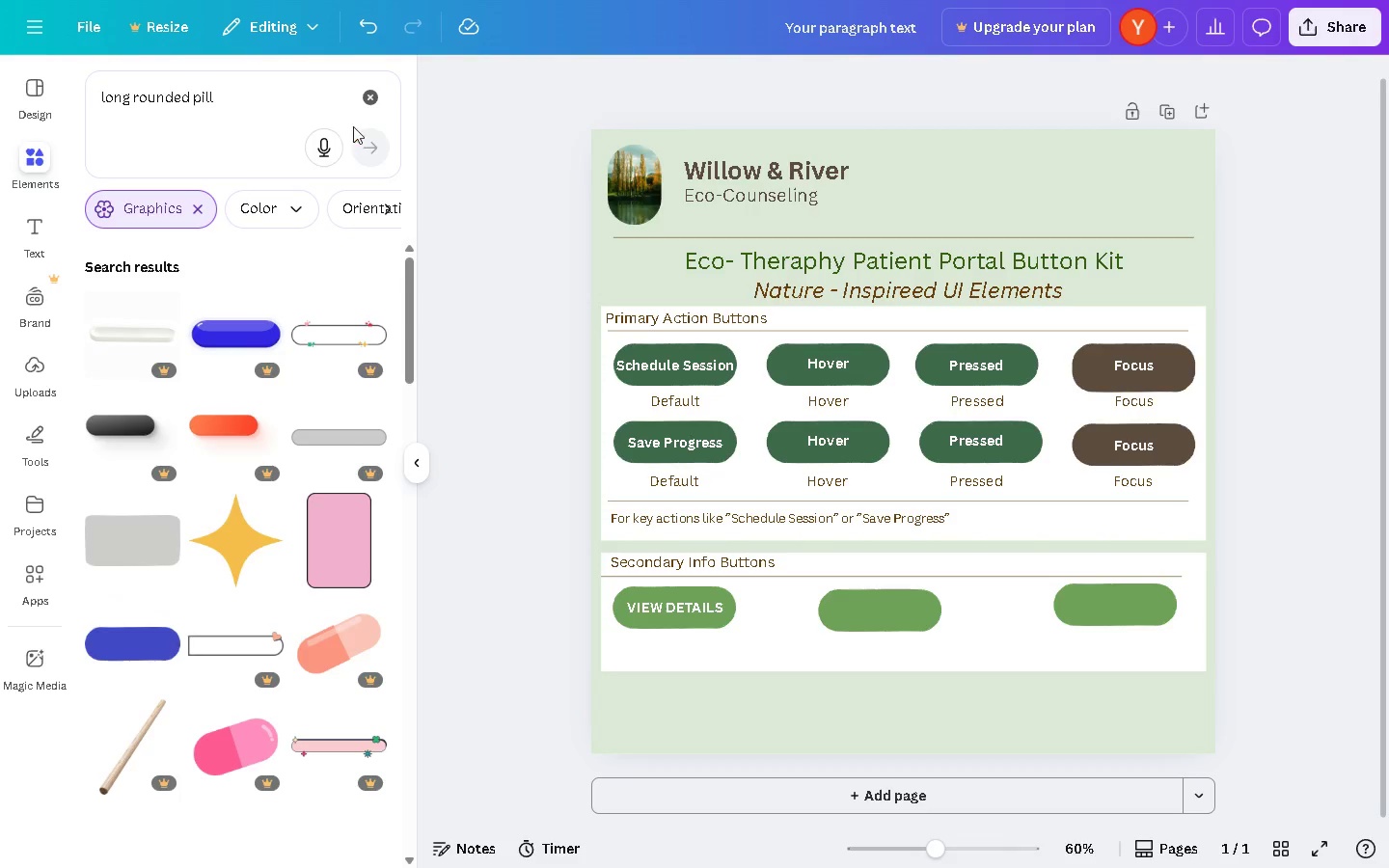 
left_click([368, 108])
 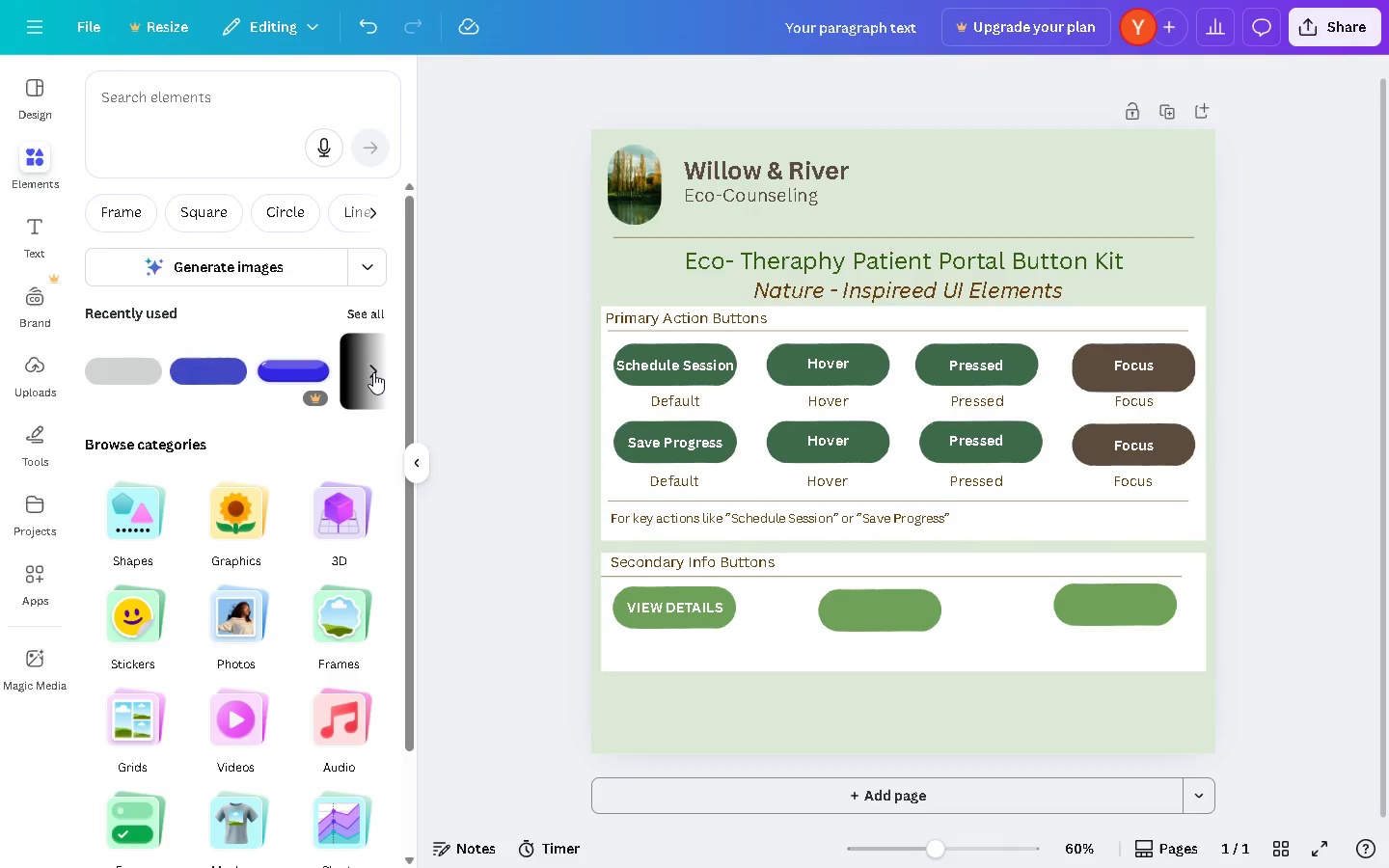 
left_click([373, 373])
 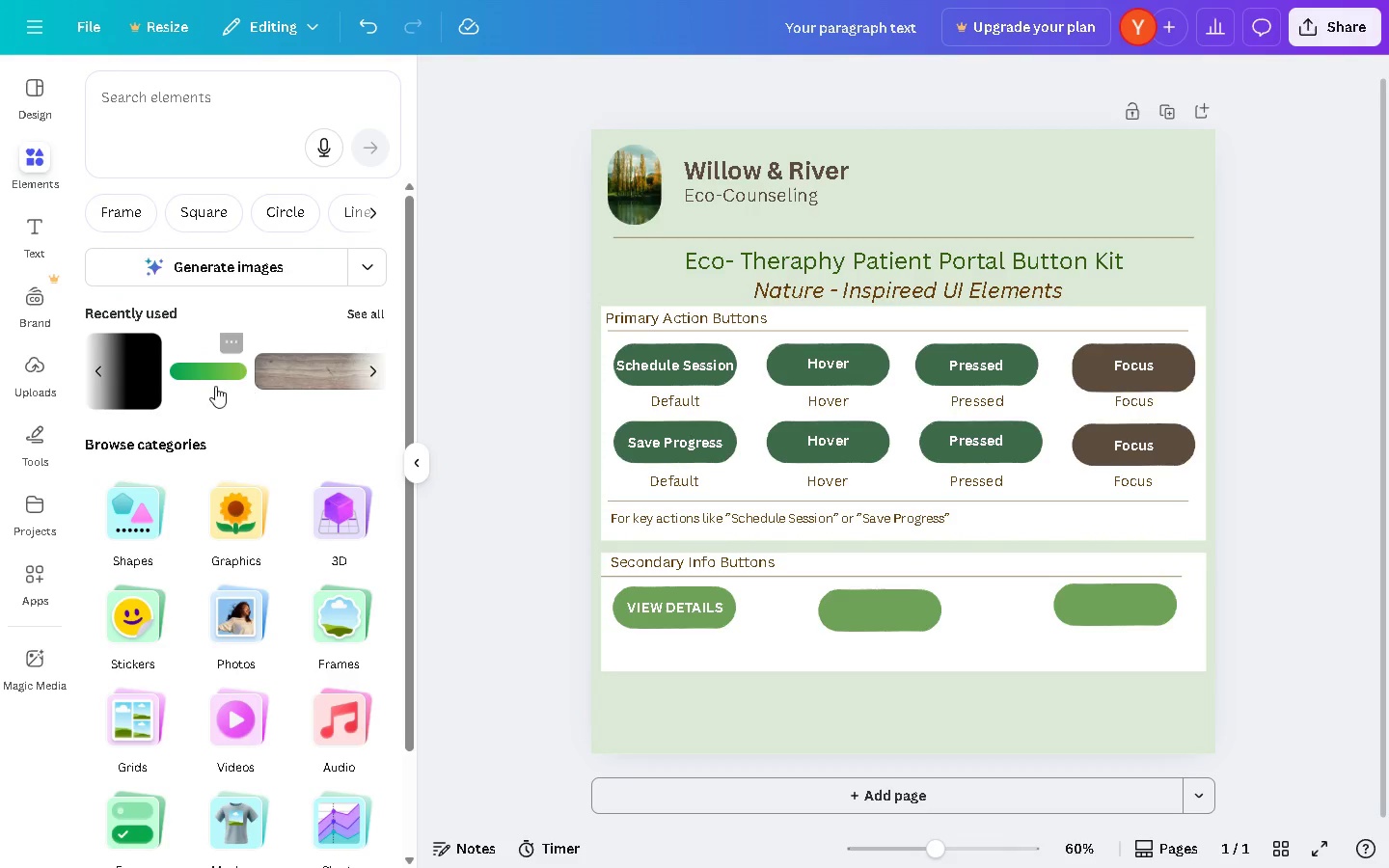 
left_click([204, 383])
 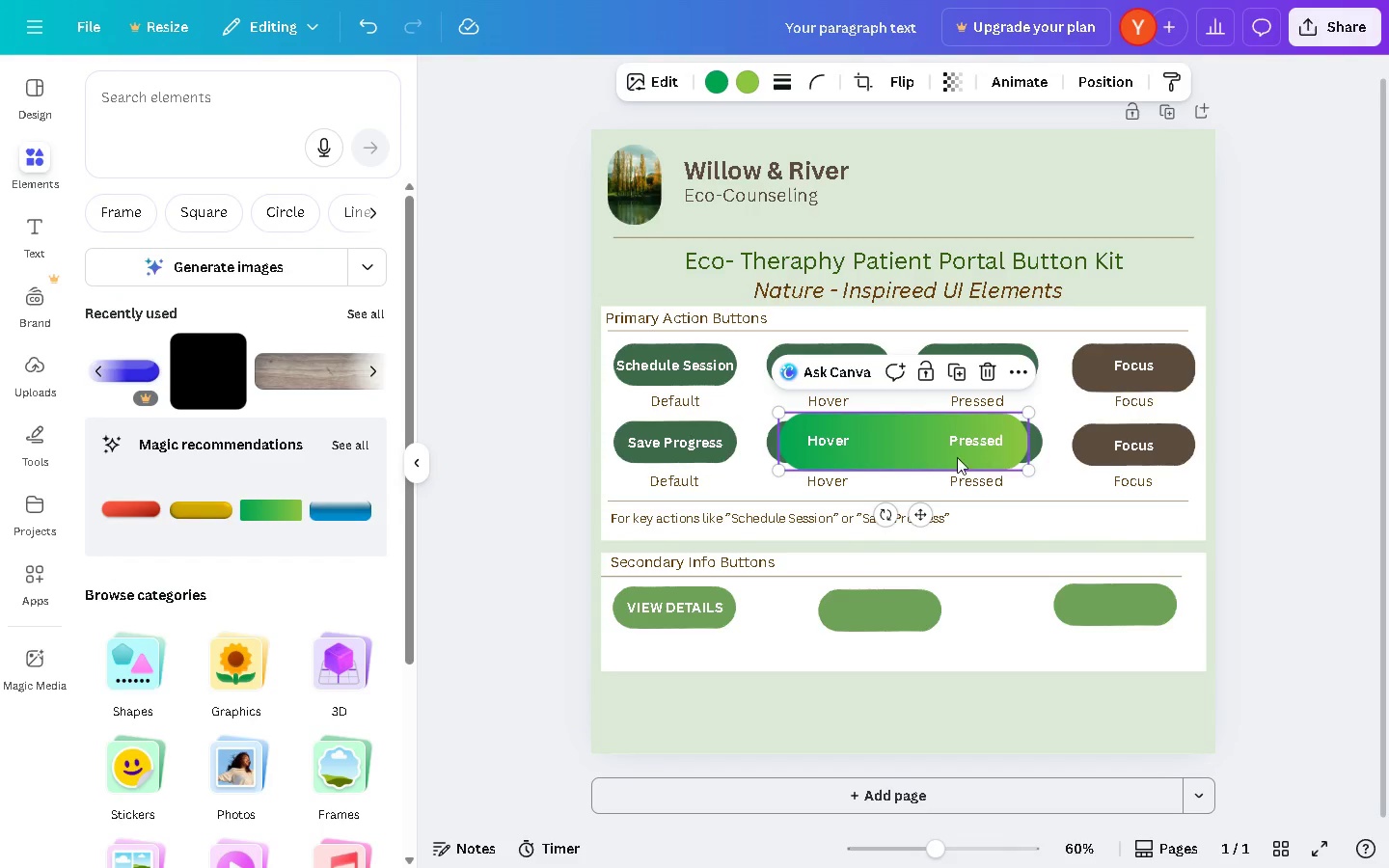 
left_click_drag(start_coordinate=[901, 457], to_coordinate=[760, 652])
 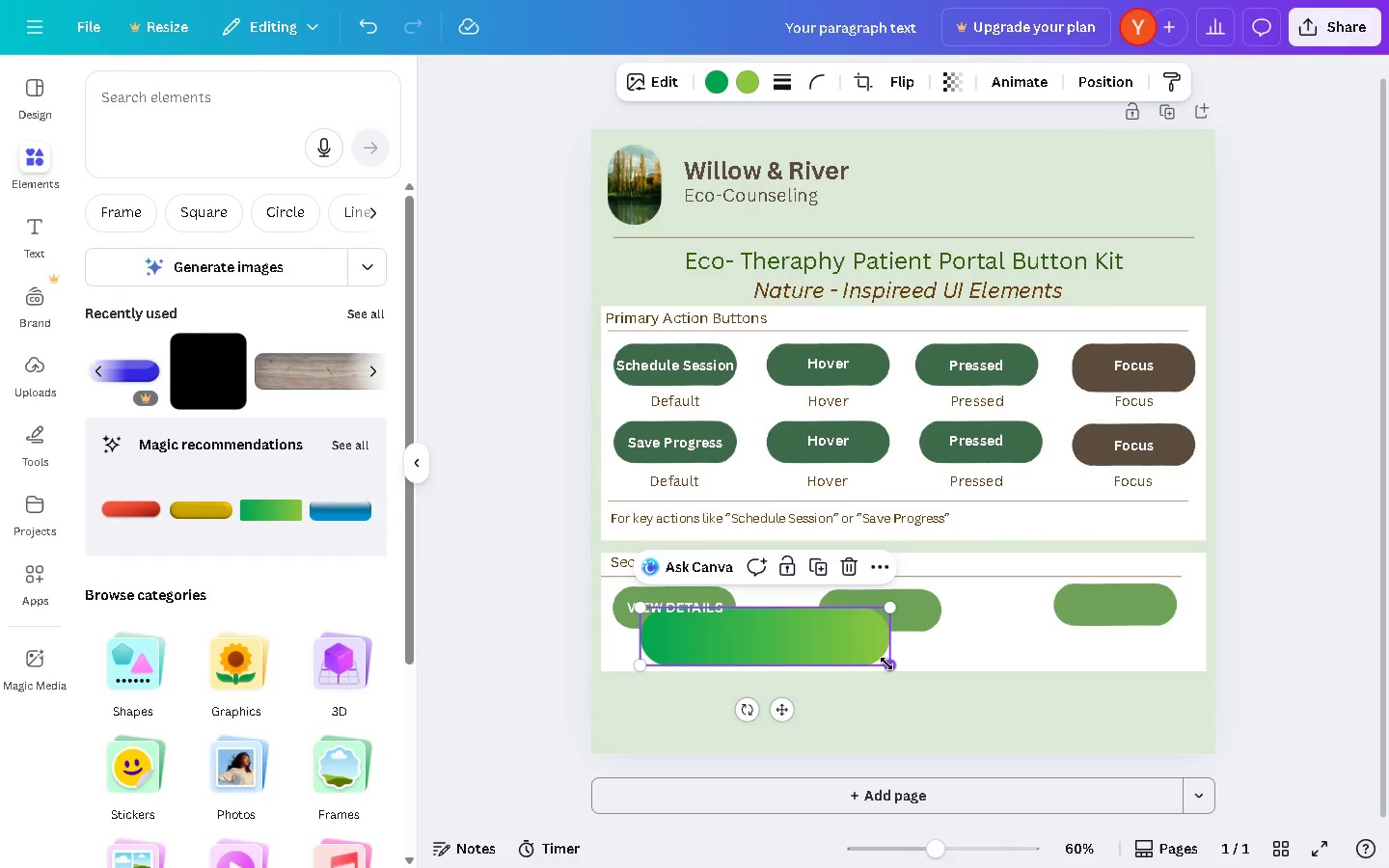 
left_click_drag(start_coordinate=[886, 664], to_coordinate=[793, 631])
 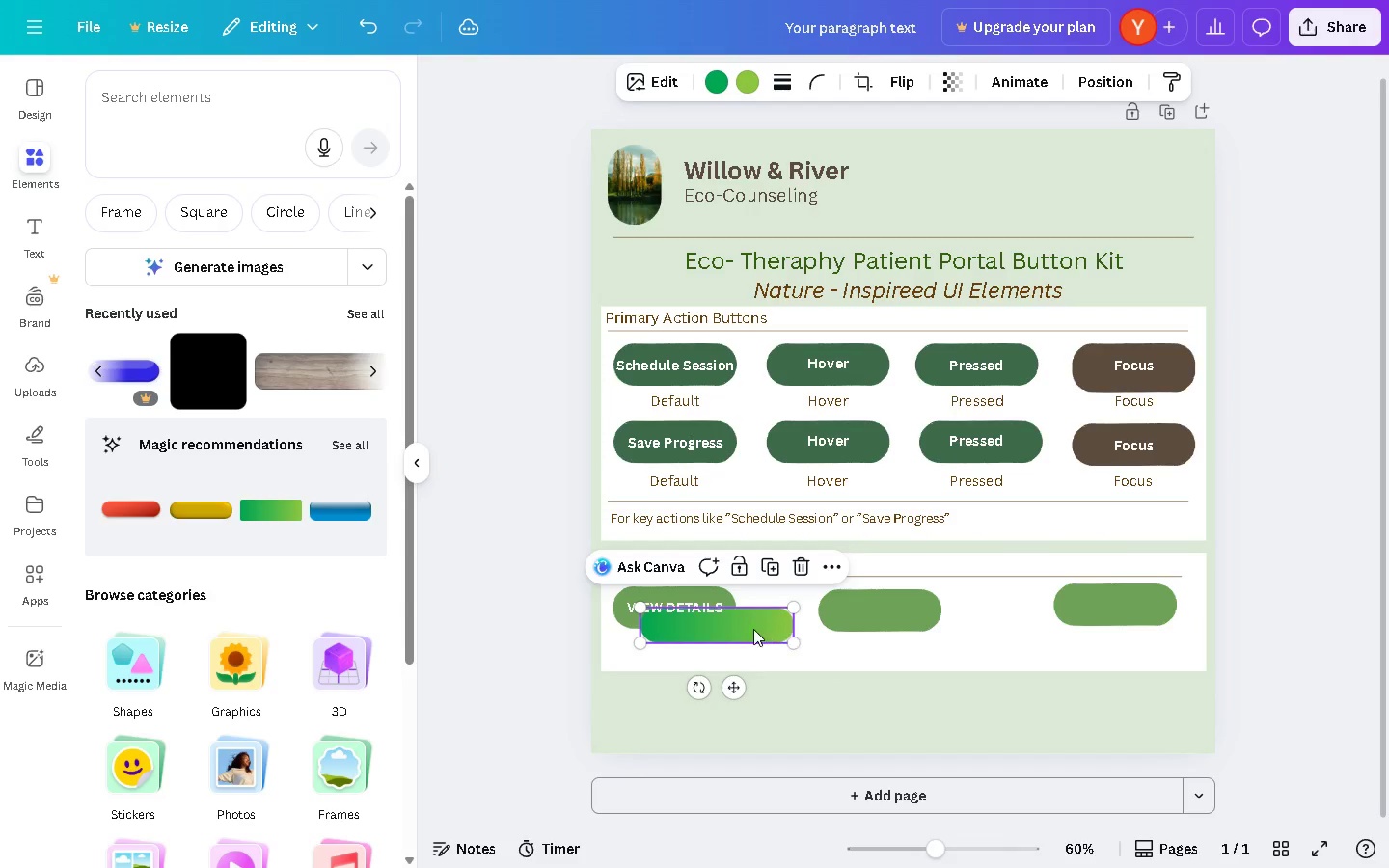 
left_click_drag(start_coordinate=[753, 629], to_coordinate=[758, 647])
 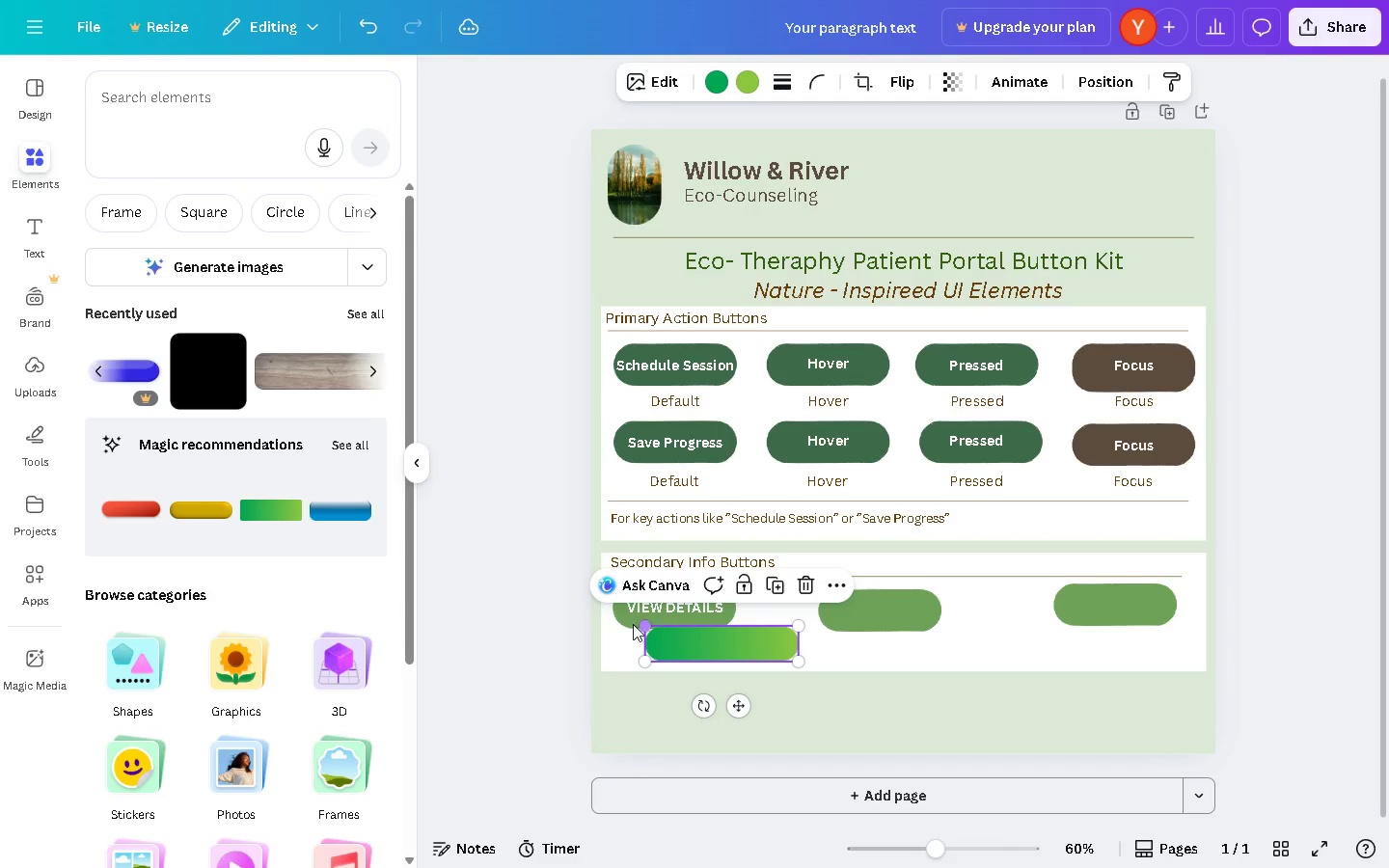 
left_click([621, 623])
 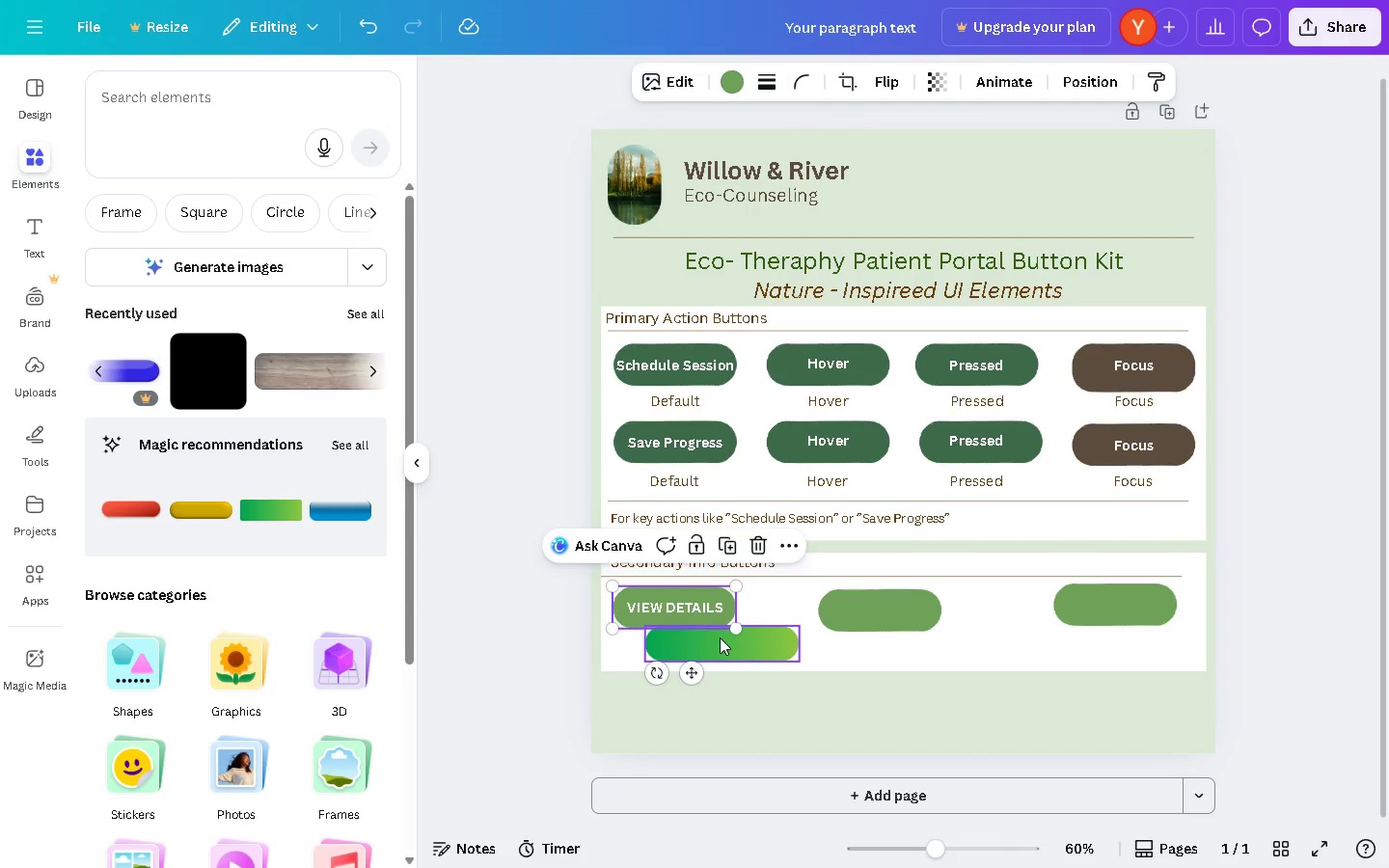 
key(Backspace)
 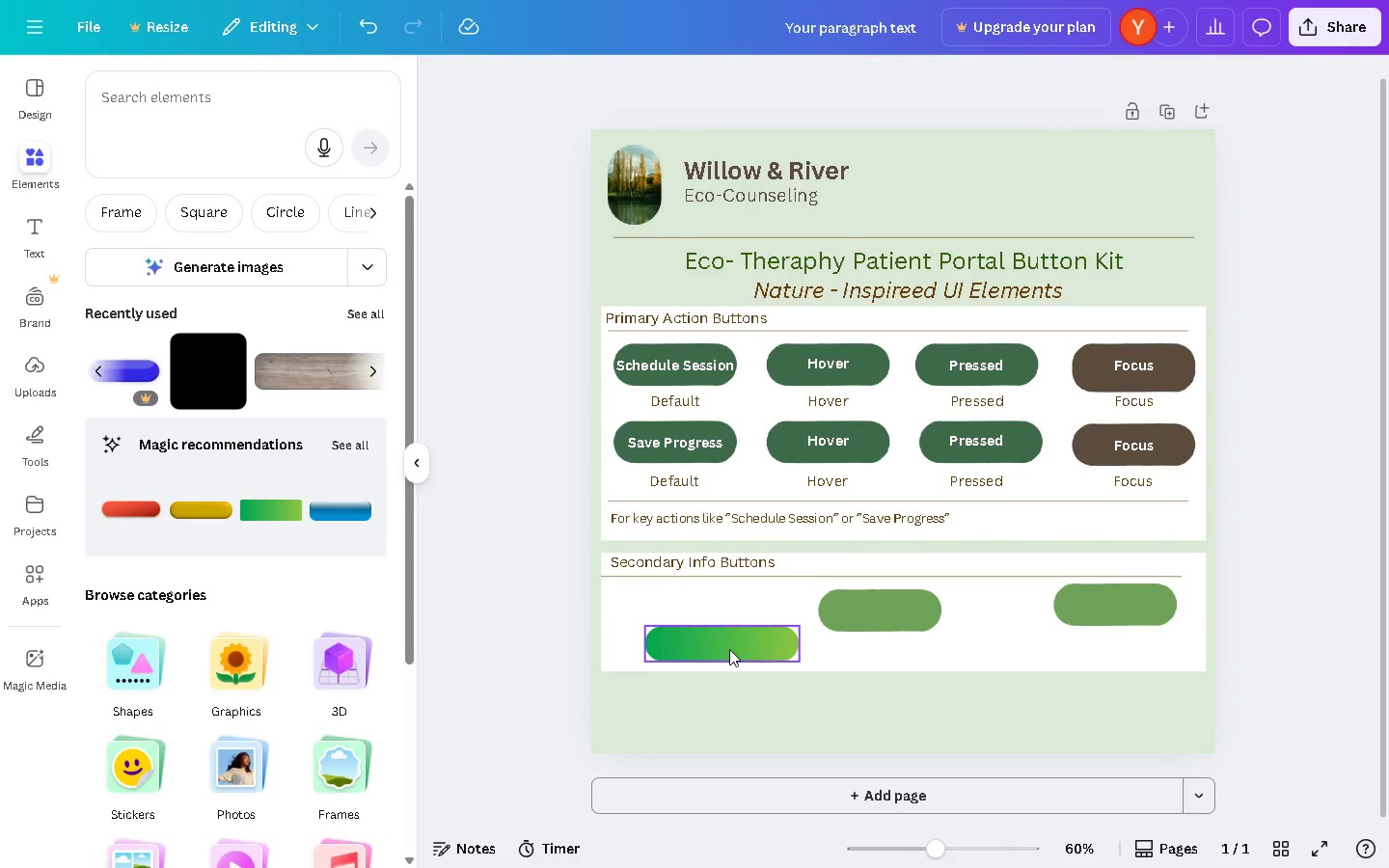 
left_click_drag(start_coordinate=[729, 649], to_coordinate=[695, 616])
 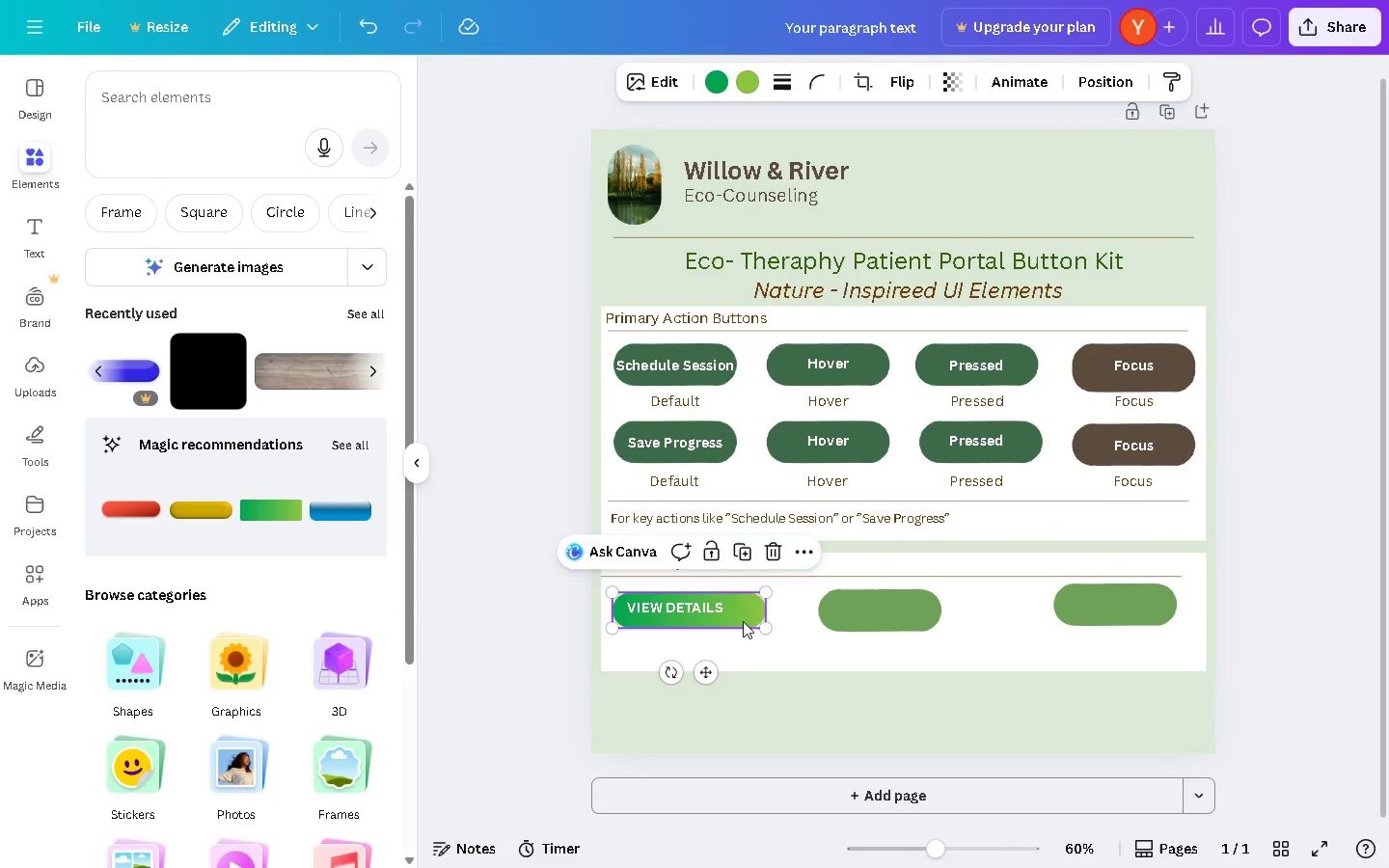 
hold_key(key=AltLeft, duration=0.97)
left_click_drag(start_coordinate=[744, 617], to_coordinate=[943, 651])
 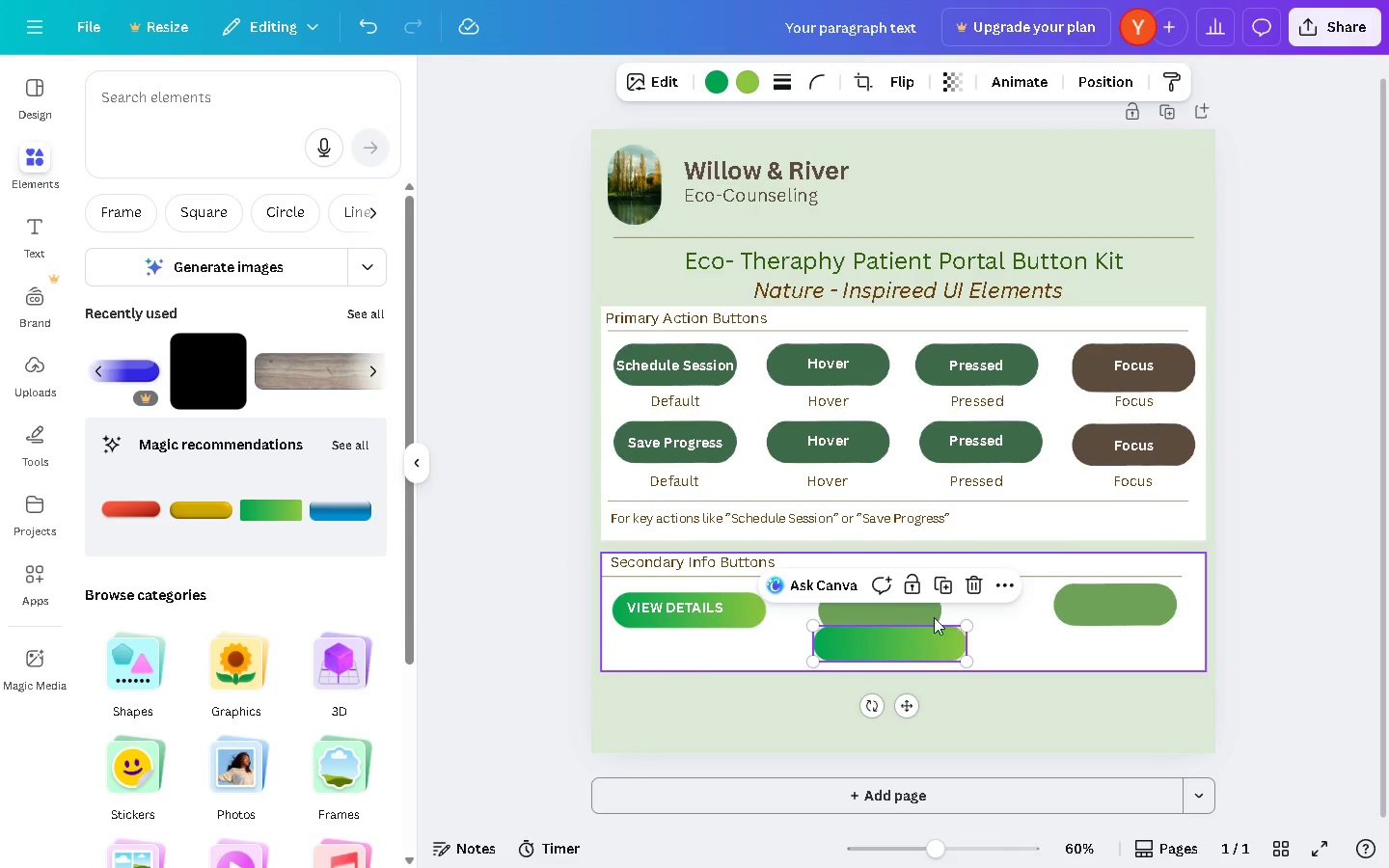 
left_click([922, 613])
 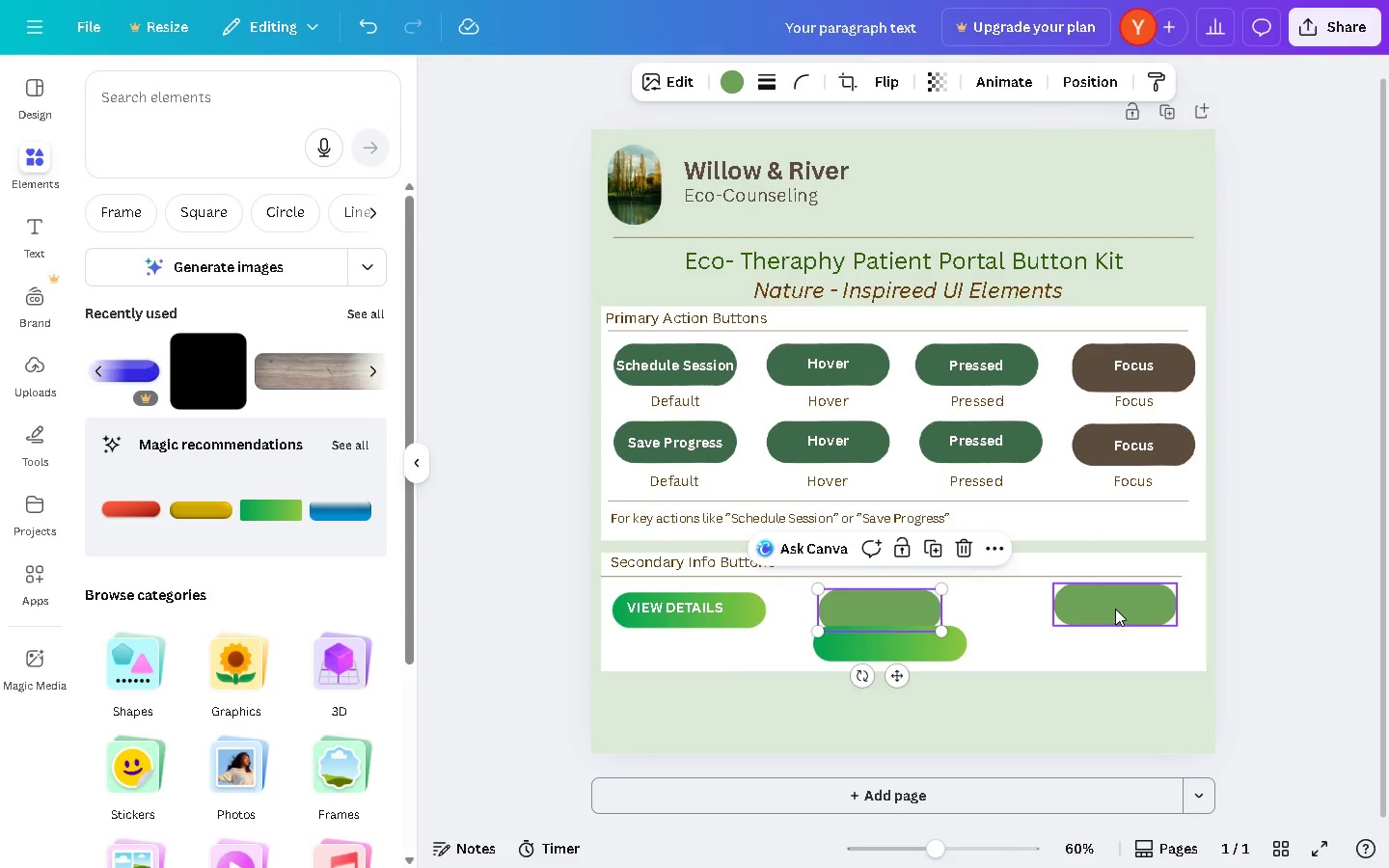 
key(Backspace)
 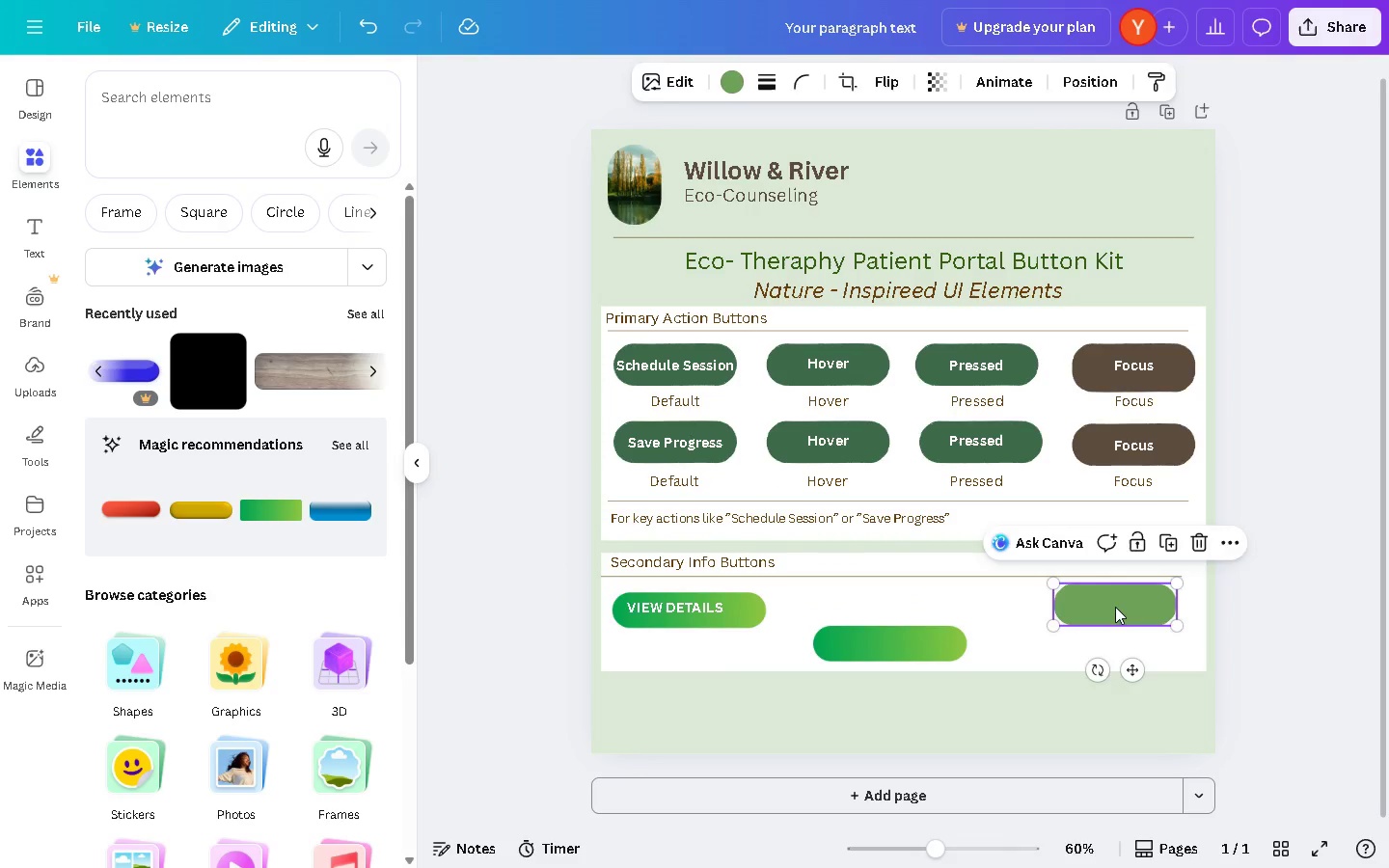 
left_click([1115, 607])
 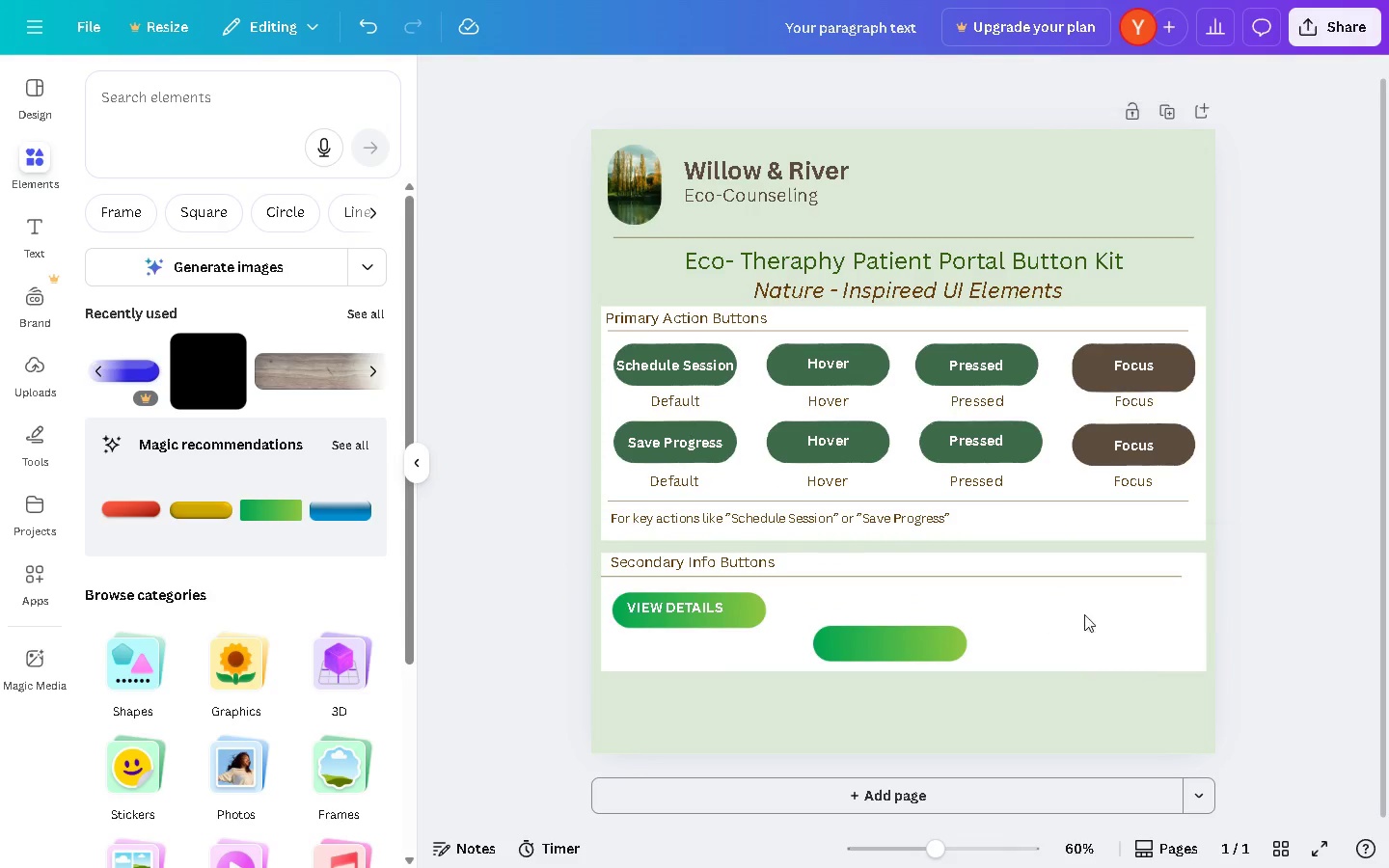 
key(Backspace)
 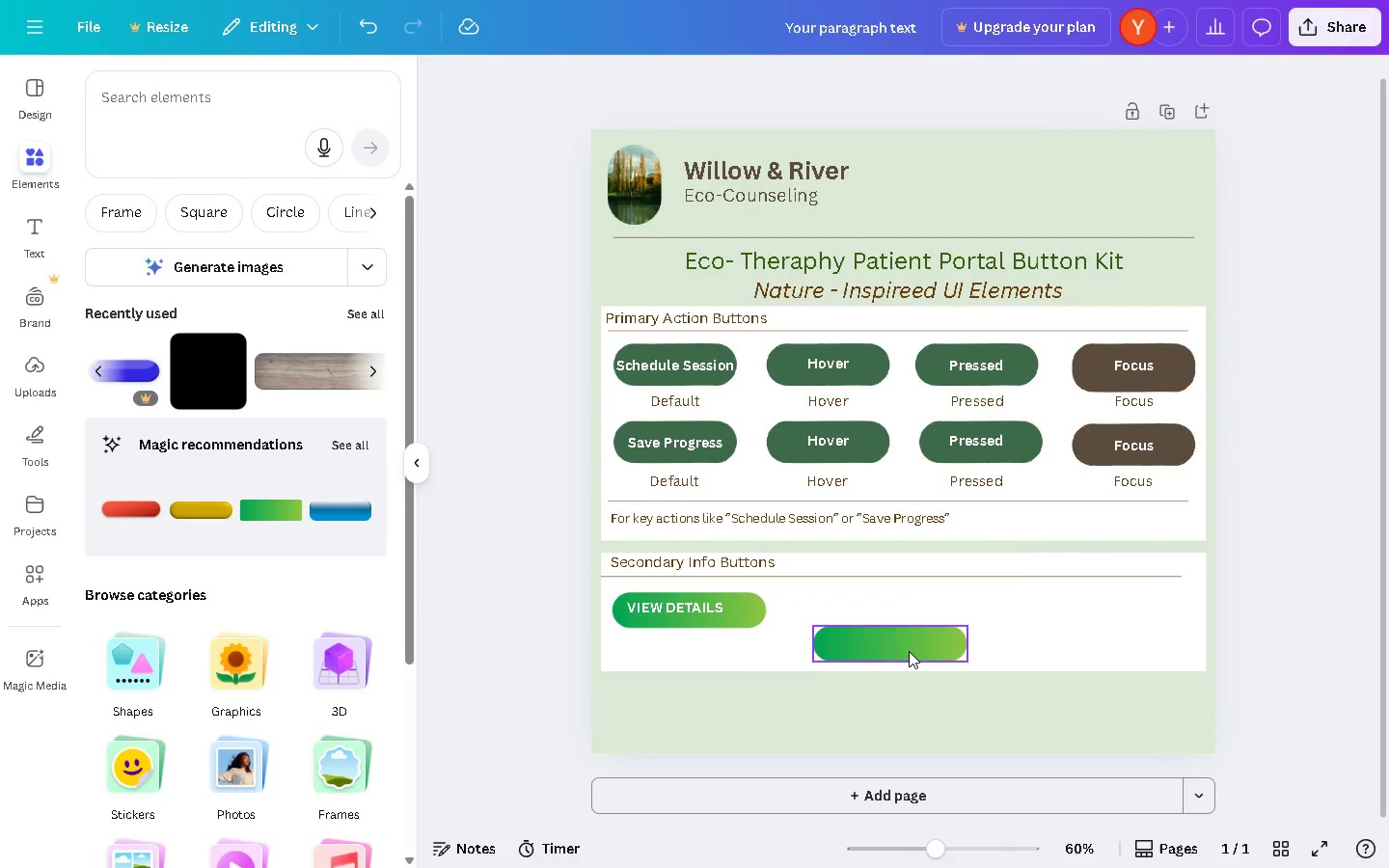 
left_click_drag(start_coordinate=[909, 651], to_coordinate=[883, 619])
 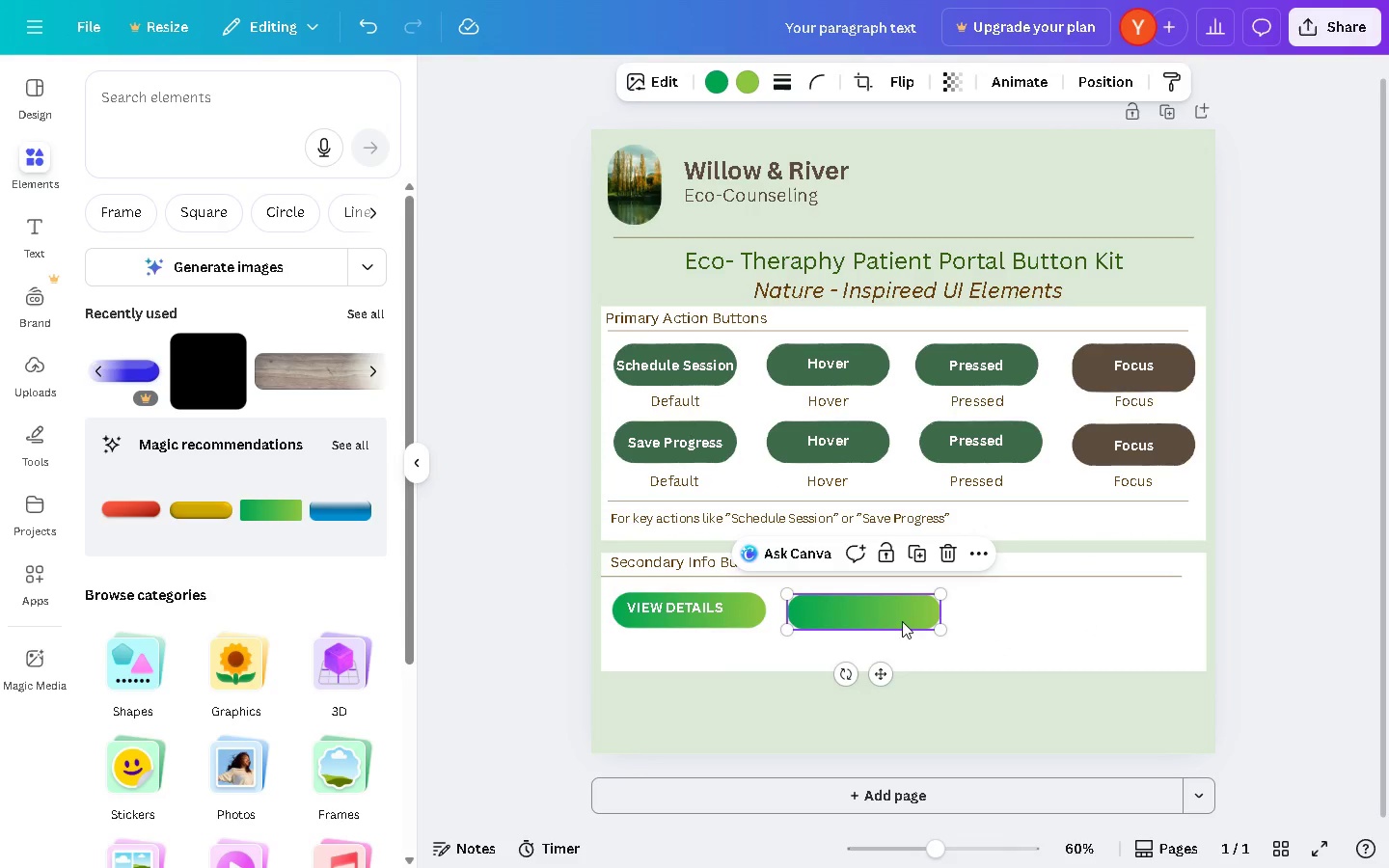 
hold_key(key=AltLeft, duration=1.16)
left_click_drag(start_coordinate=[911, 621], to_coordinate=[1151, 622])
 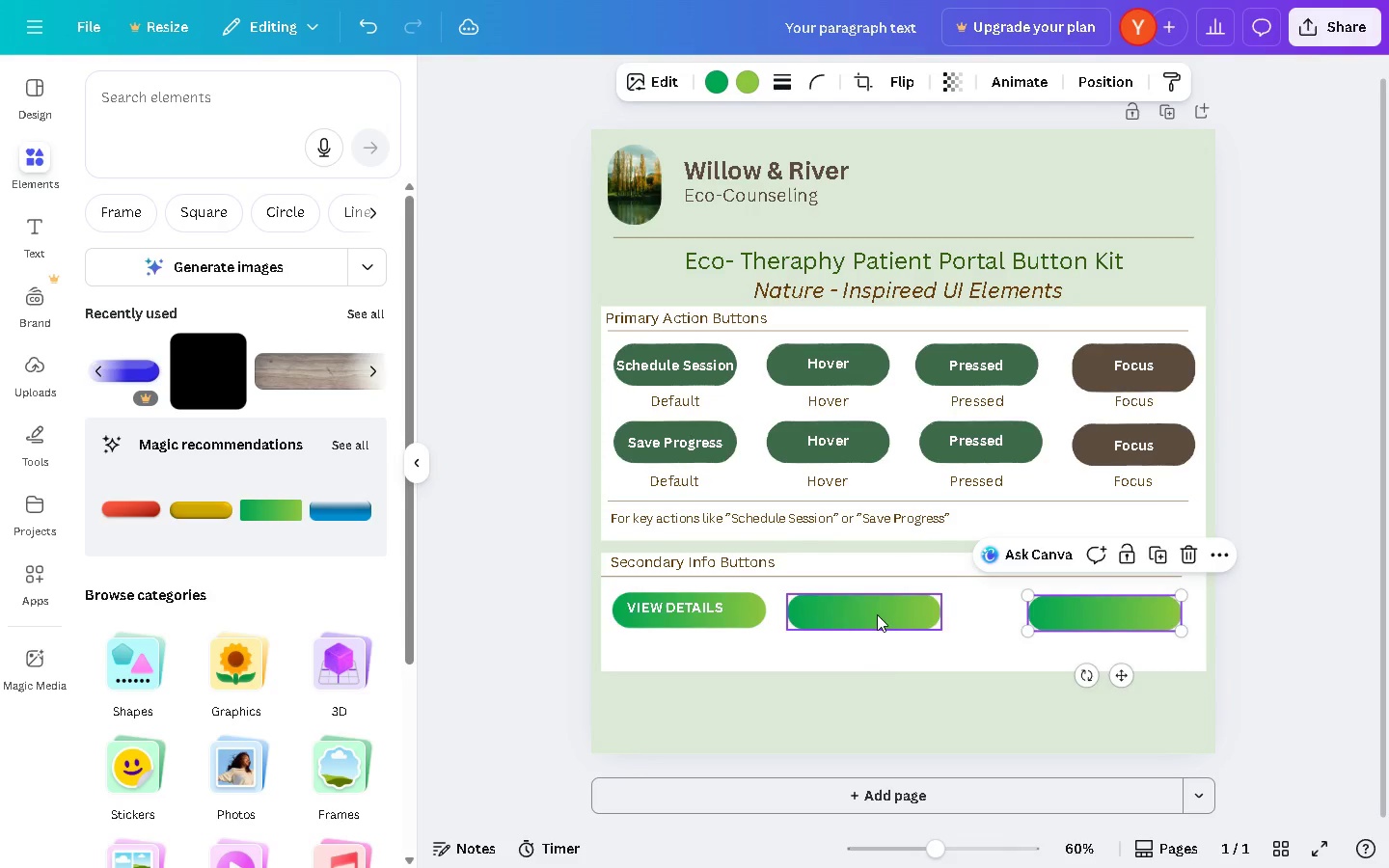 
left_click_drag(start_coordinate=[874, 614], to_coordinate=[892, 613])
 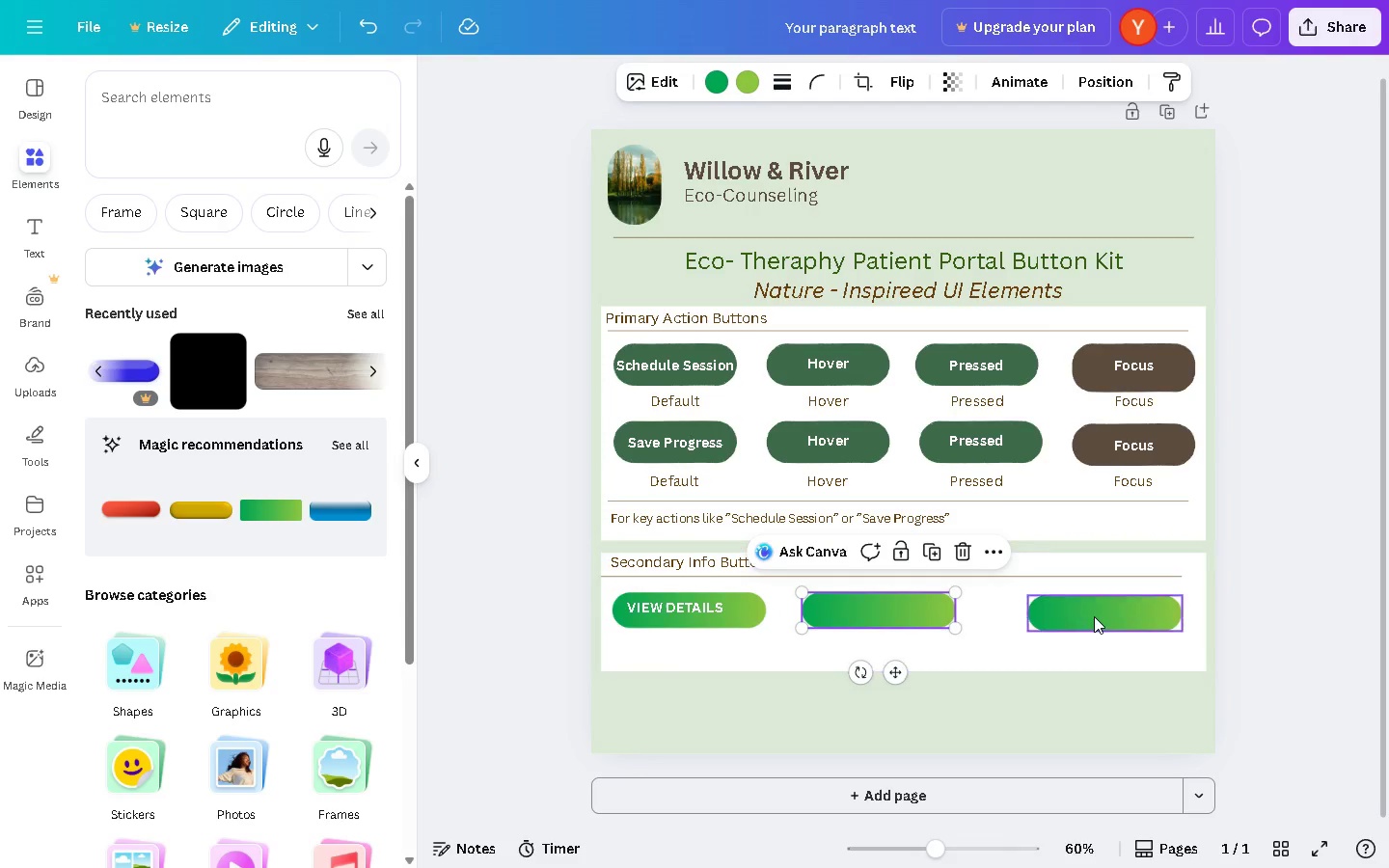 
left_click([1094, 615])
 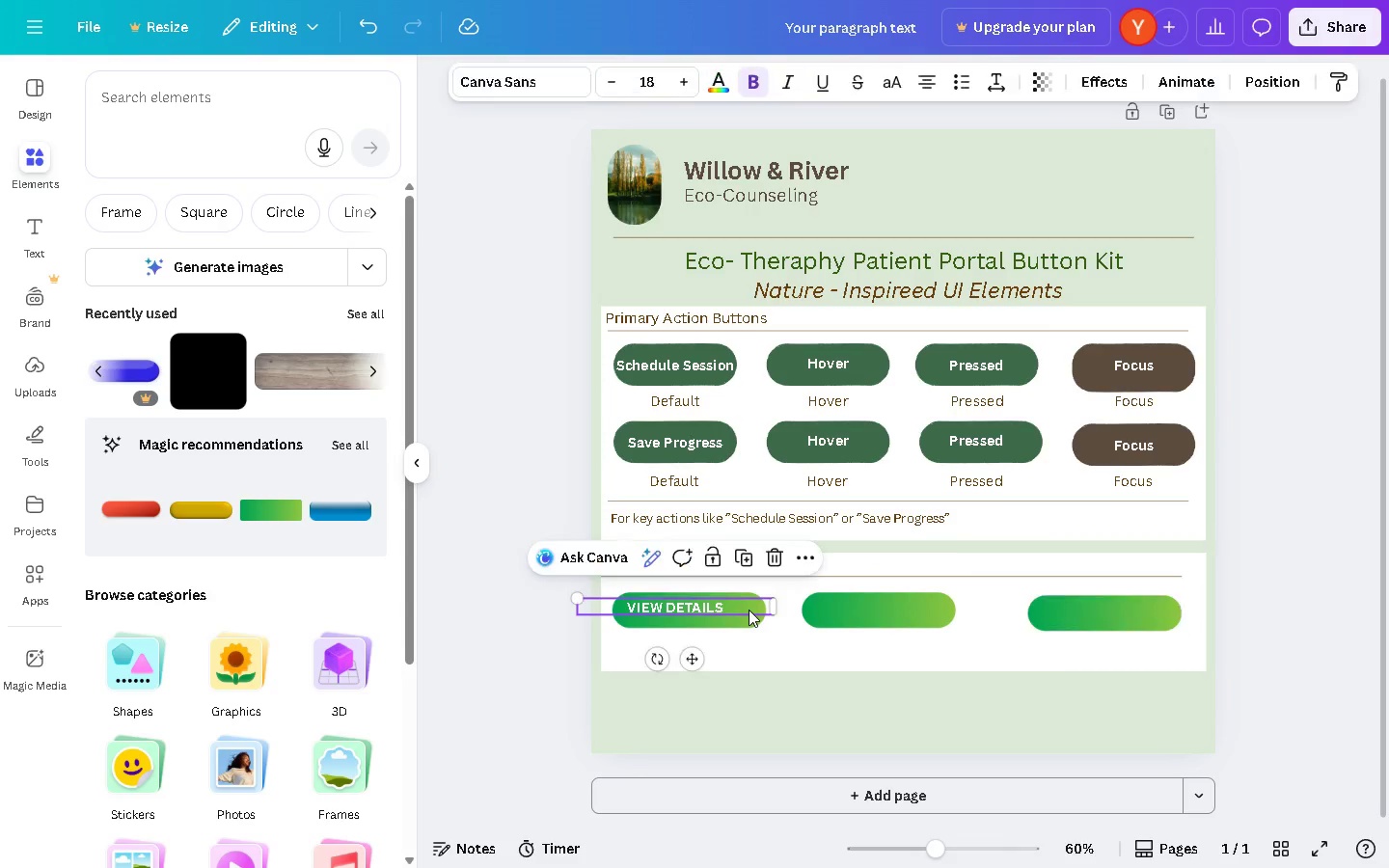 
double_click([745, 626])
 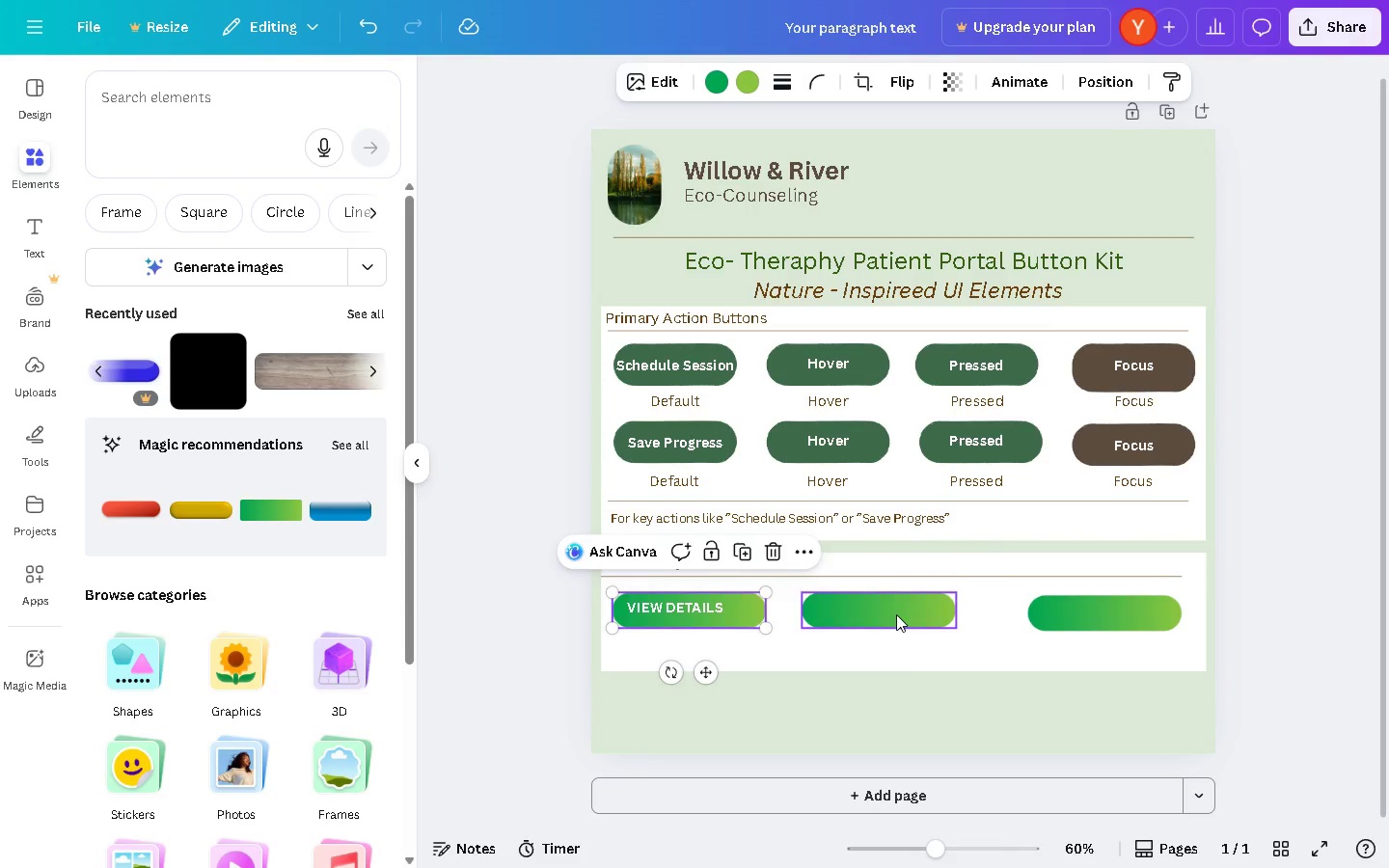 
left_click([896, 614])
 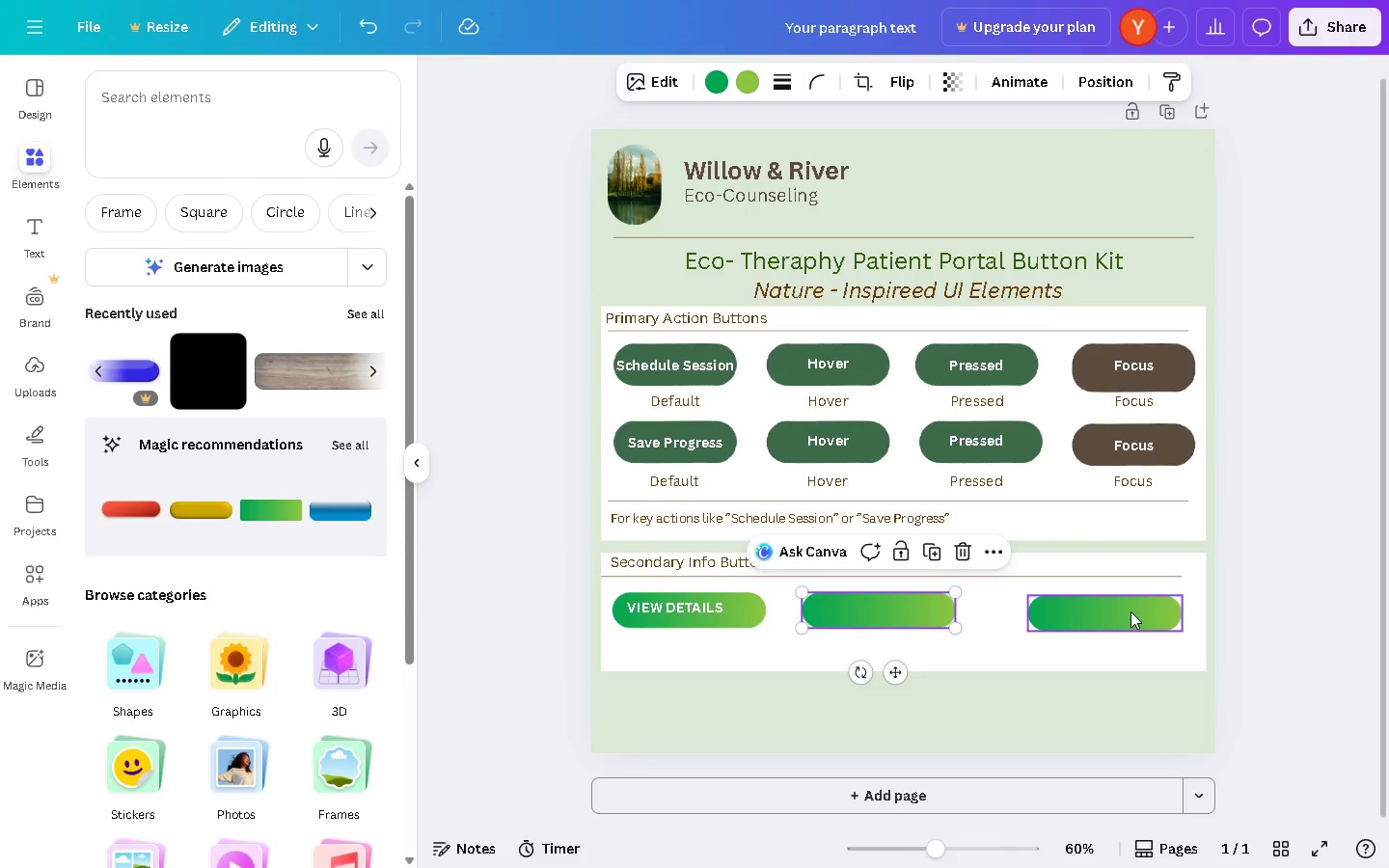 
key(Backspace)
 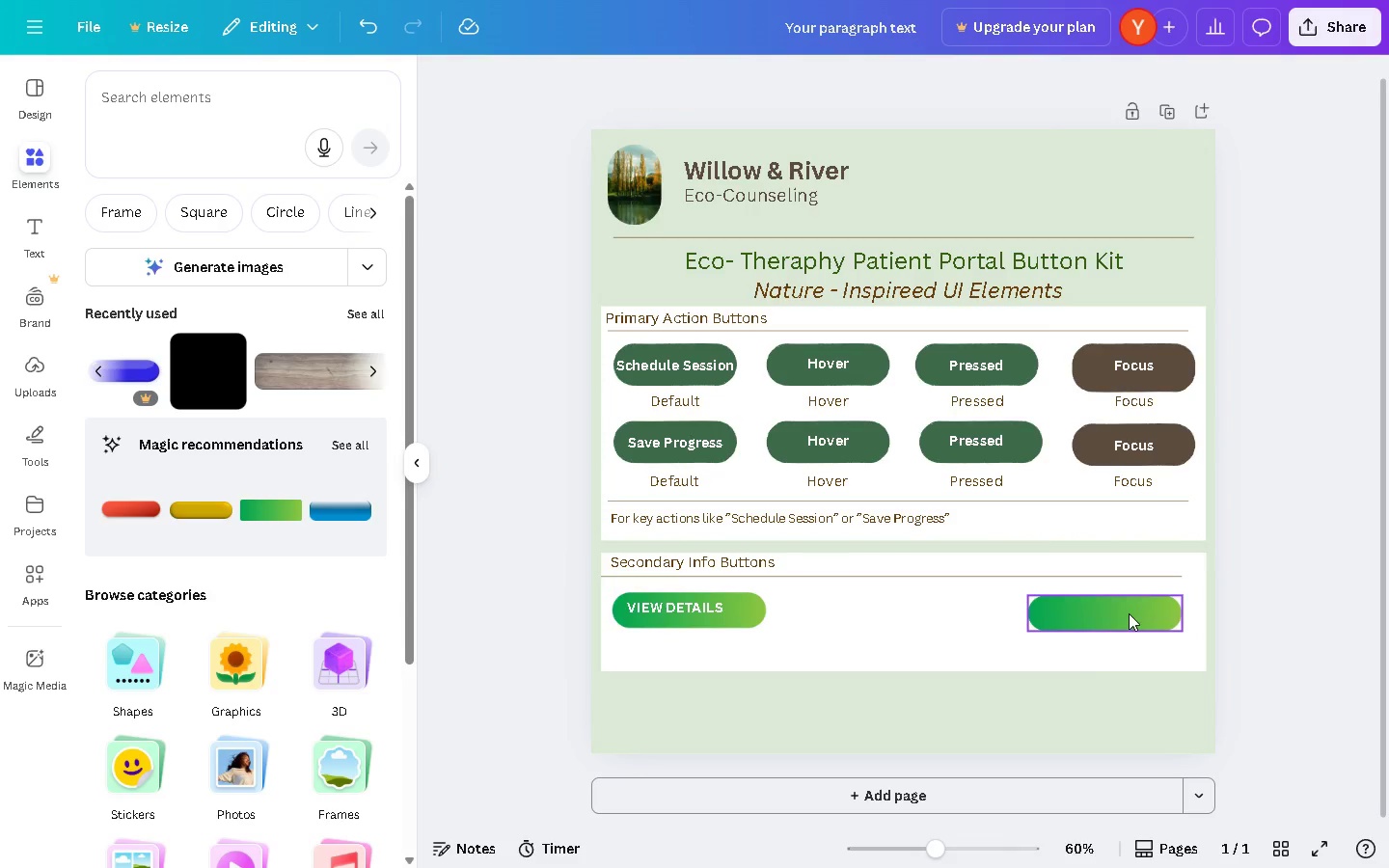 
left_click([1129, 613])
 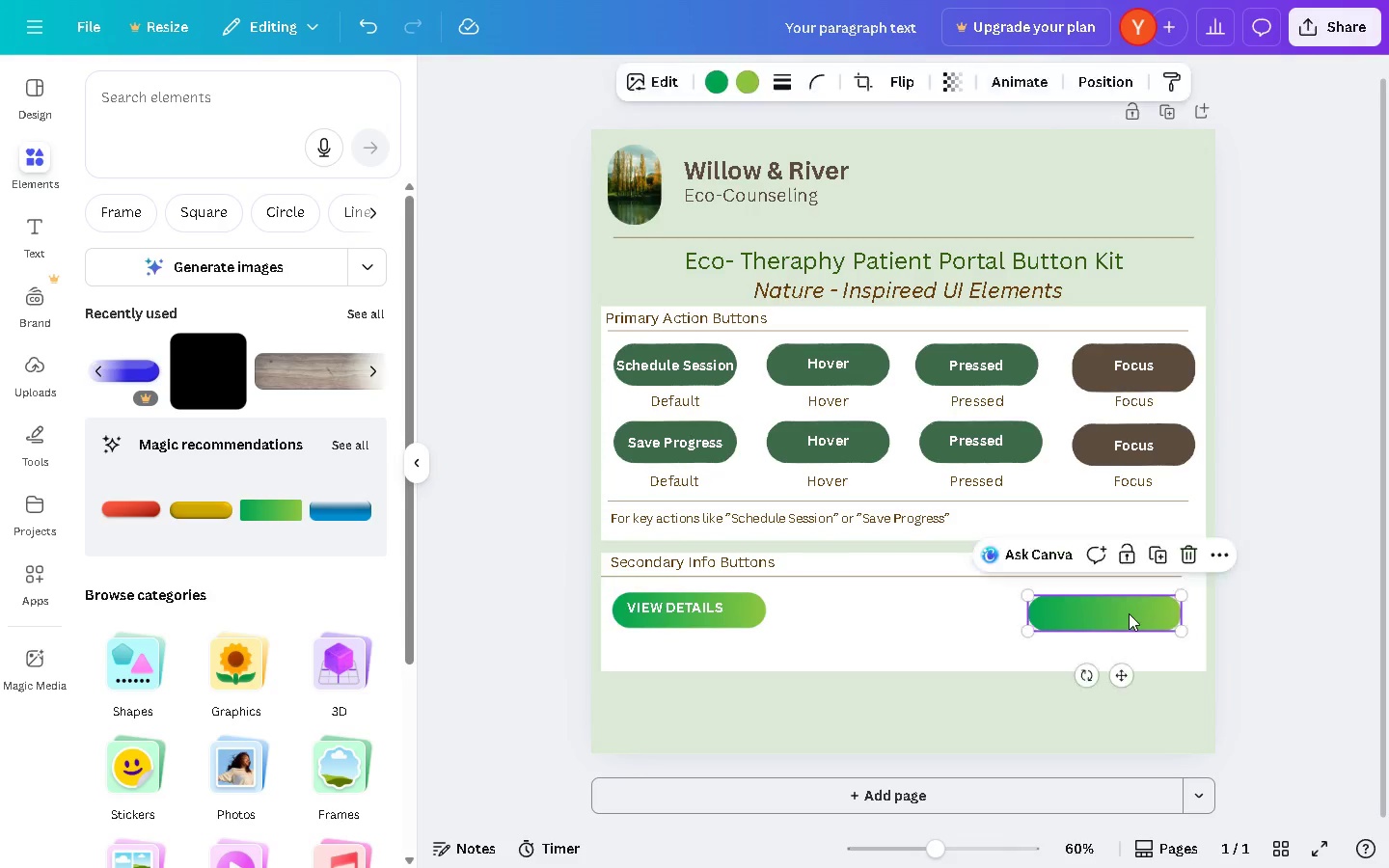 
key(Backspace)
 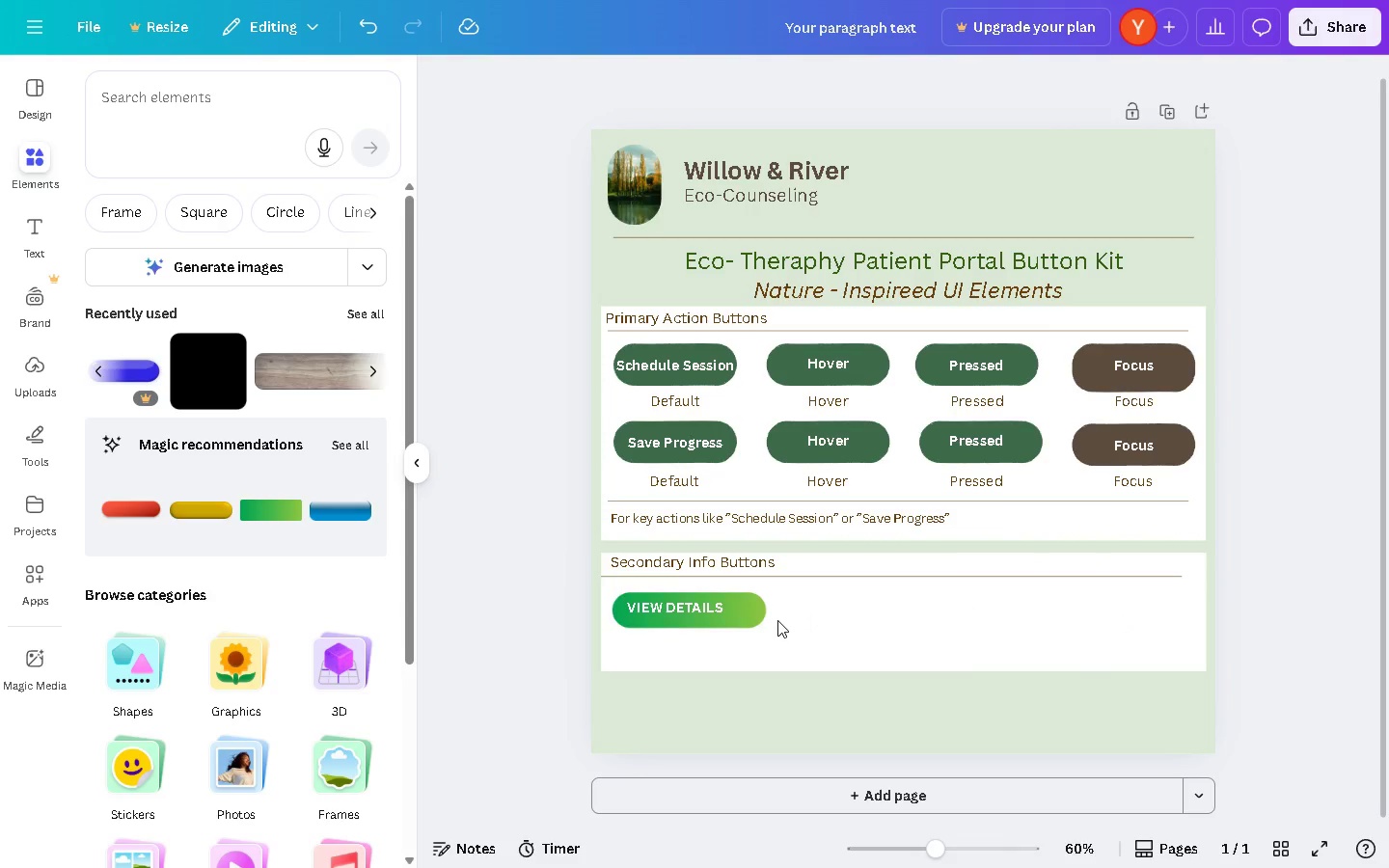 
left_click([744, 621])
 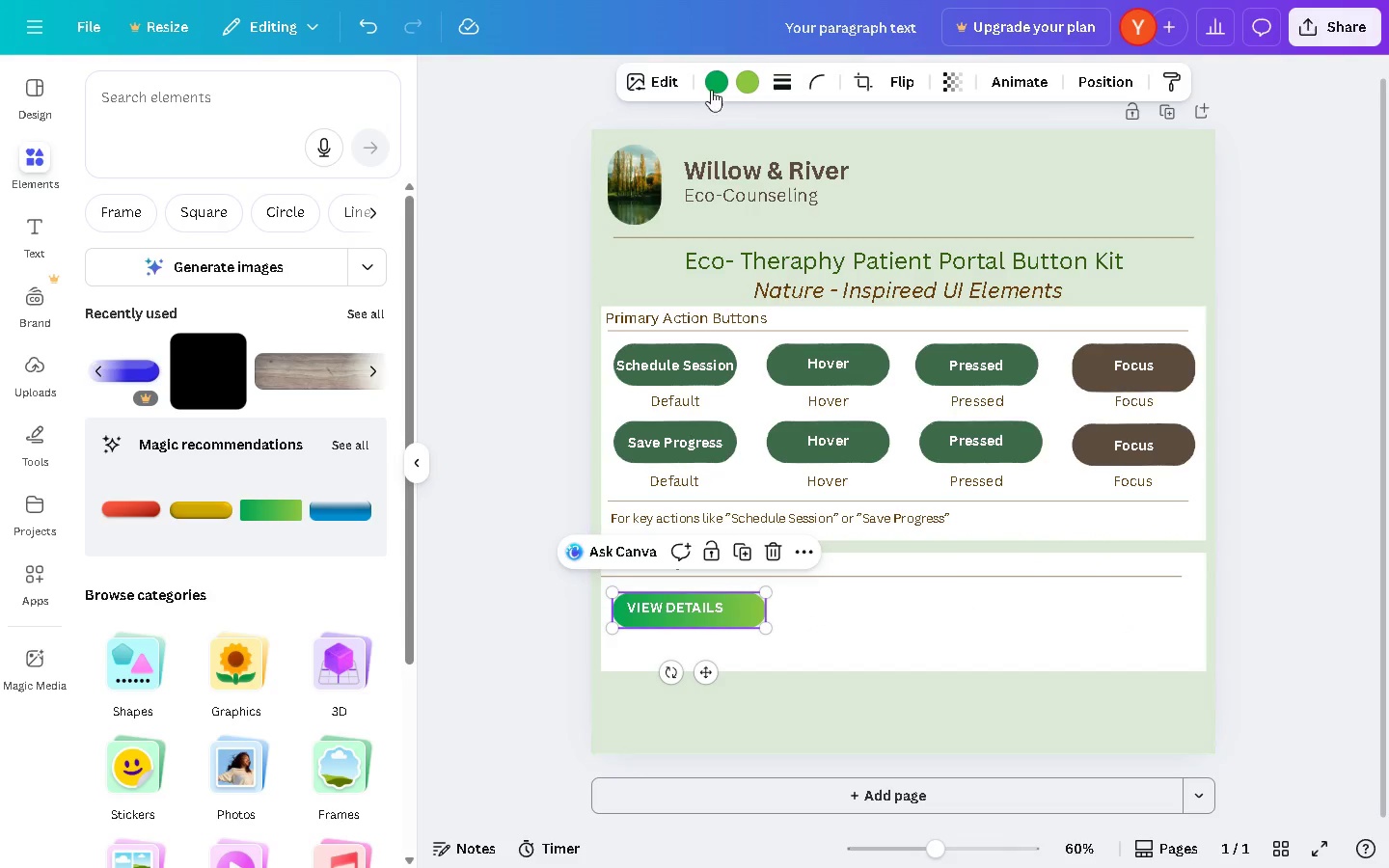 
left_click([747, 84])
 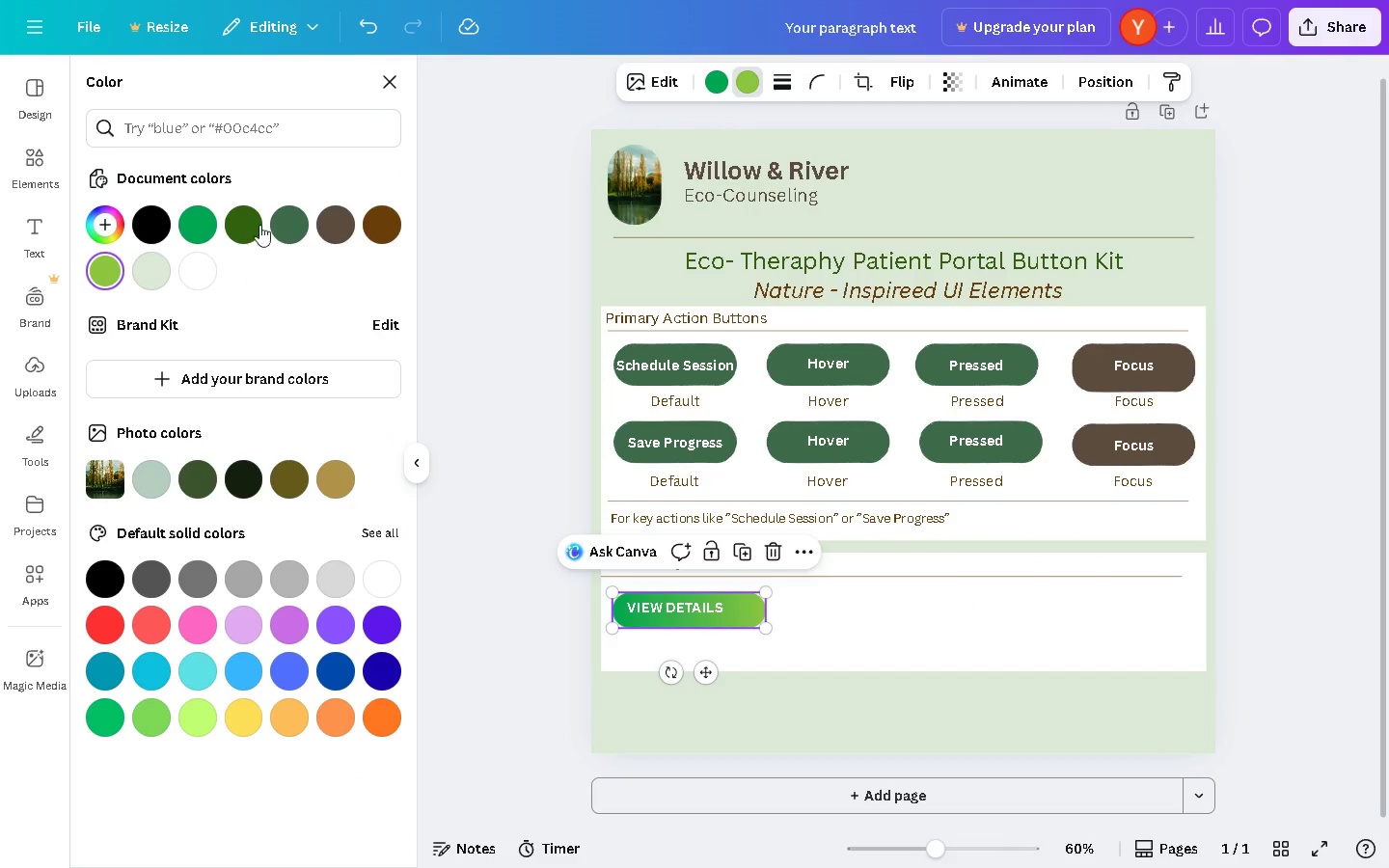 
left_click([255, 222])
 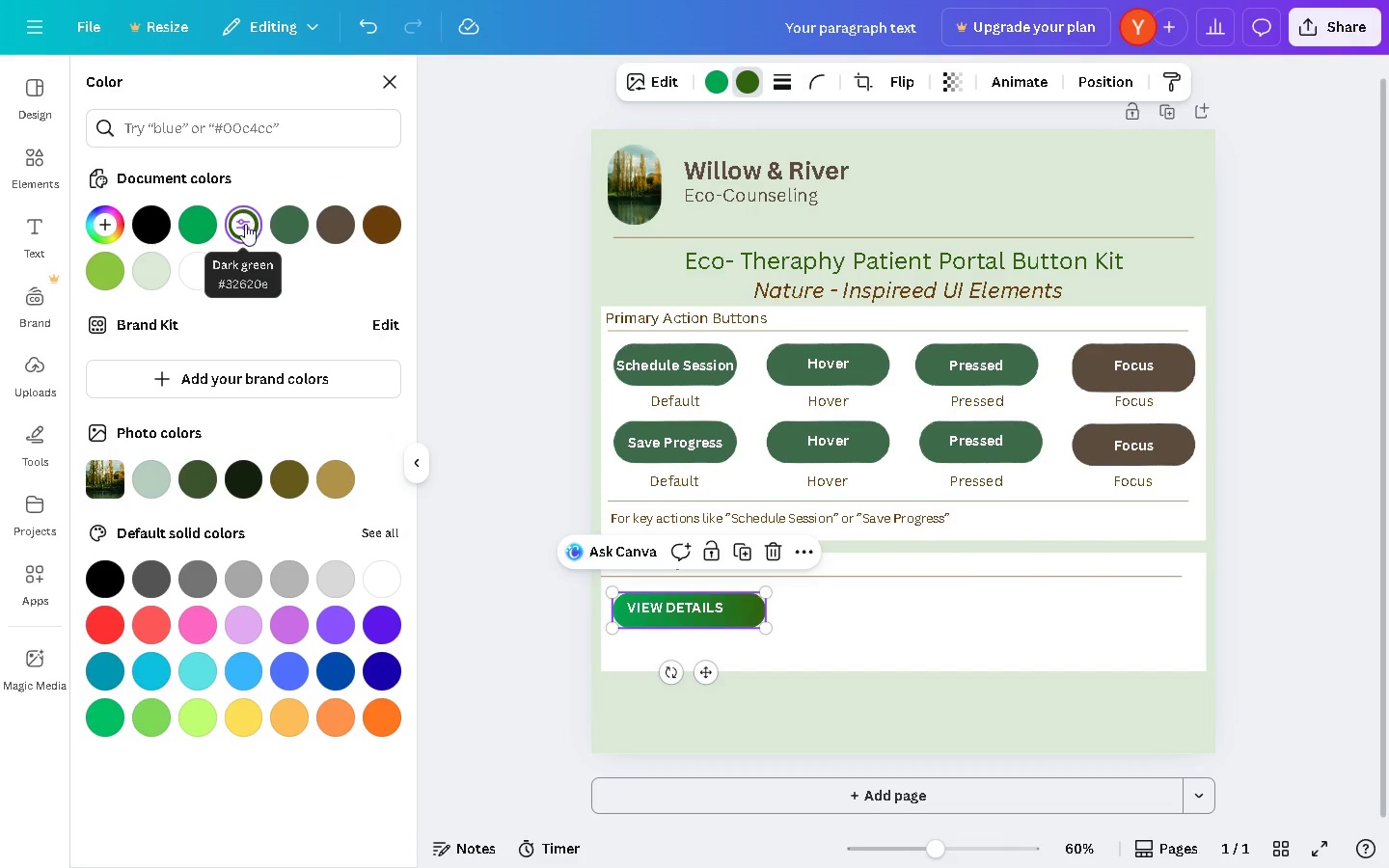 
left_click([716, 96])
 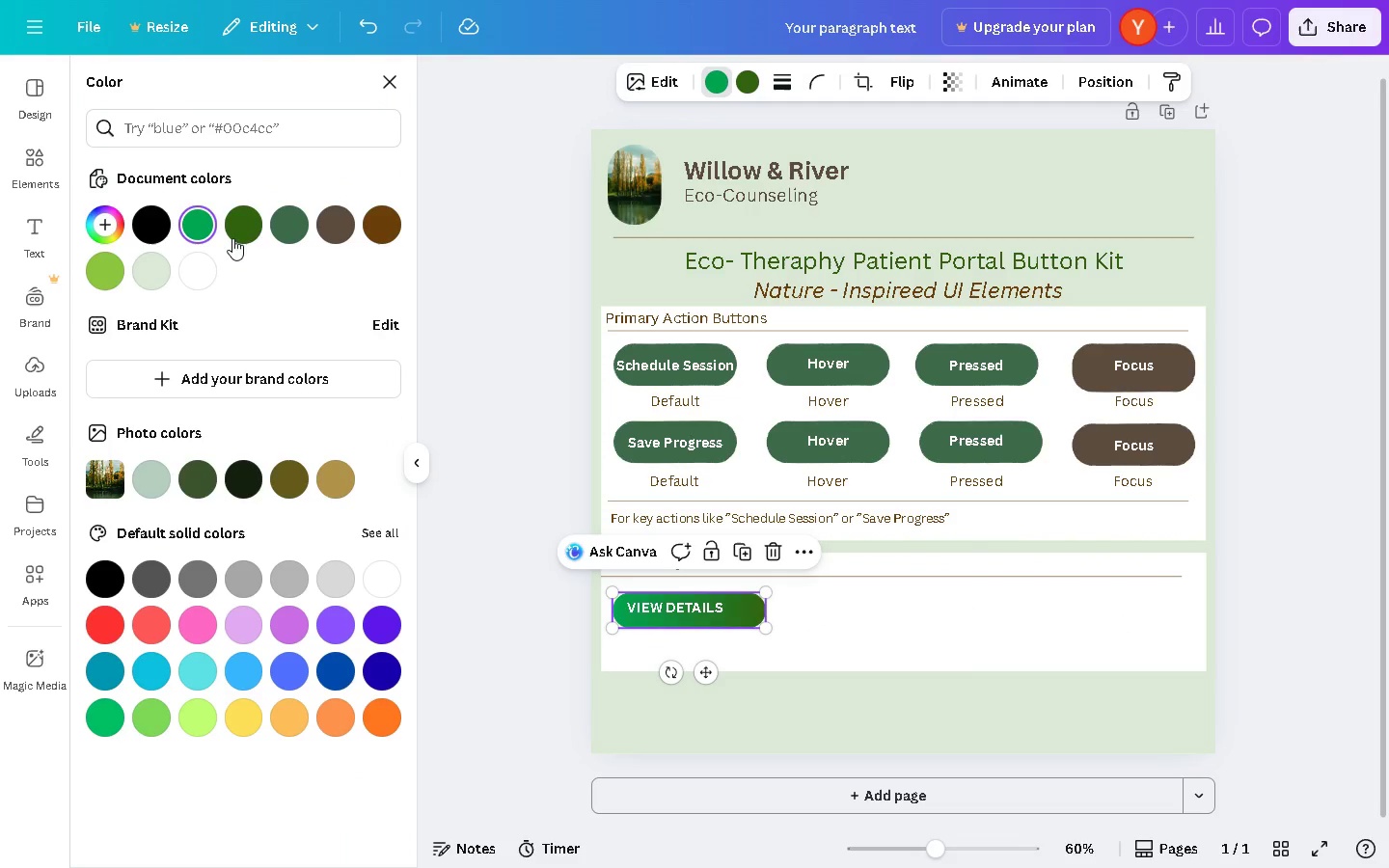 
left_click([101, 278])
 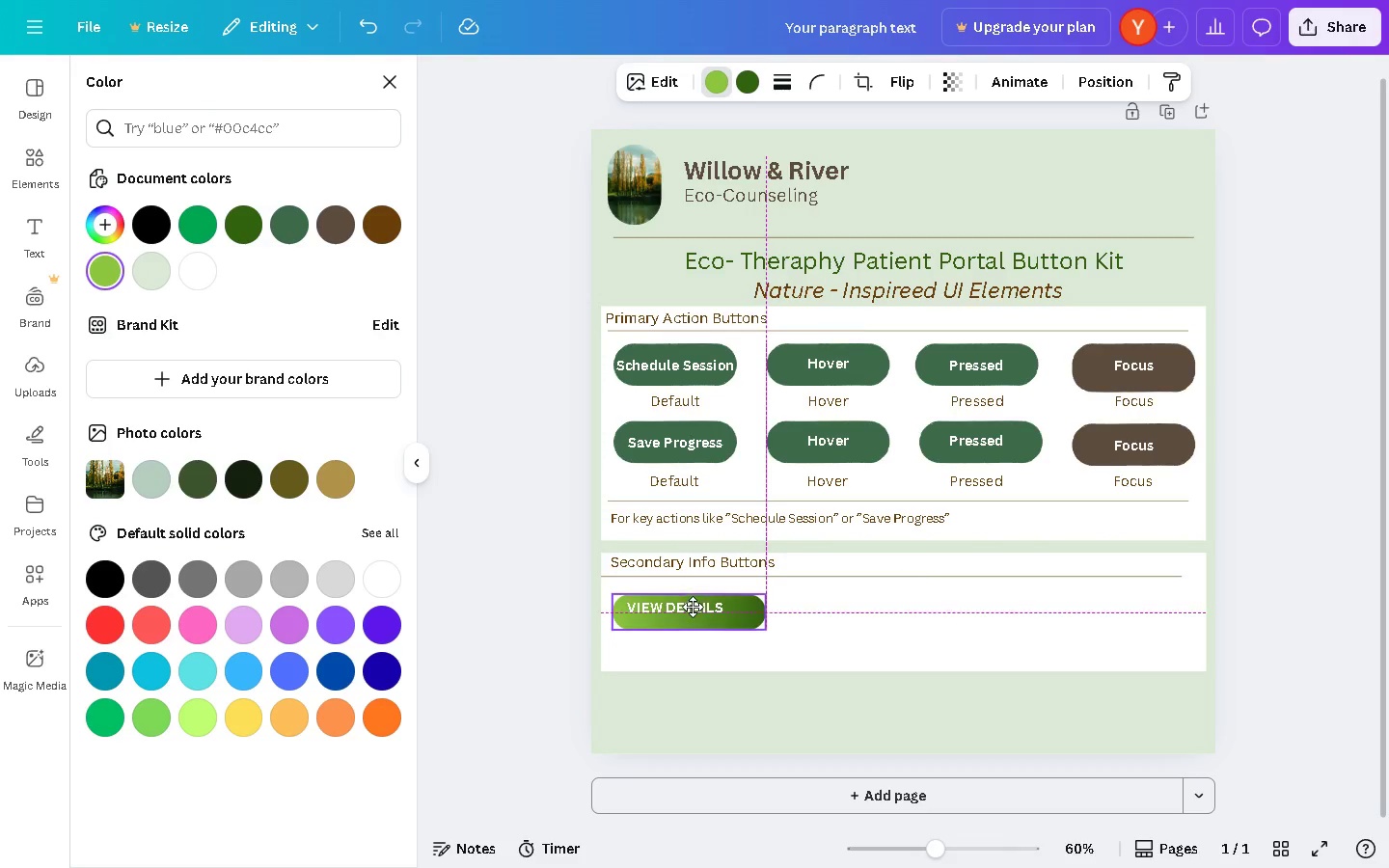 
left_click([888, 646])
 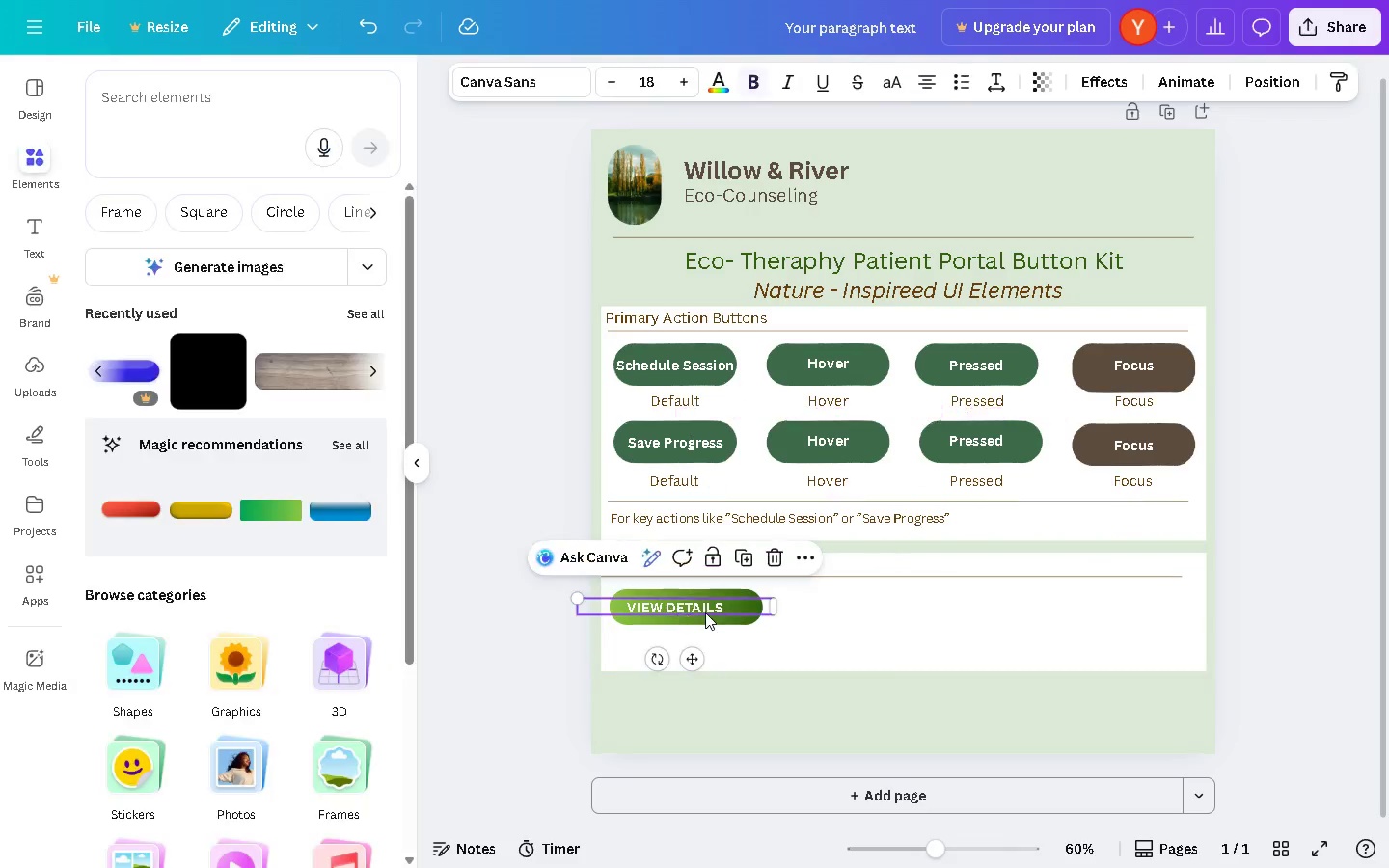 
left_click([697, 610])
 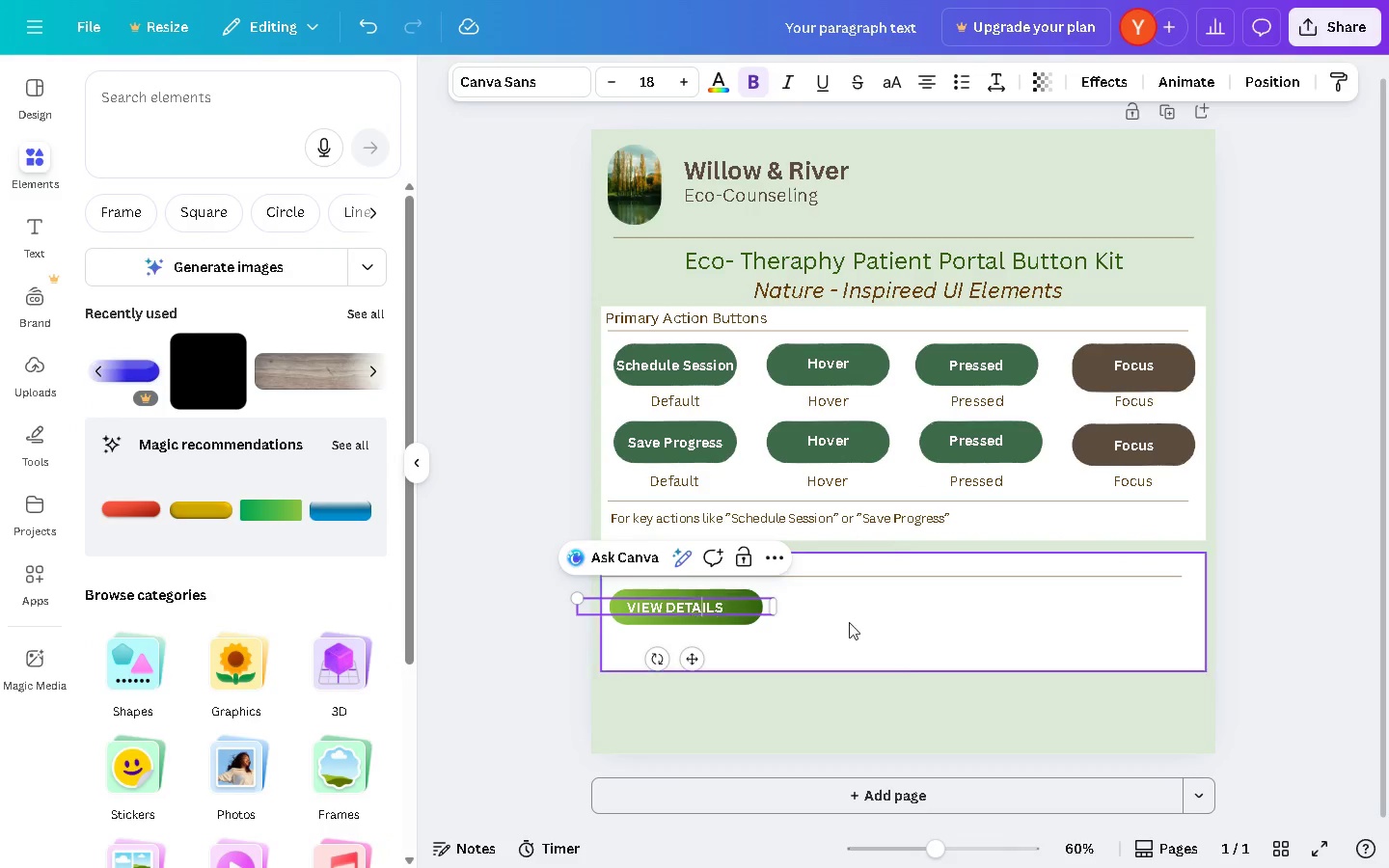 
left_click([871, 624])
 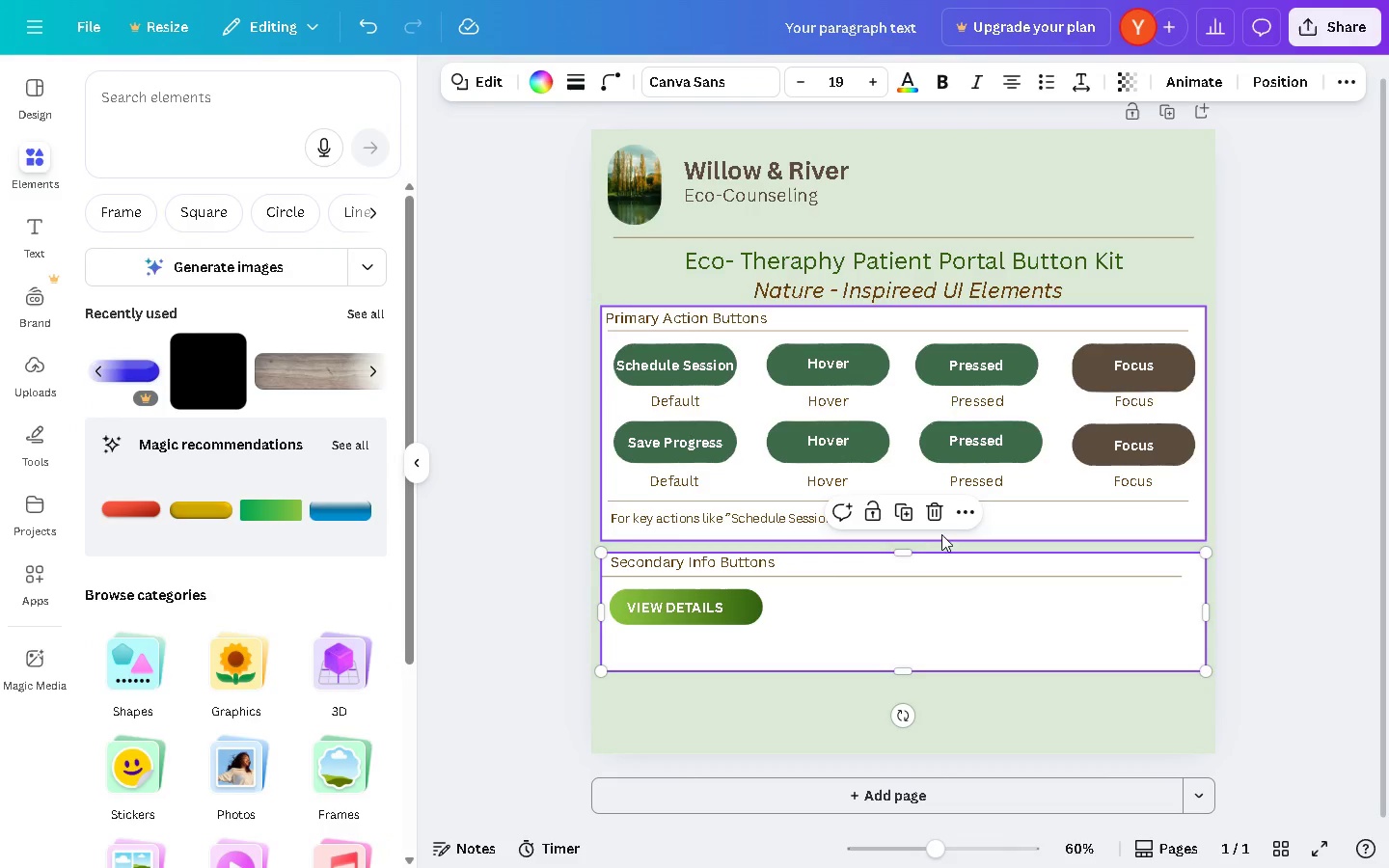 
left_click([875, 514])
 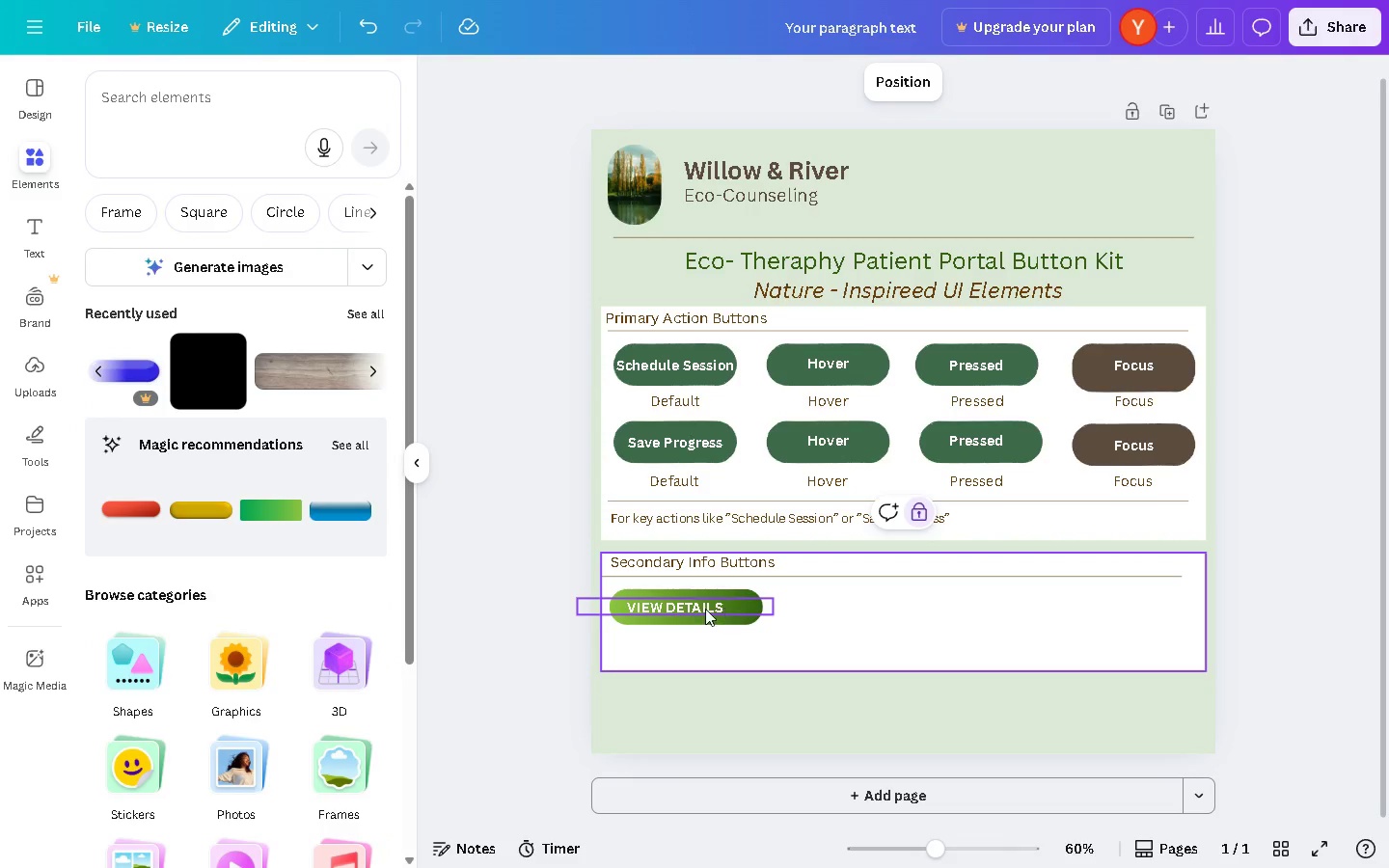 
left_click_drag(start_coordinate=[699, 609], to_coordinate=[712, 609])
 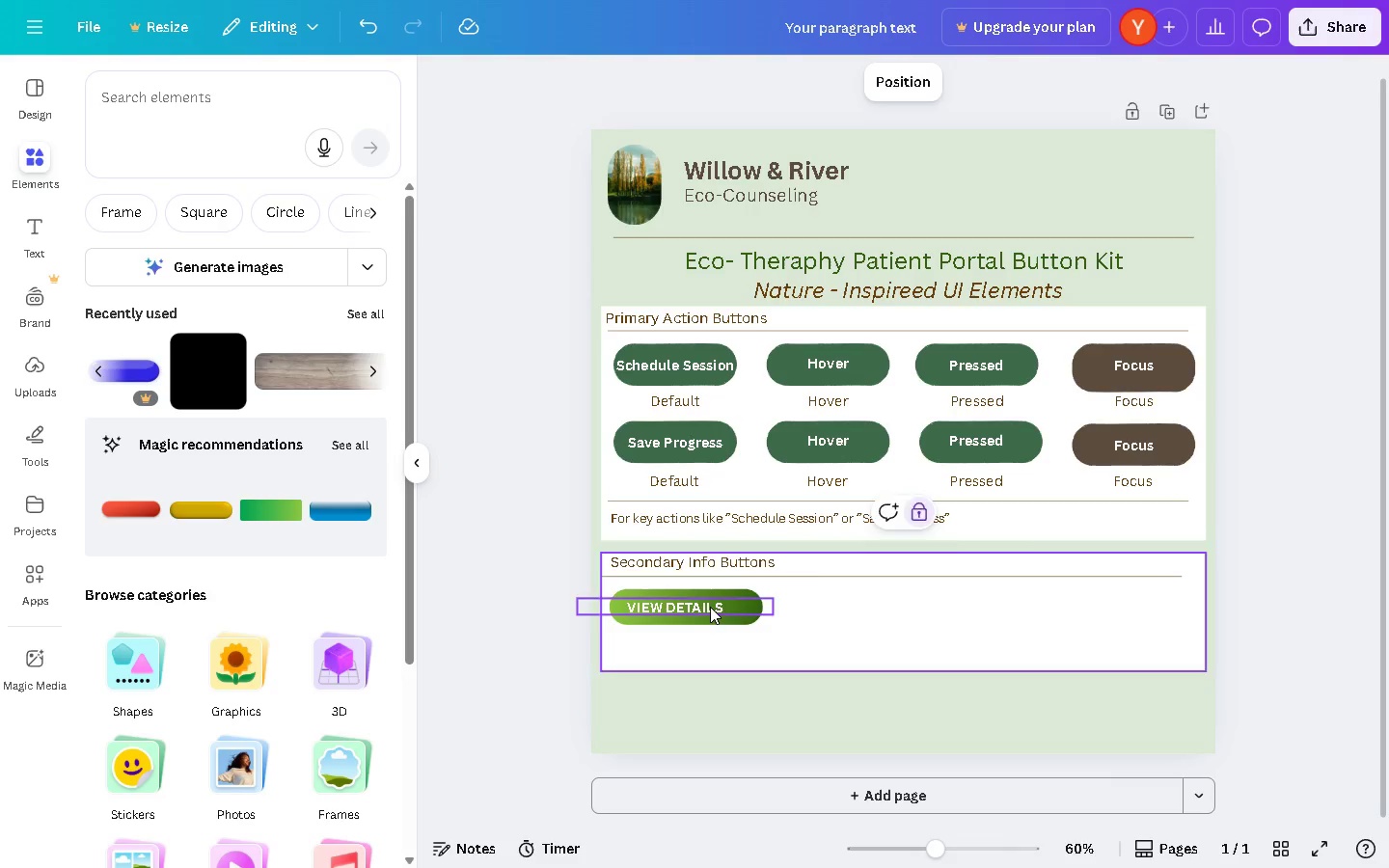 
left_click([710, 607])
 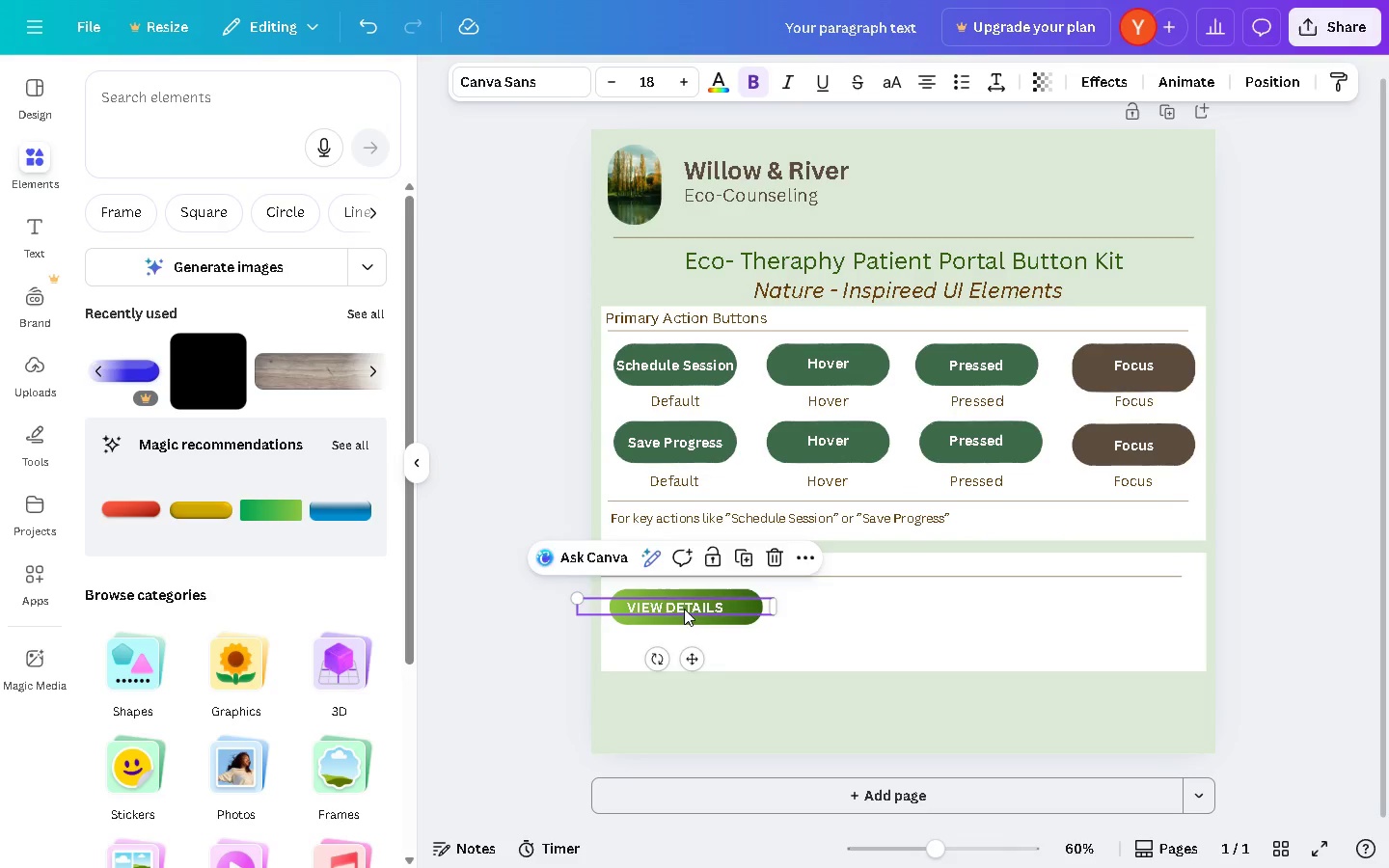 
left_click_drag(start_coordinate=[683, 609], to_coordinate=[693, 610])
 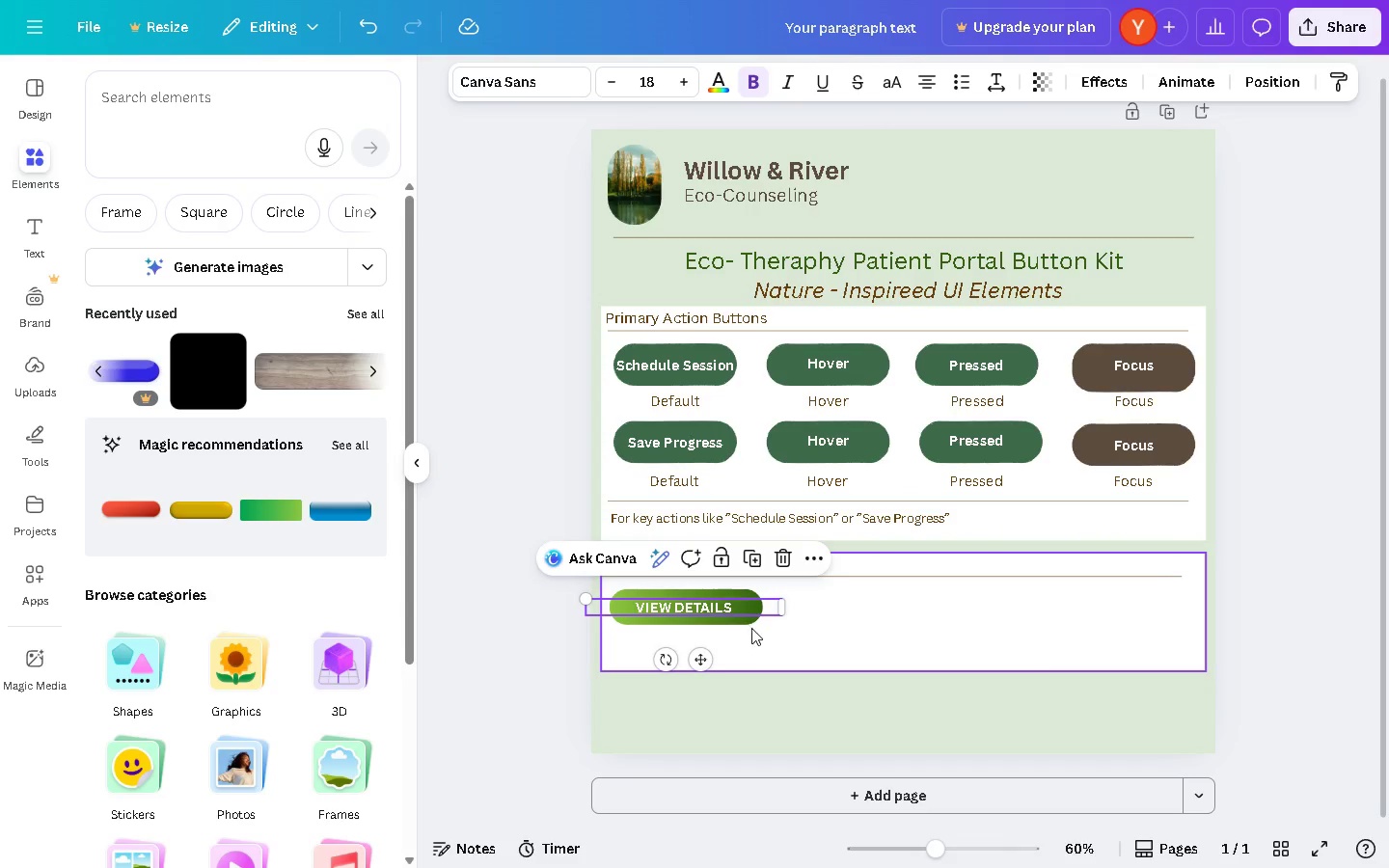 
left_click([783, 641])
 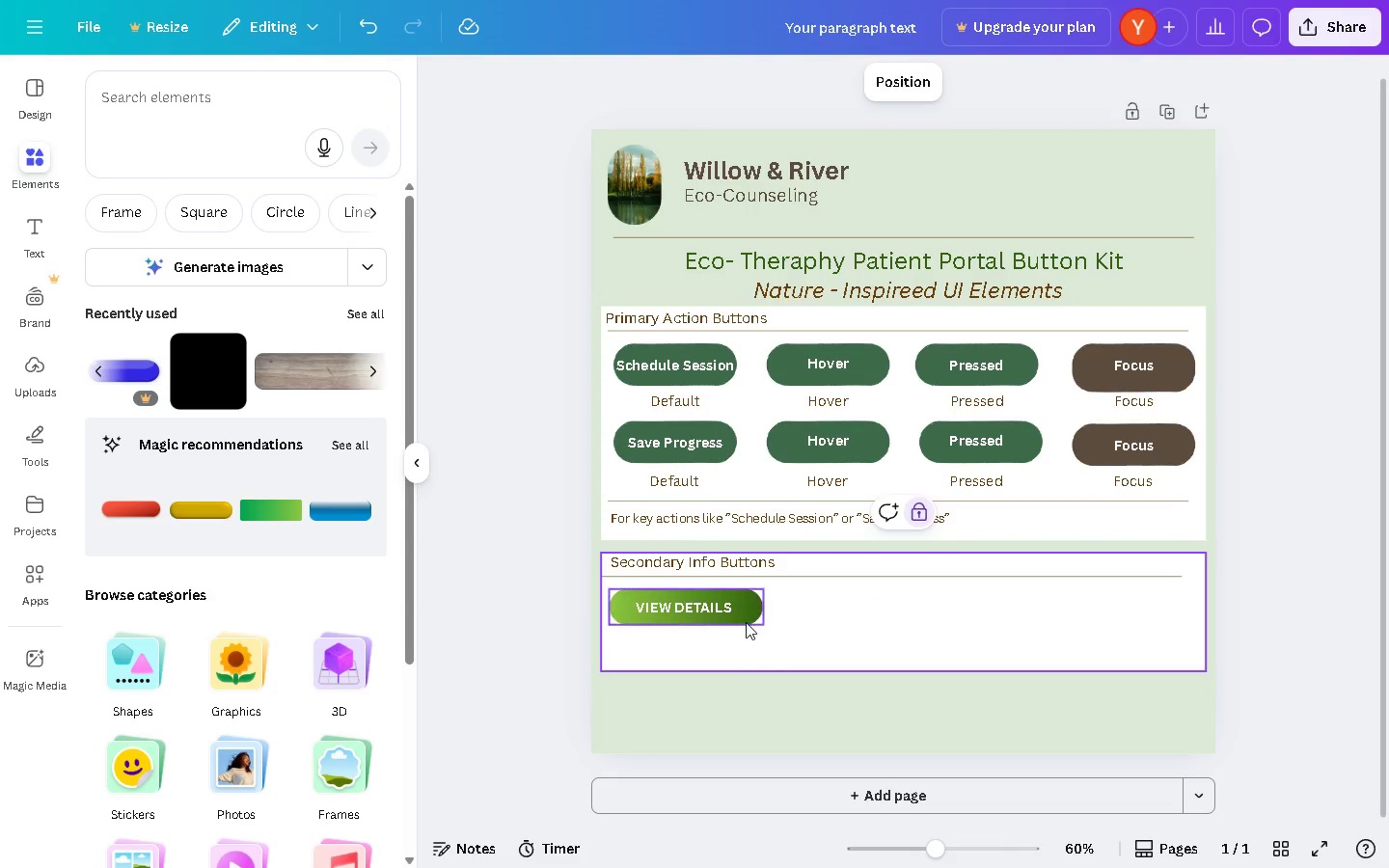 
left_click([746, 622])
 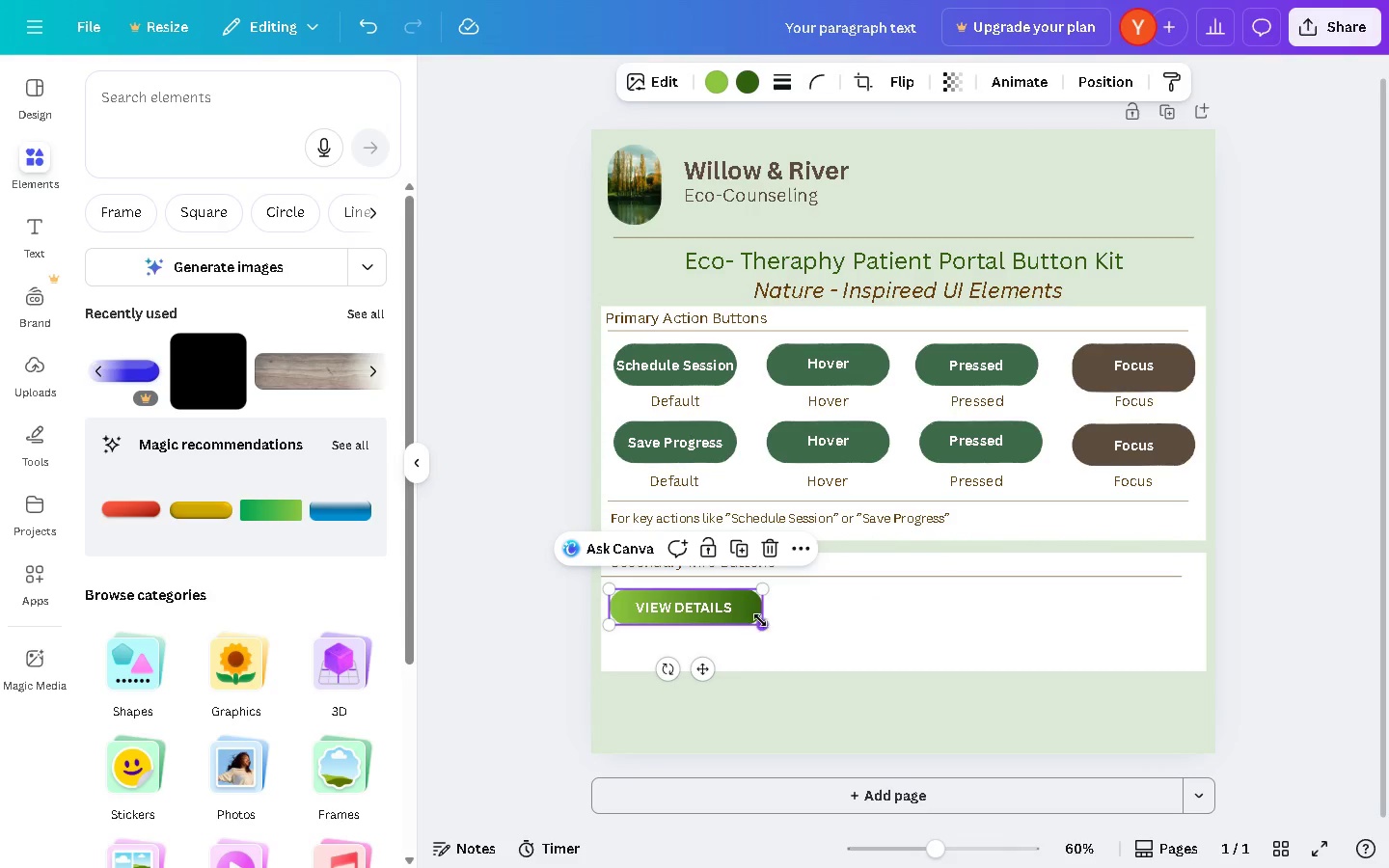 
hold_key(key=AltLeft, duration=1.5)
left_click_drag(start_coordinate=[749, 615], to_coordinate=[954, 616])
 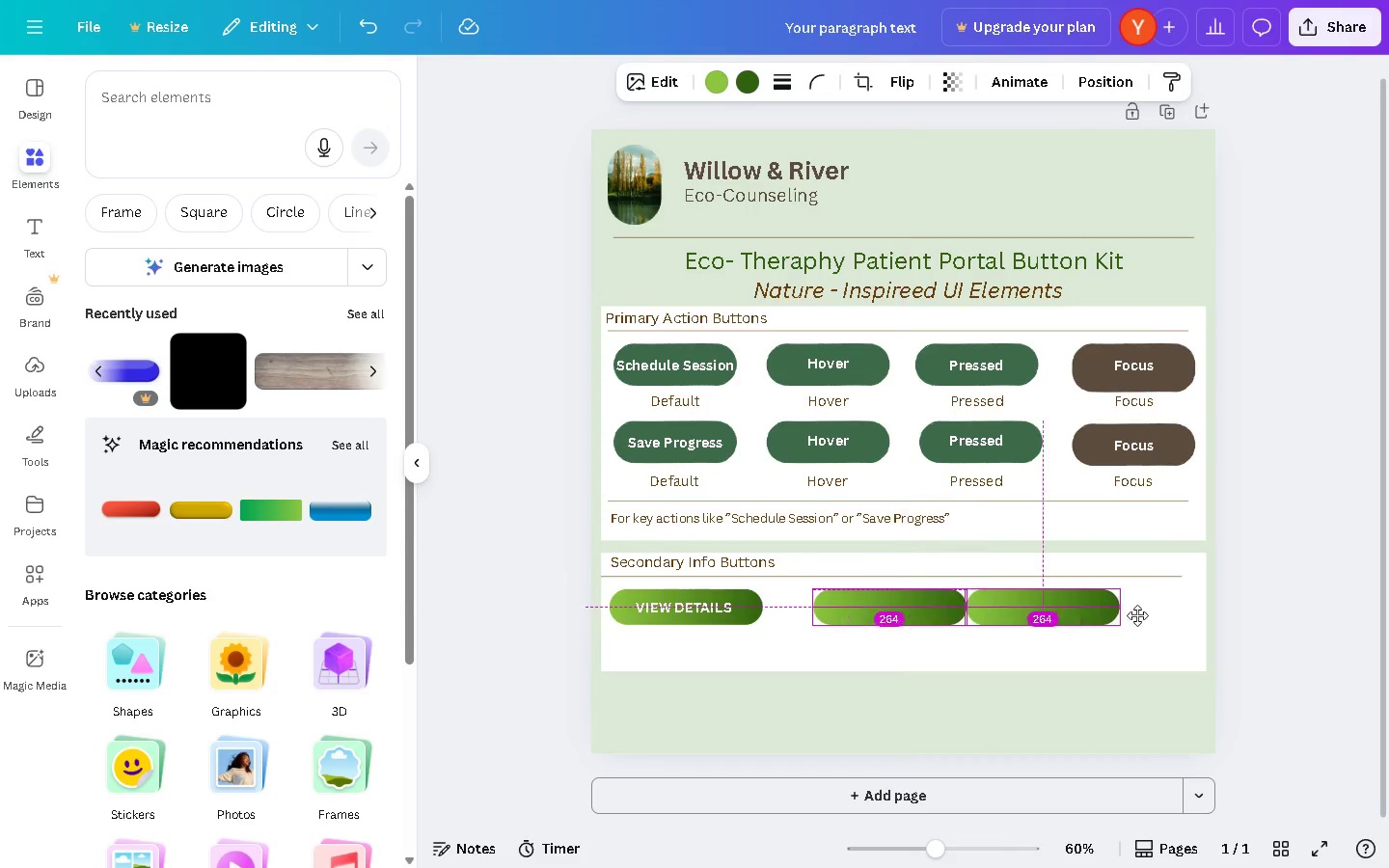 
hold_key(key=AltLeft, duration=0.92)
 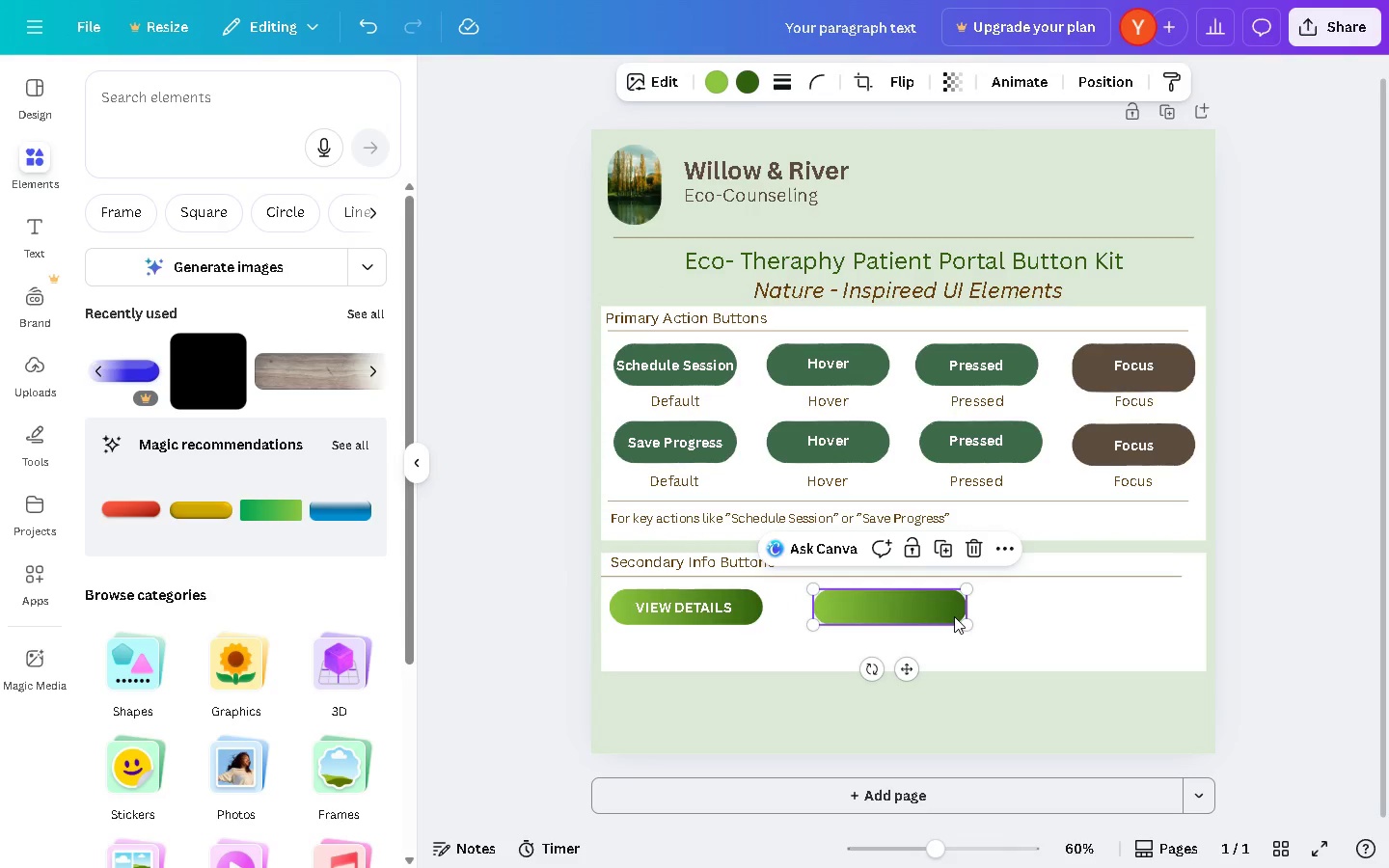 
hold_key(key=AltLeft, duration=1.47)
left_click_drag(start_coordinate=[954, 616], to_coordinate=[1171, 616])
 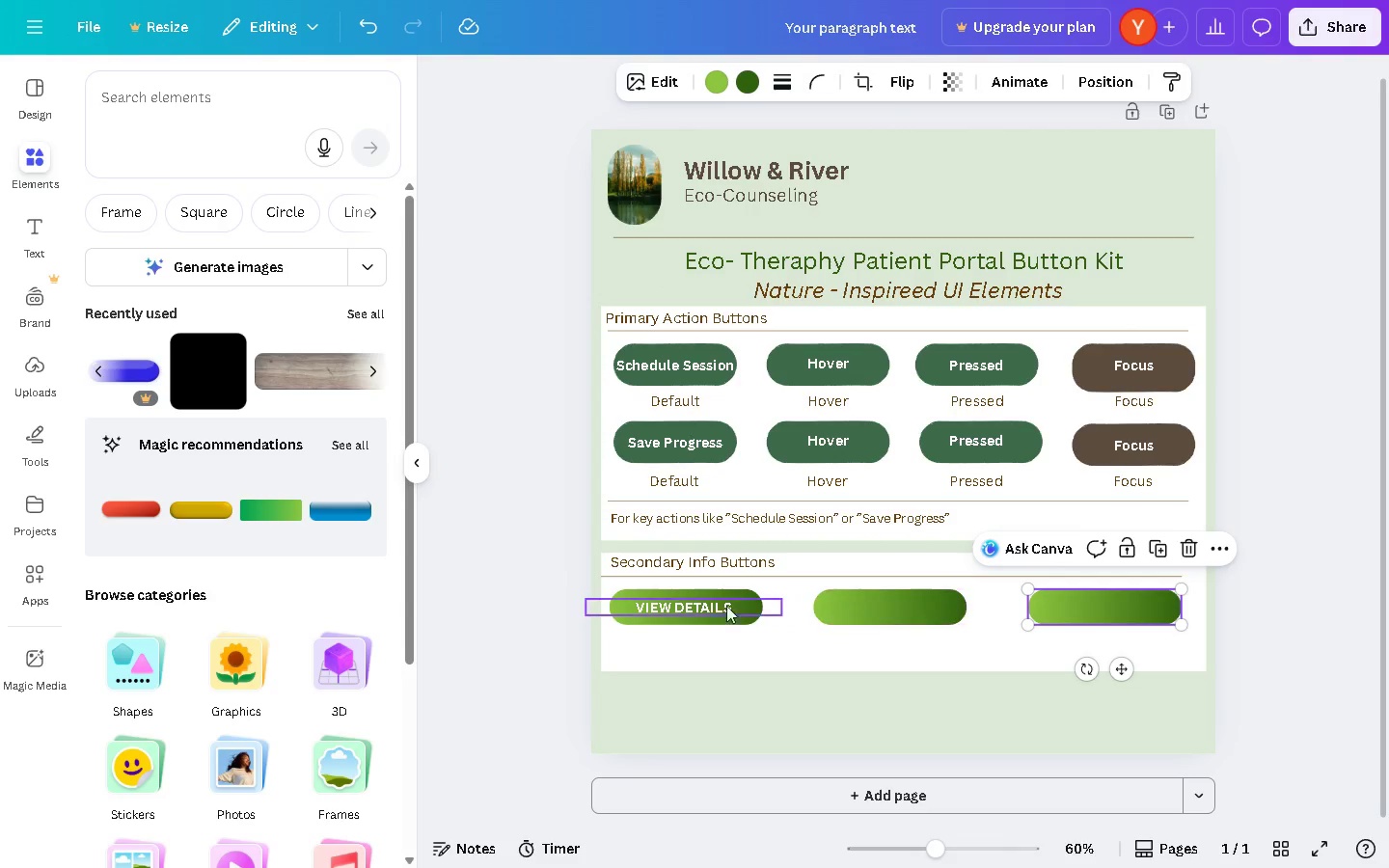 
hold_key(key=AltLeft, duration=1.16)
left_click_drag(start_coordinate=[704, 606], to_coordinate=[896, 605])
 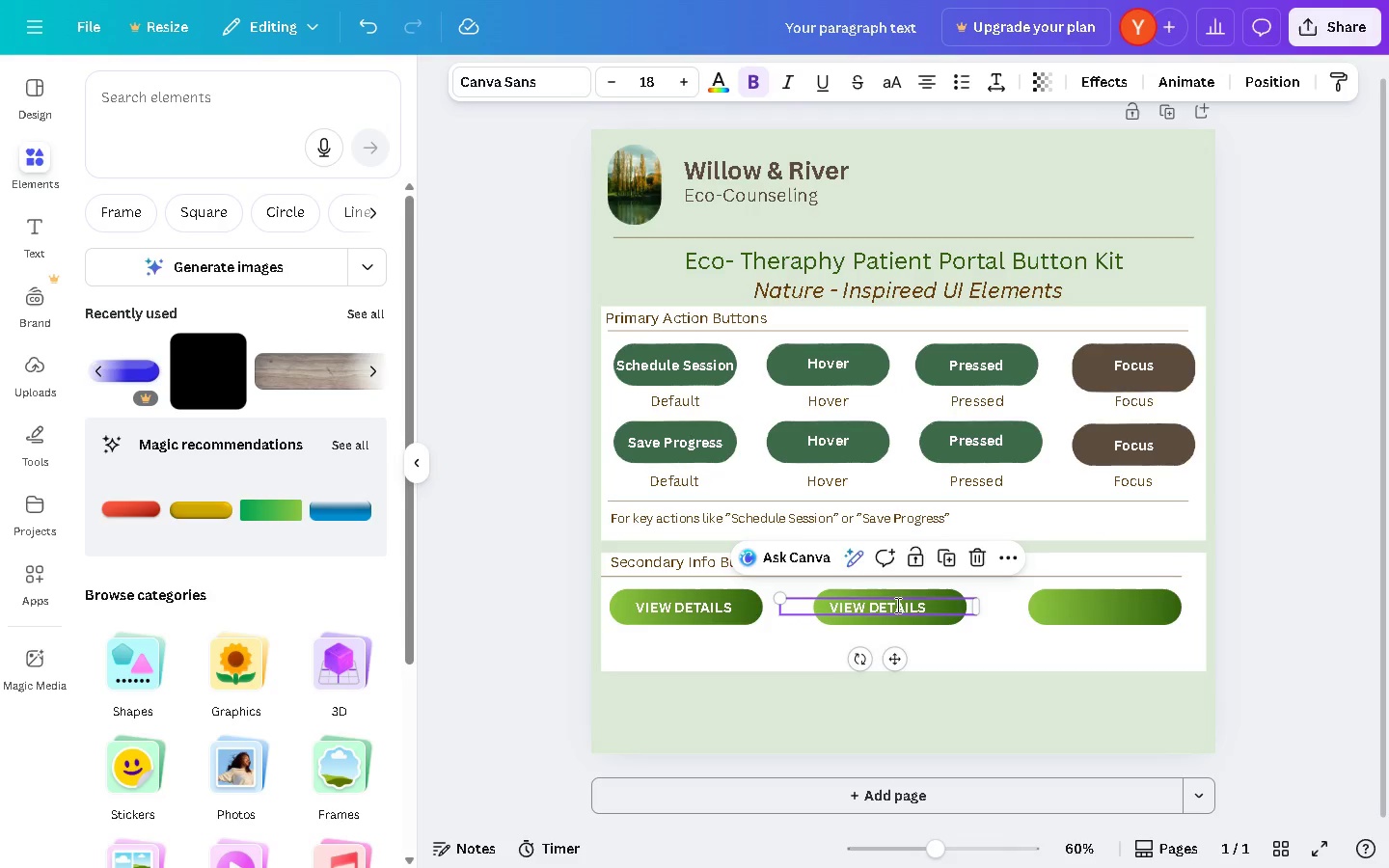 
double_click([896, 605])
 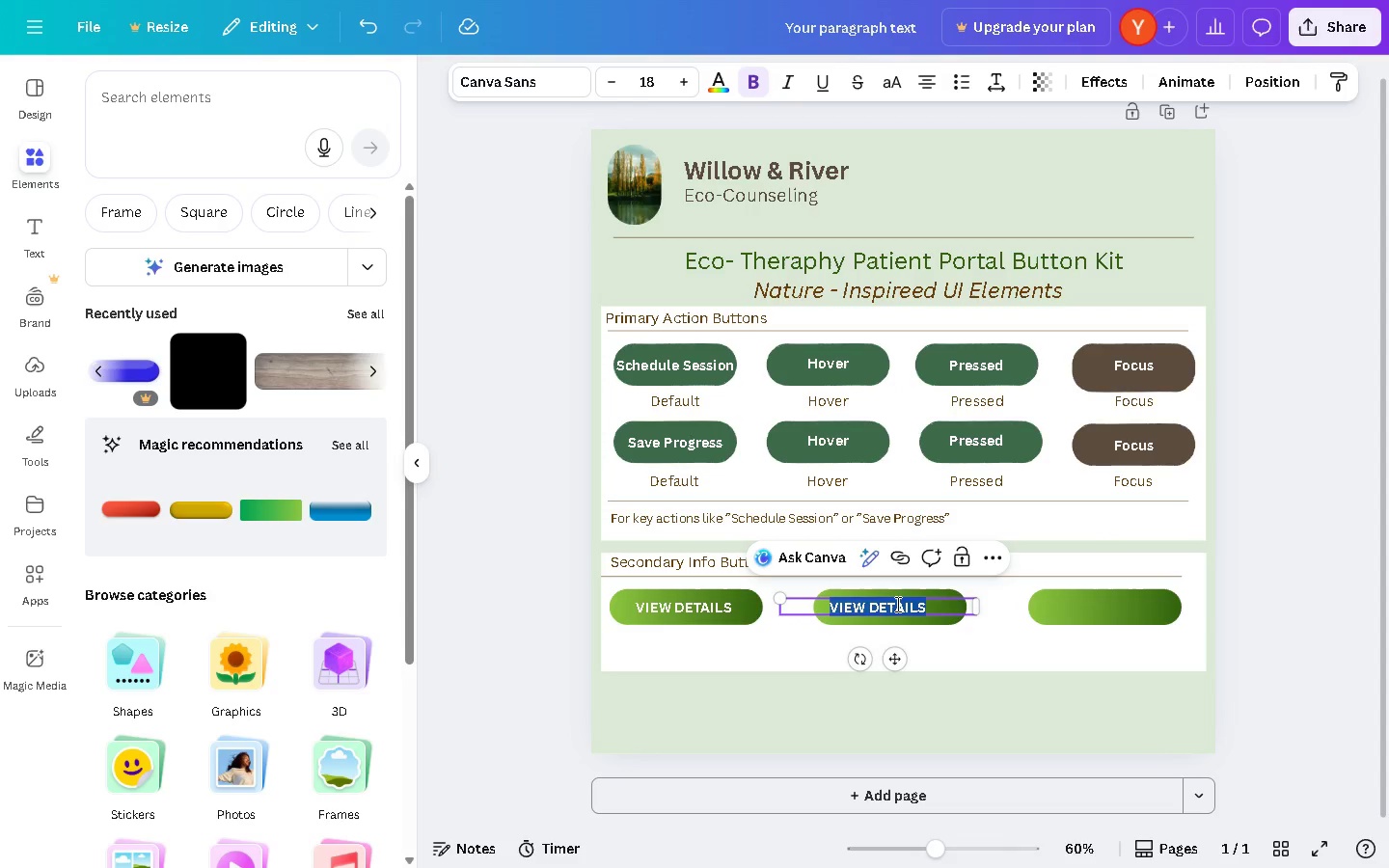 
type(Edi)
key(Backspace)
key(Backspace)
key(Backspace)
type(edit notes)
 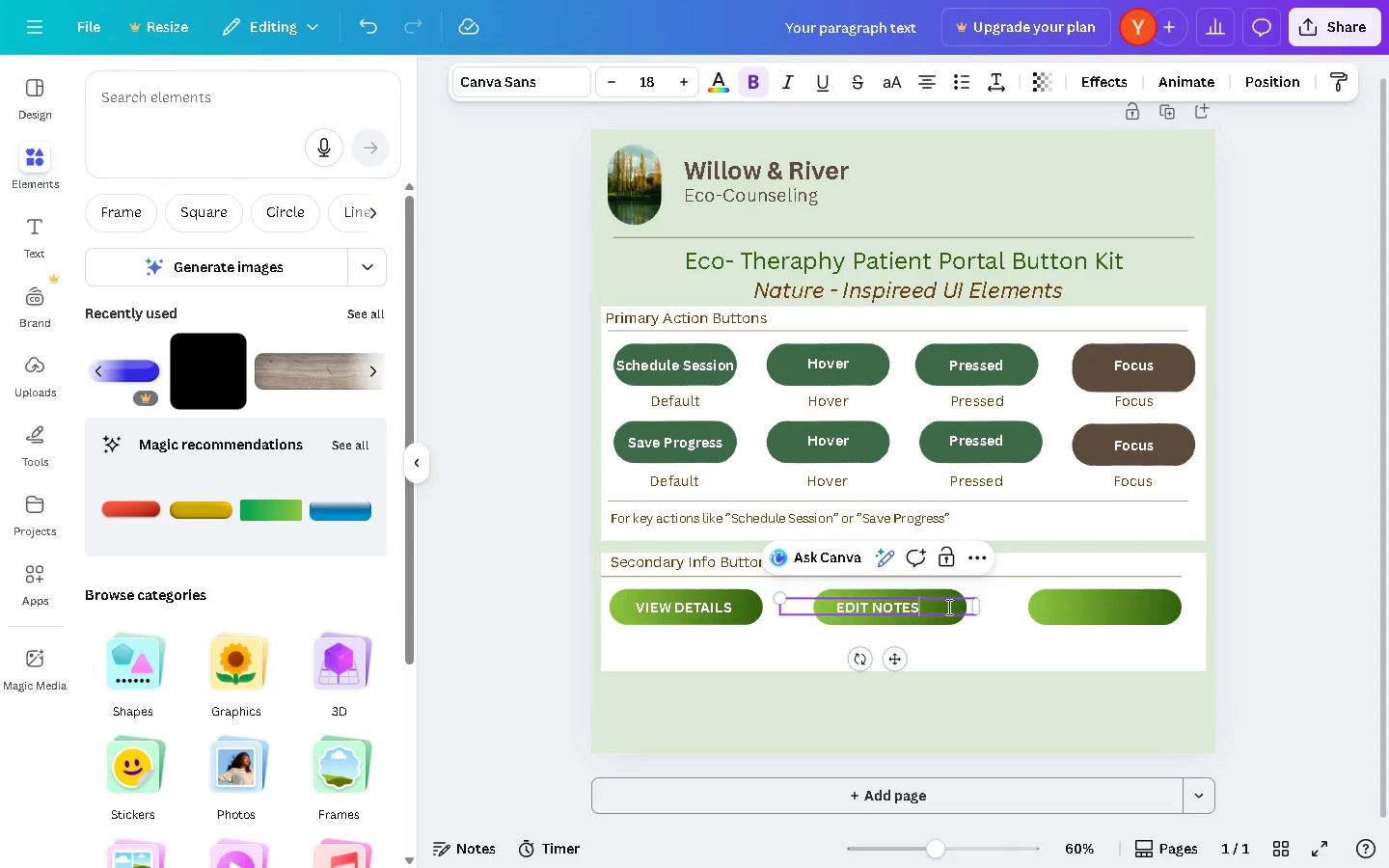 
left_click([926, 637])
 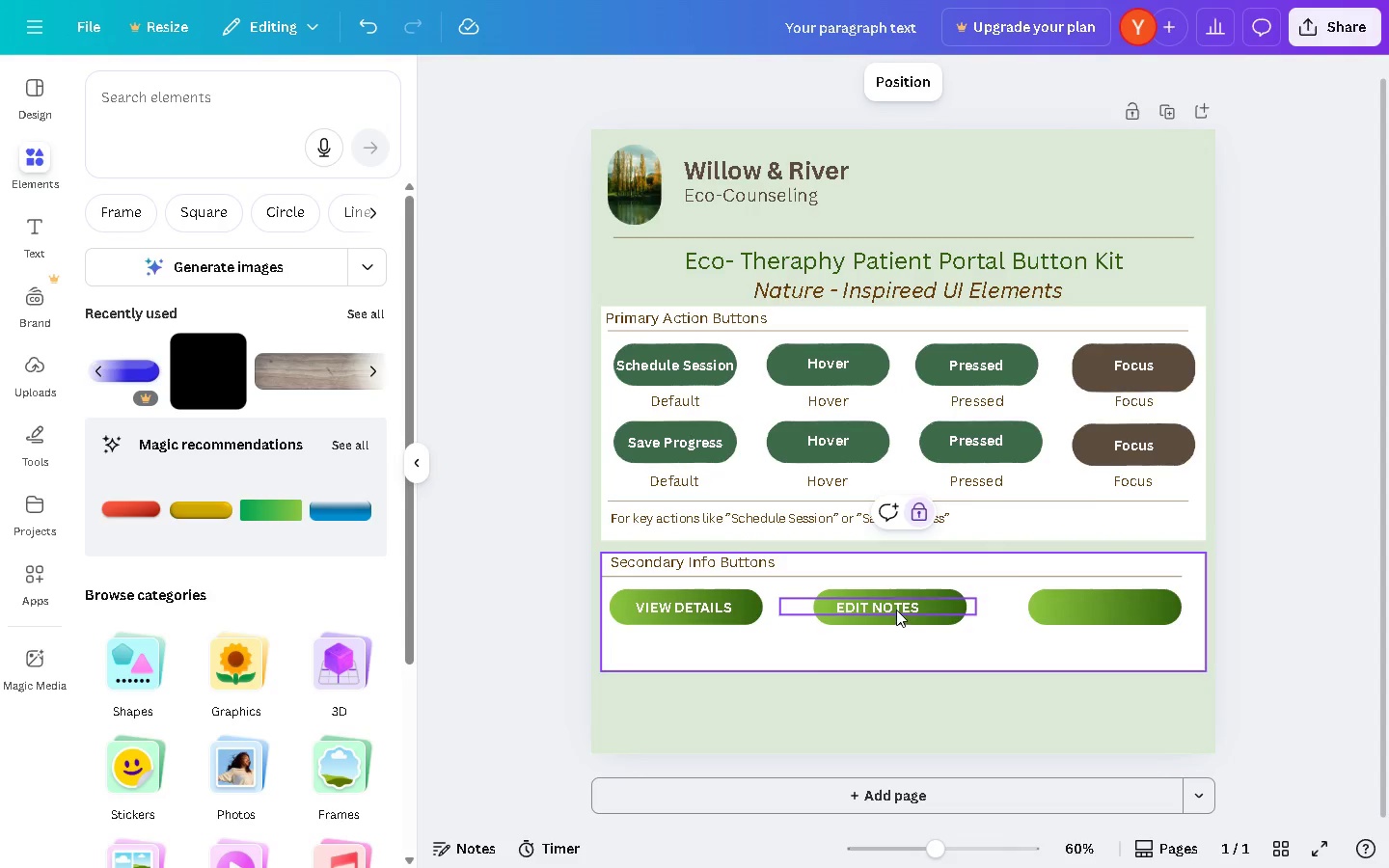 
left_click([894, 609])
 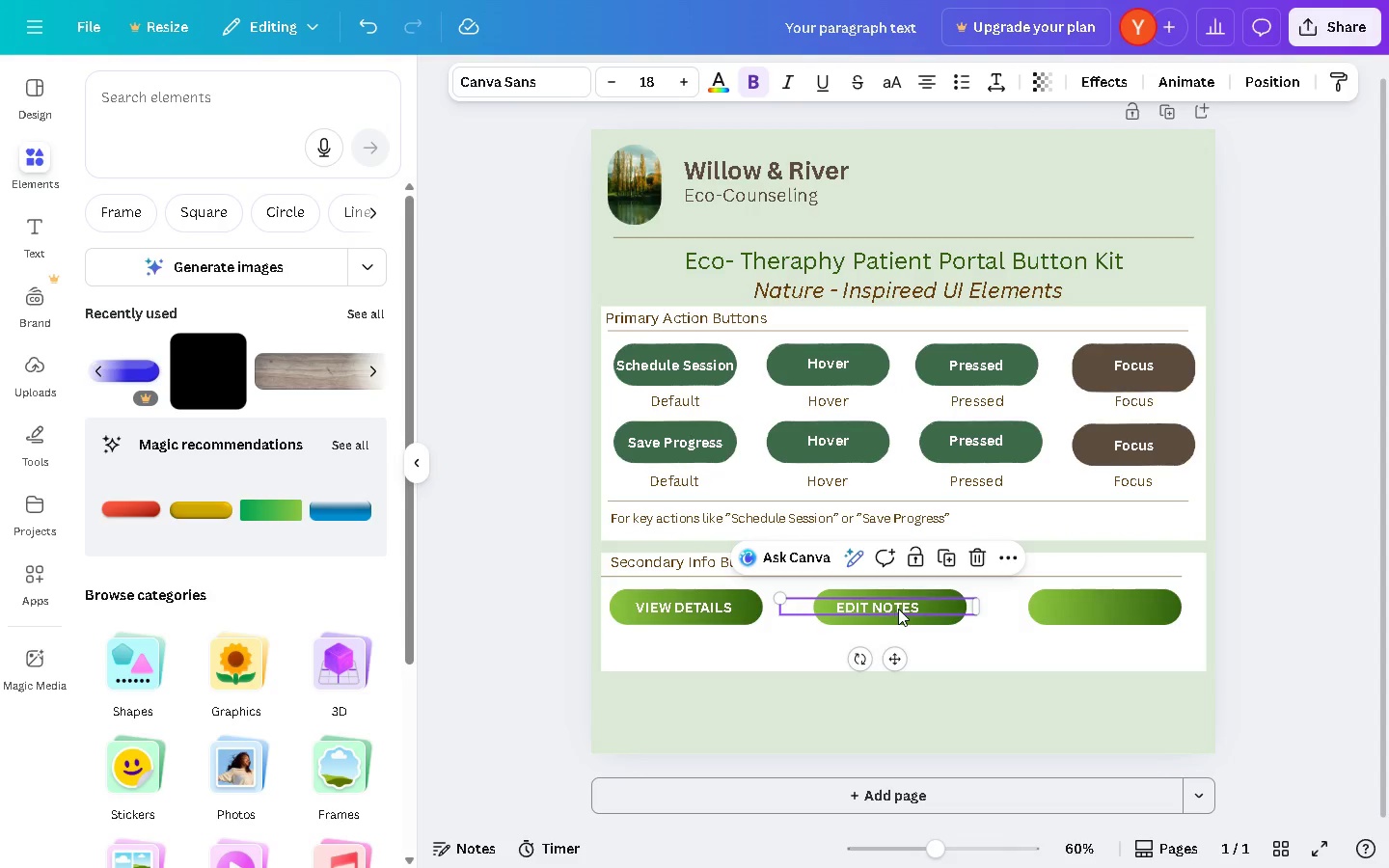 
left_click_drag(start_coordinate=[894, 609], to_coordinate=[901, 608])
 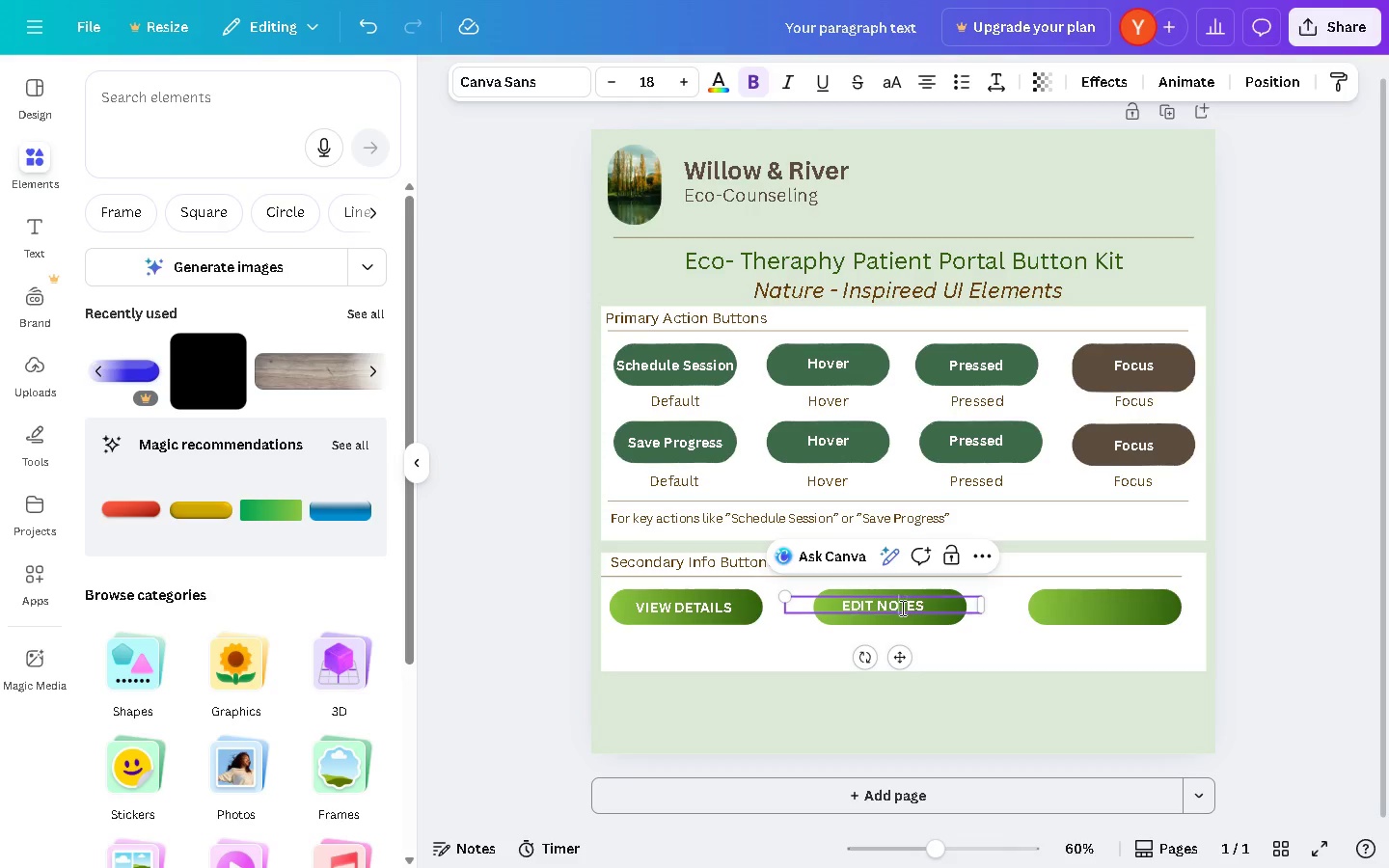 
double_click([883, 610])
 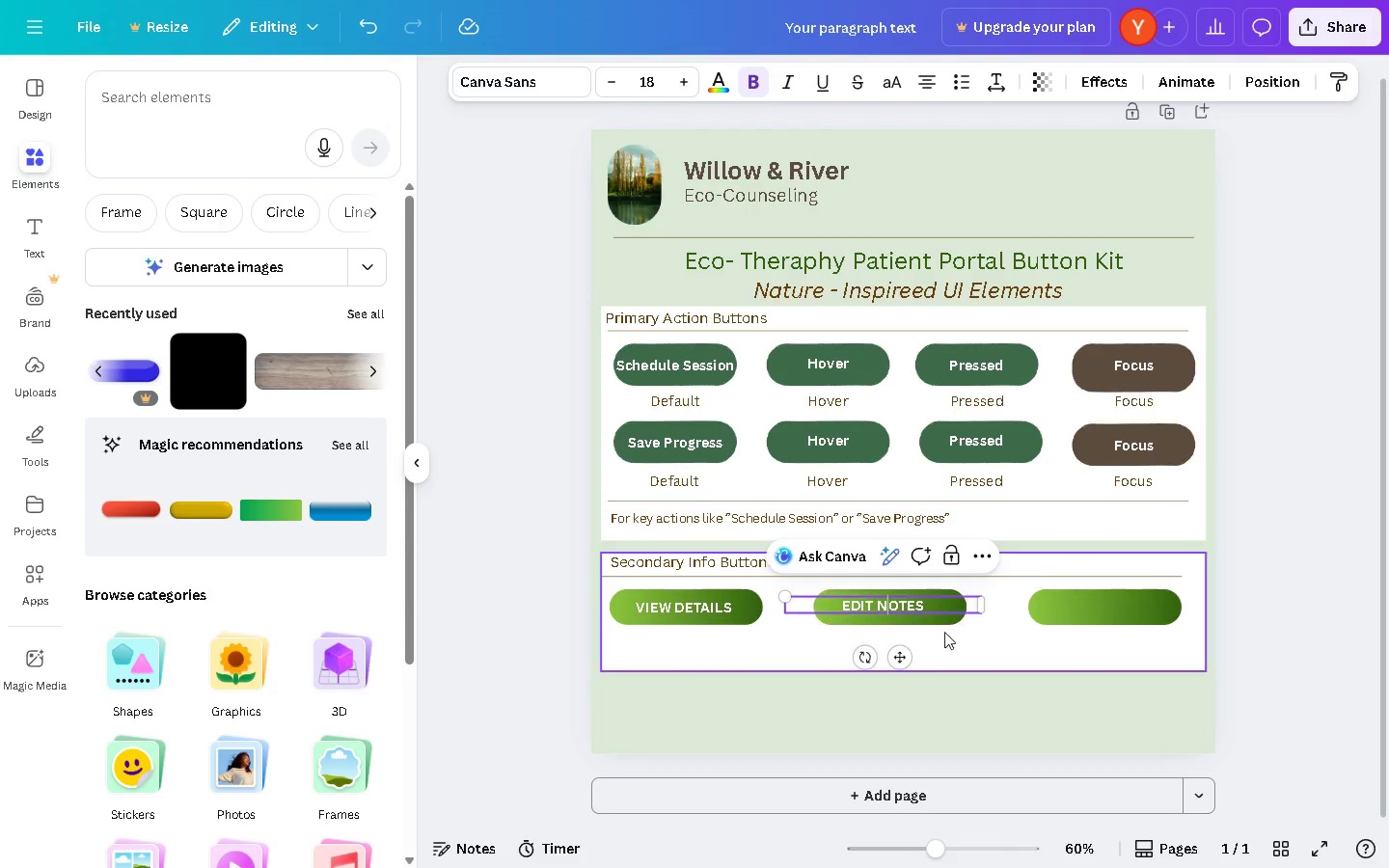 
triple_click([953, 637])
 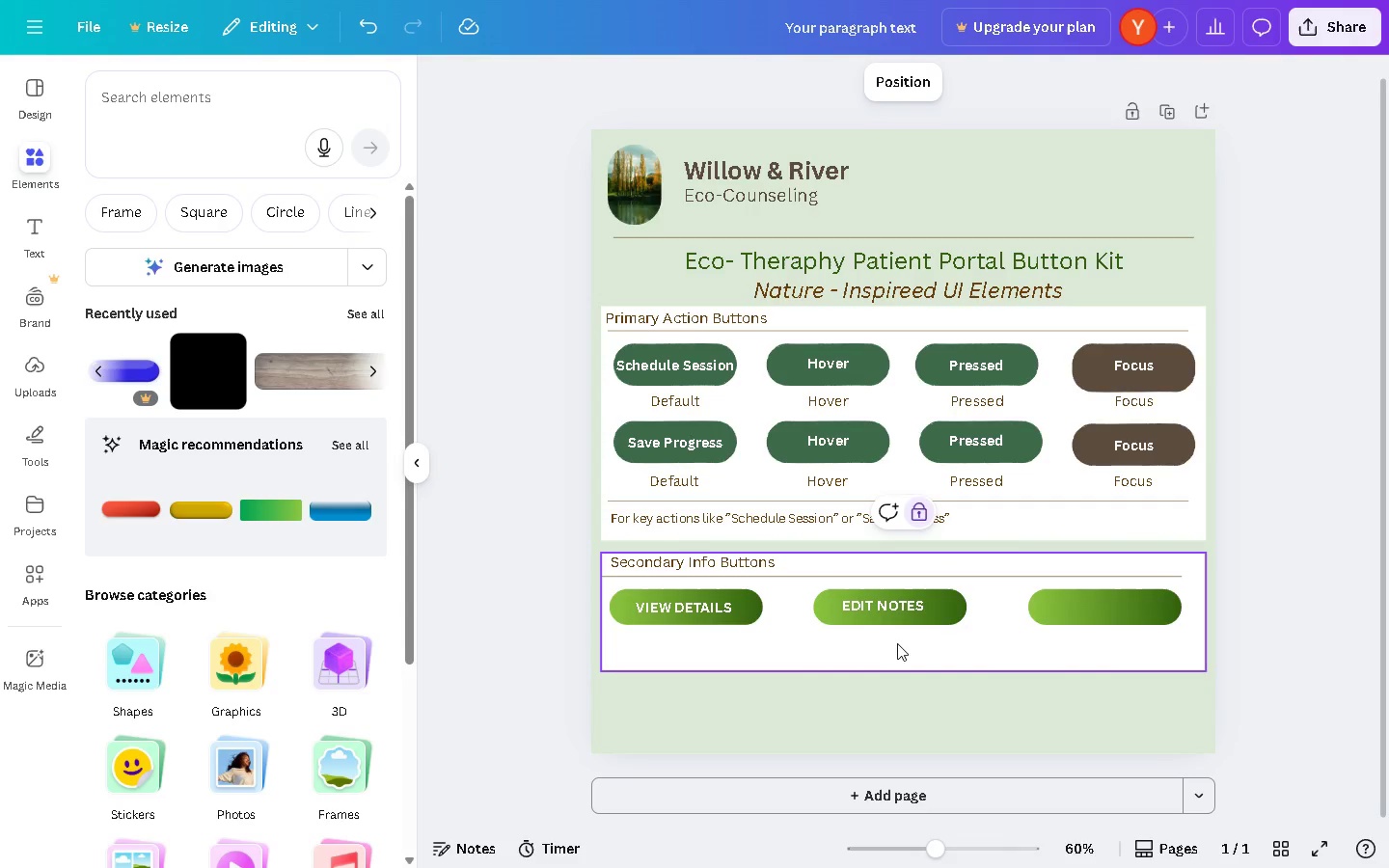 
left_click([902, 604])
 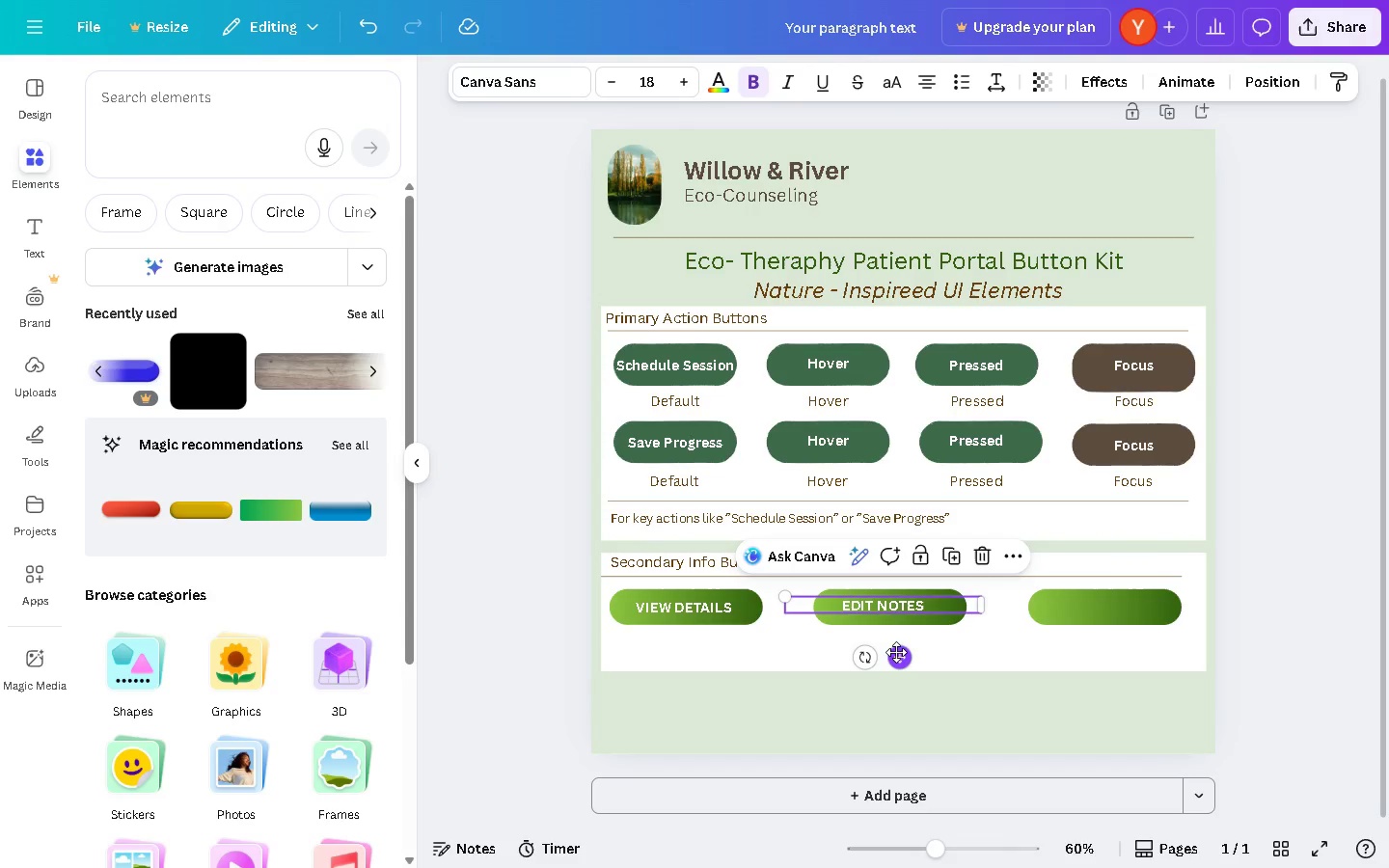 
left_click_drag(start_coordinate=[897, 653], to_coordinate=[902, 653])
 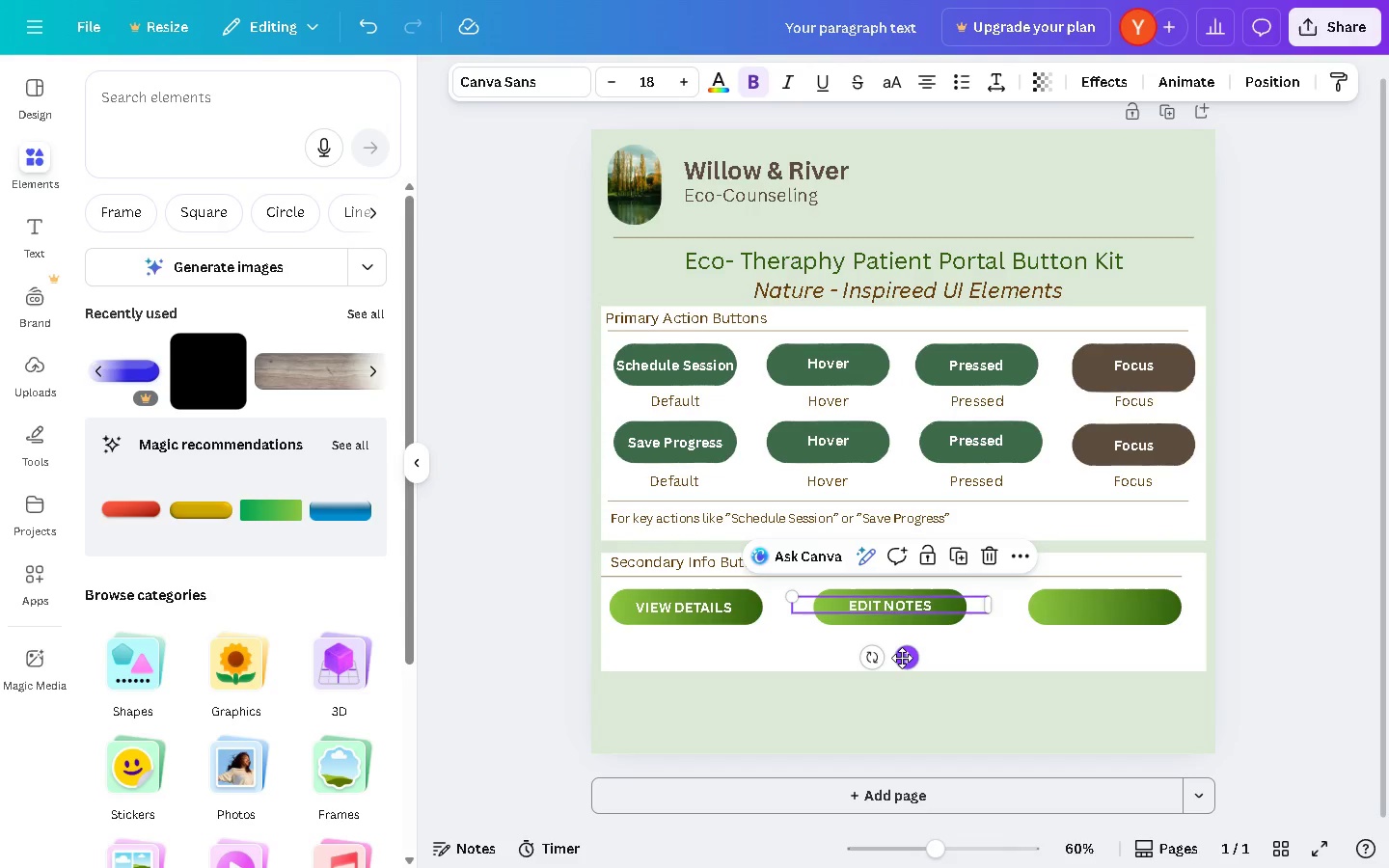 
hold_key(key=AltLeft, duration=1.52)
left_click_drag(start_coordinate=[902, 658], to_coordinate=[1117, 658])
 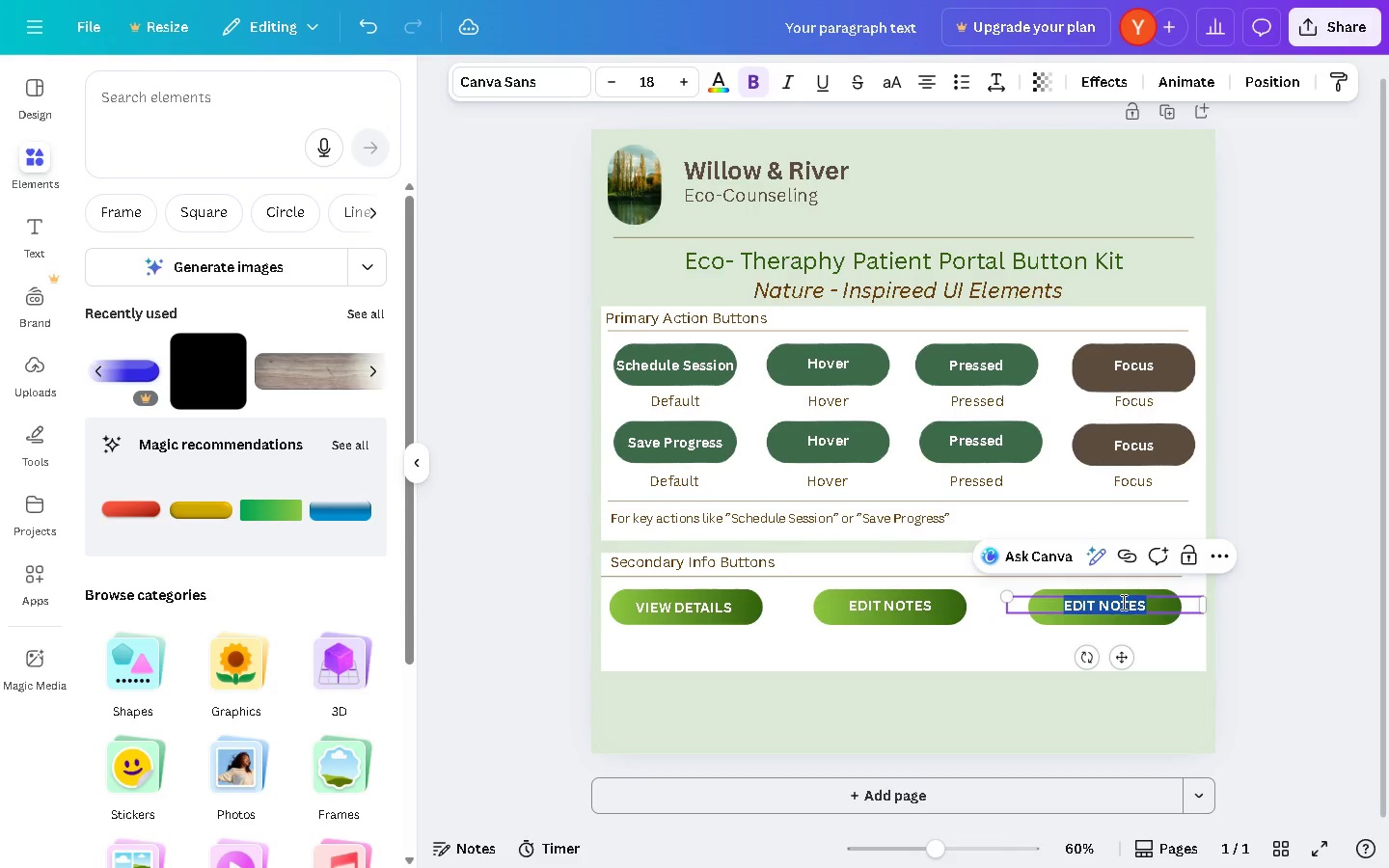 
hold_key(key=AltLeft, duration=0.53)
 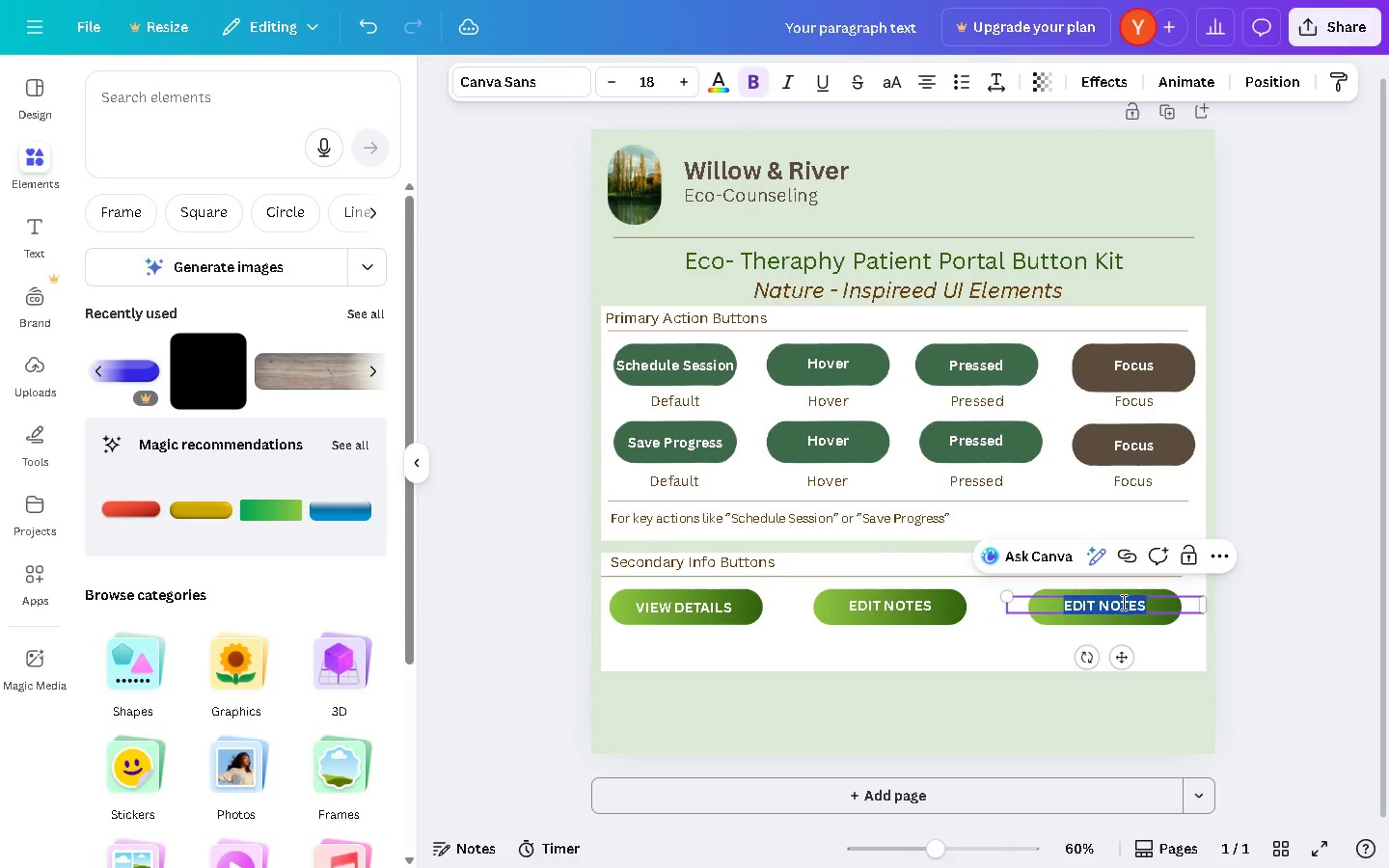 
double_click([1122, 602])
 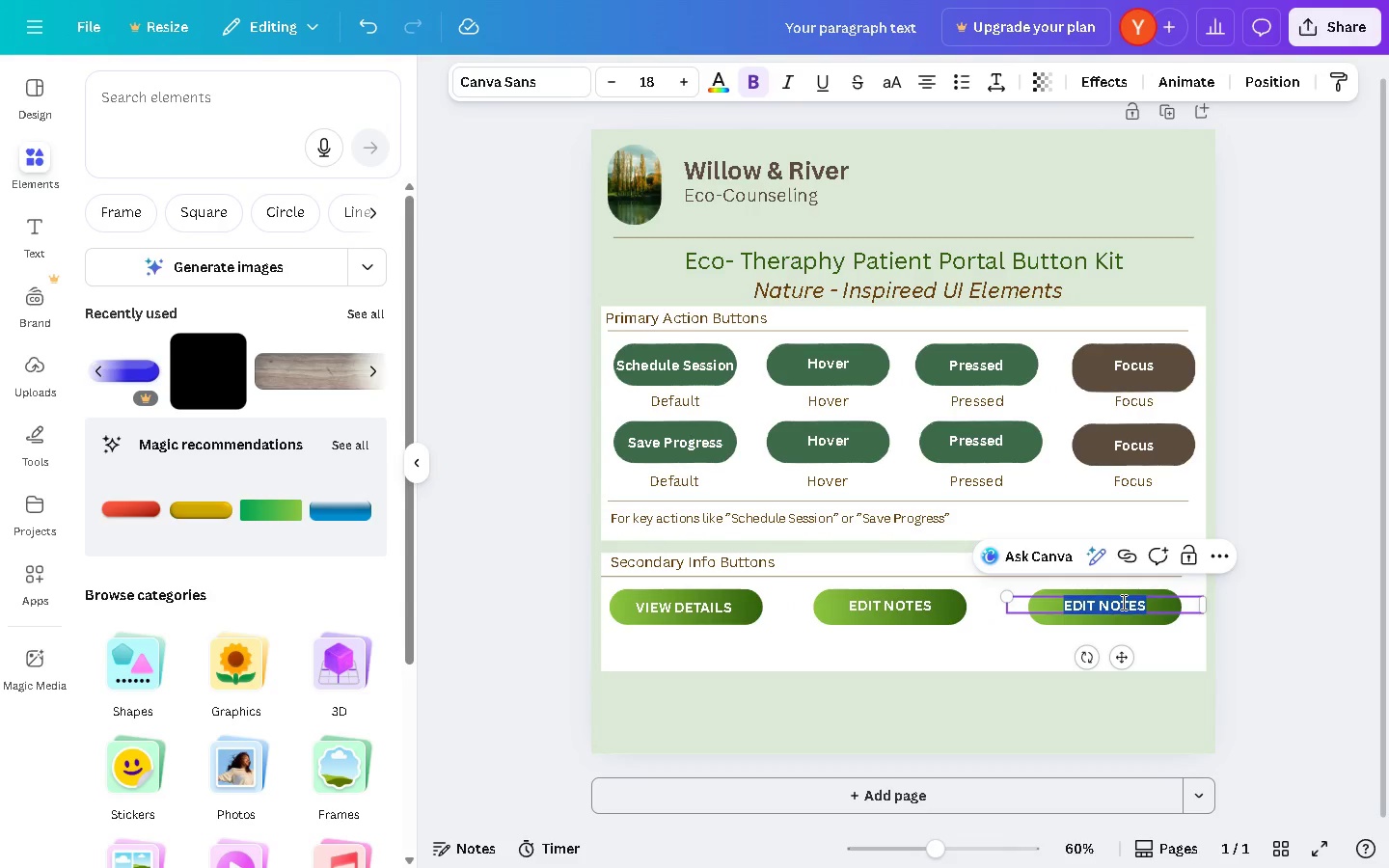 
type(saee availabiolit)
key(Backspace)
key(Backspace)
key(Backspace)
type(l)
key(Backspace)
key(Backspace)
type(lity)
 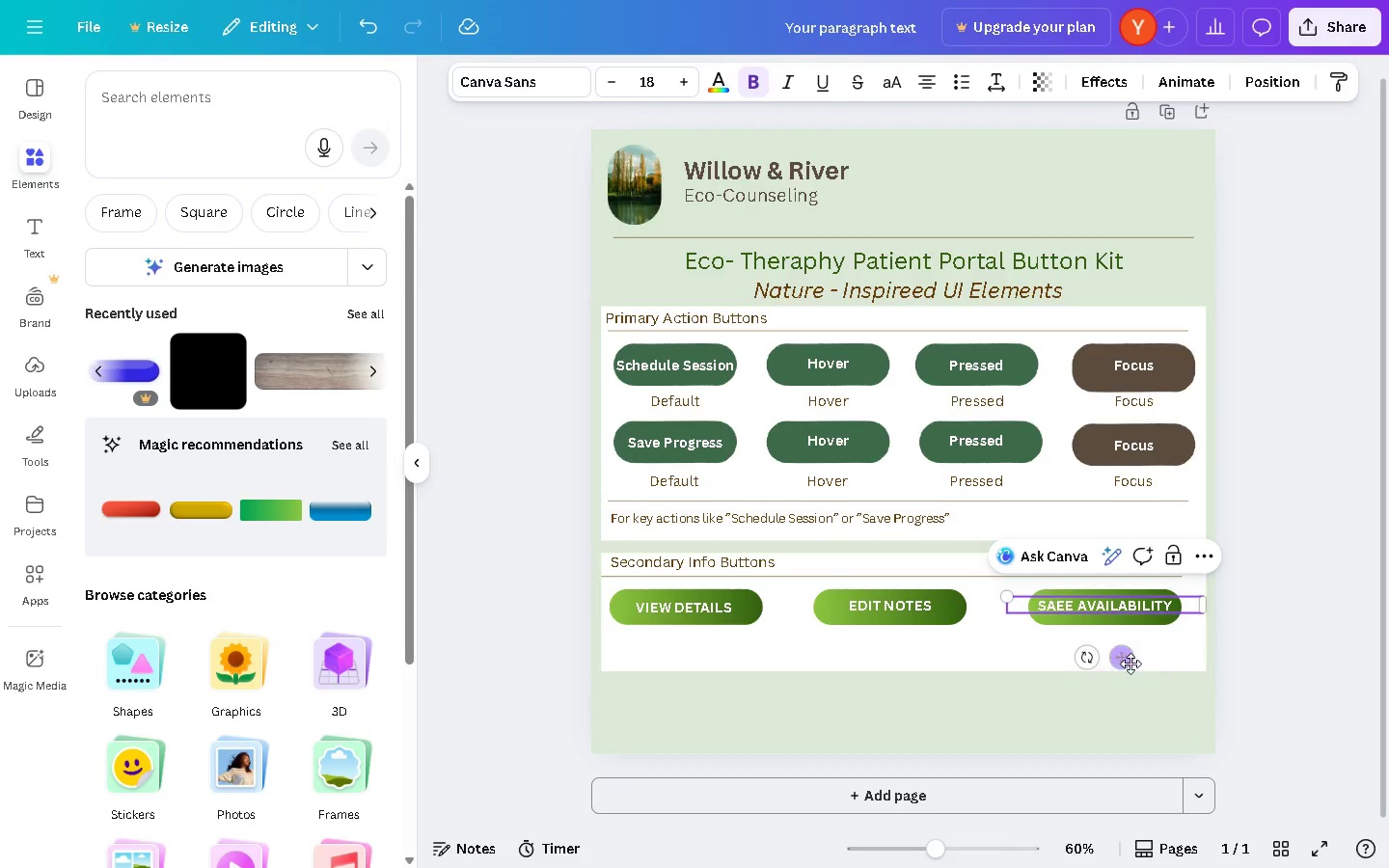 
left_click([1262, 672])
 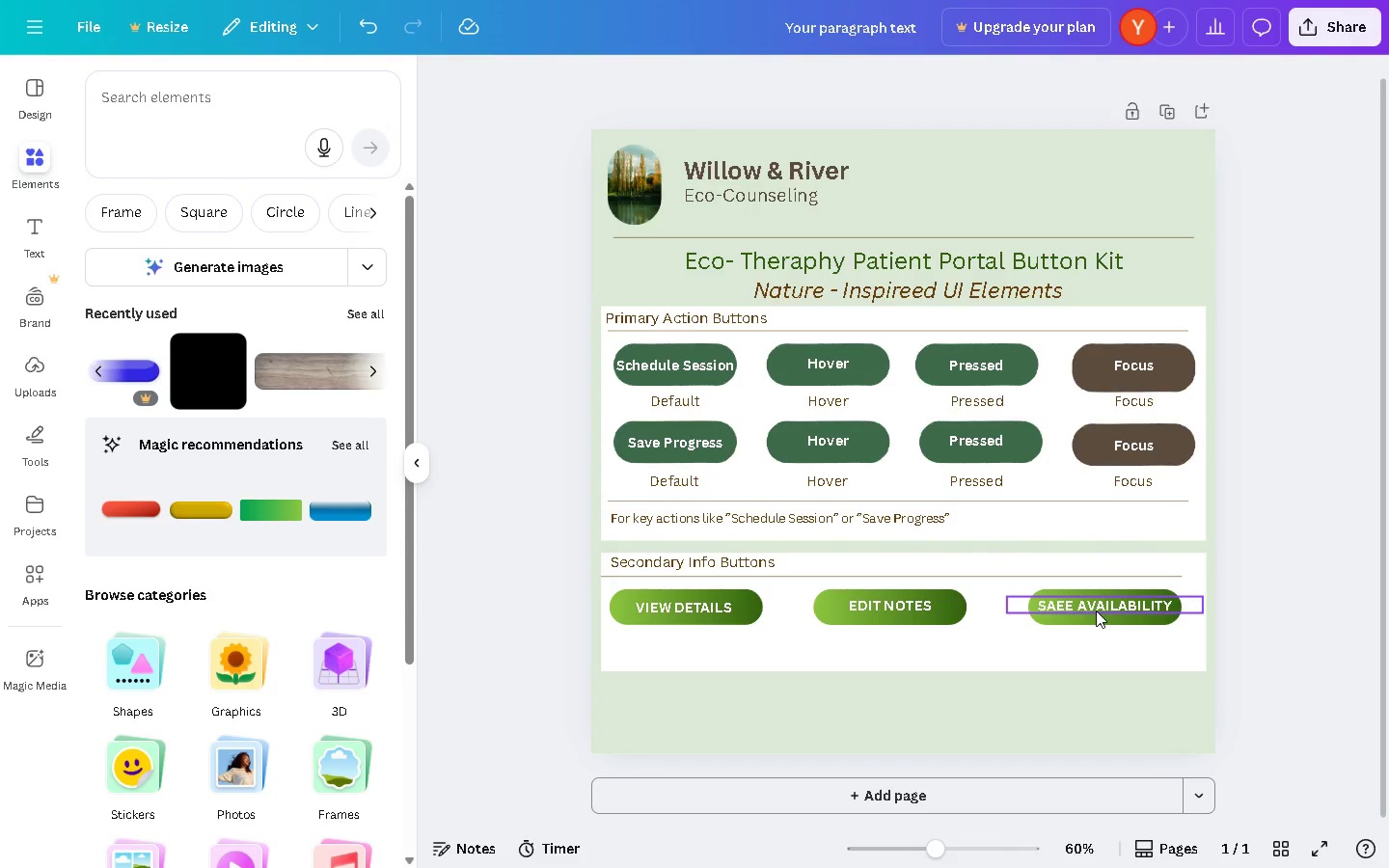 
left_click_drag(start_coordinate=[1096, 610], to_coordinate=[1103, 613])
 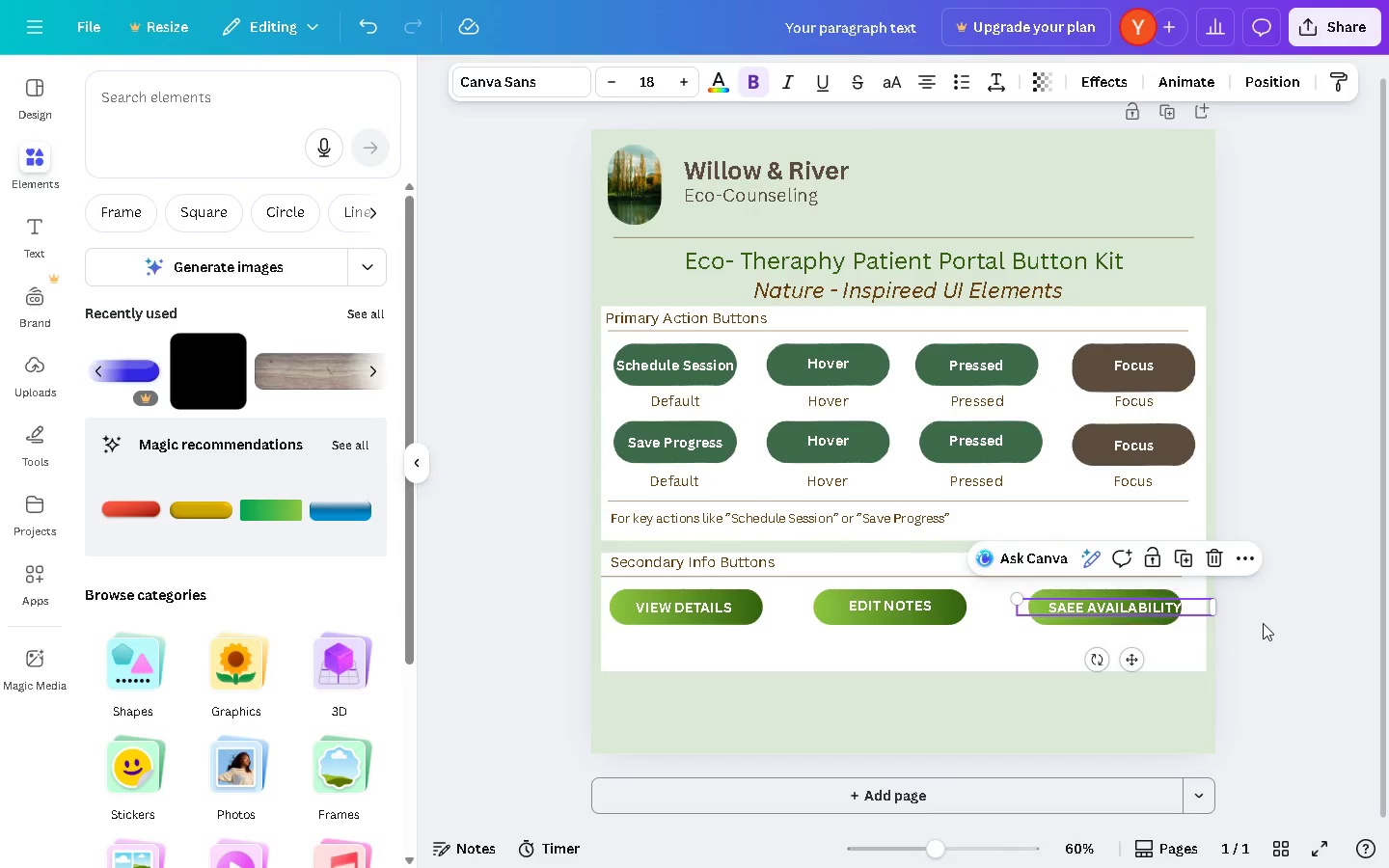 
left_click([1263, 623])
 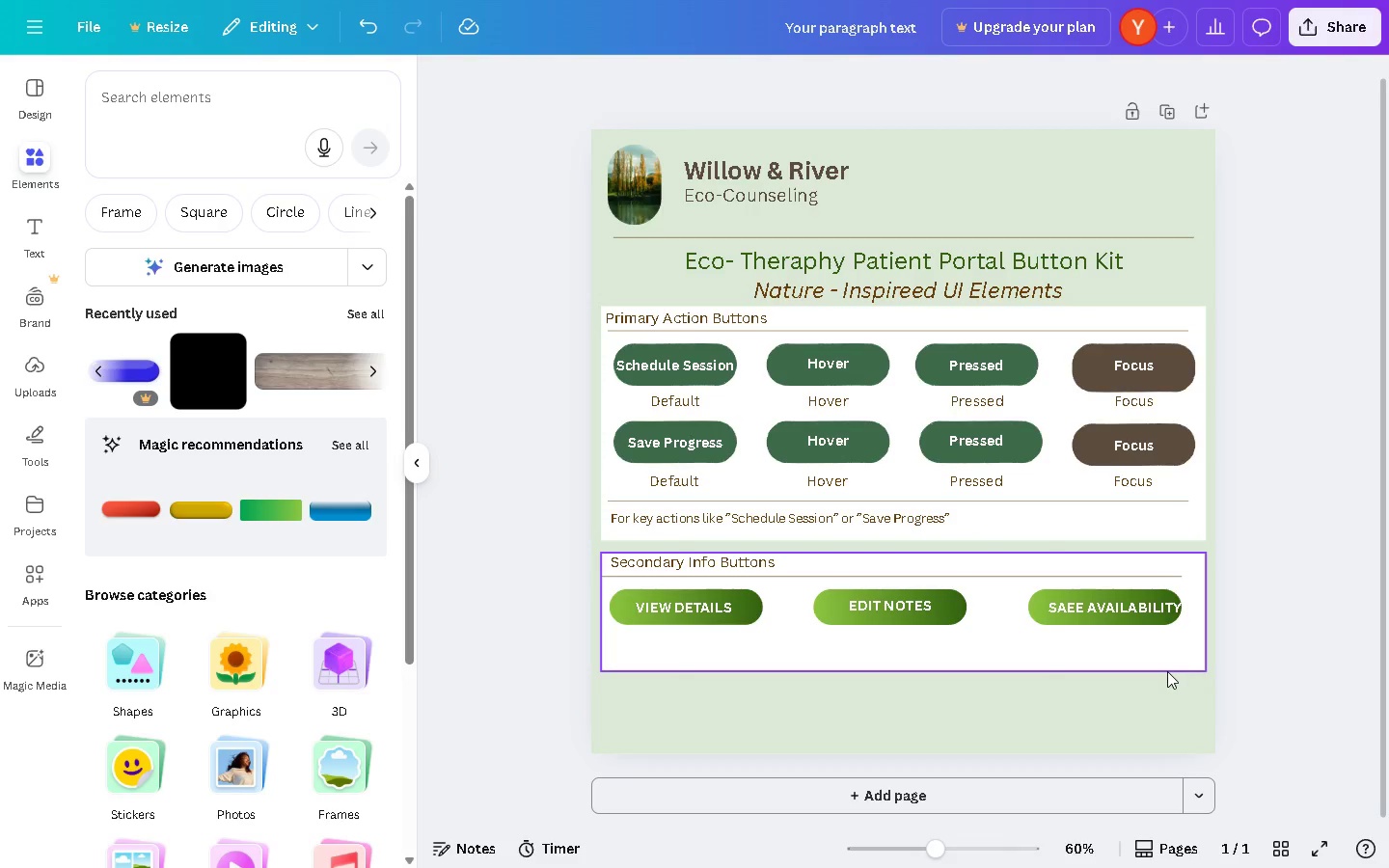 
wait(6.78)
 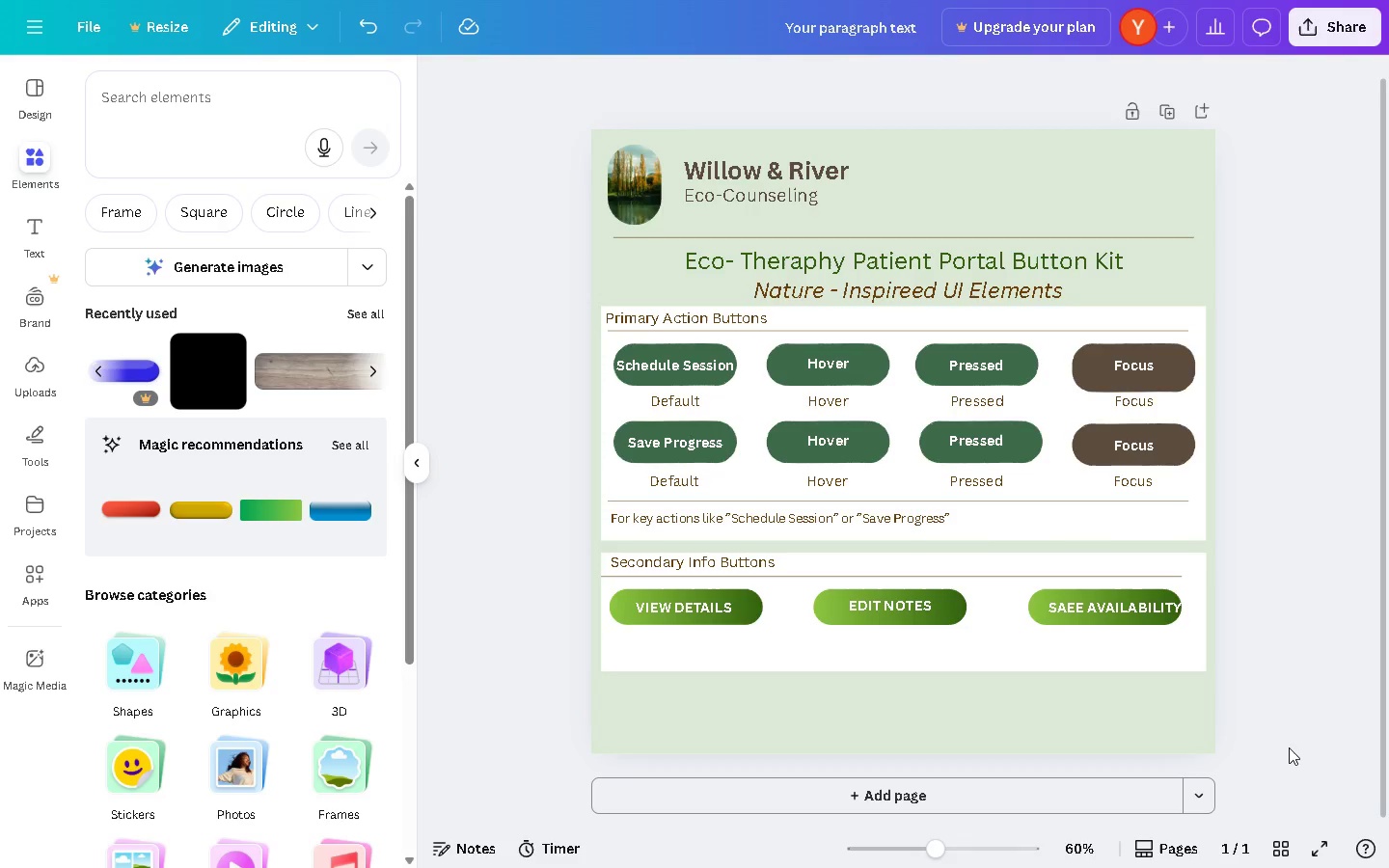 
left_click_drag(start_coordinate=[1079, 582], to_coordinate=[1092, 583])
 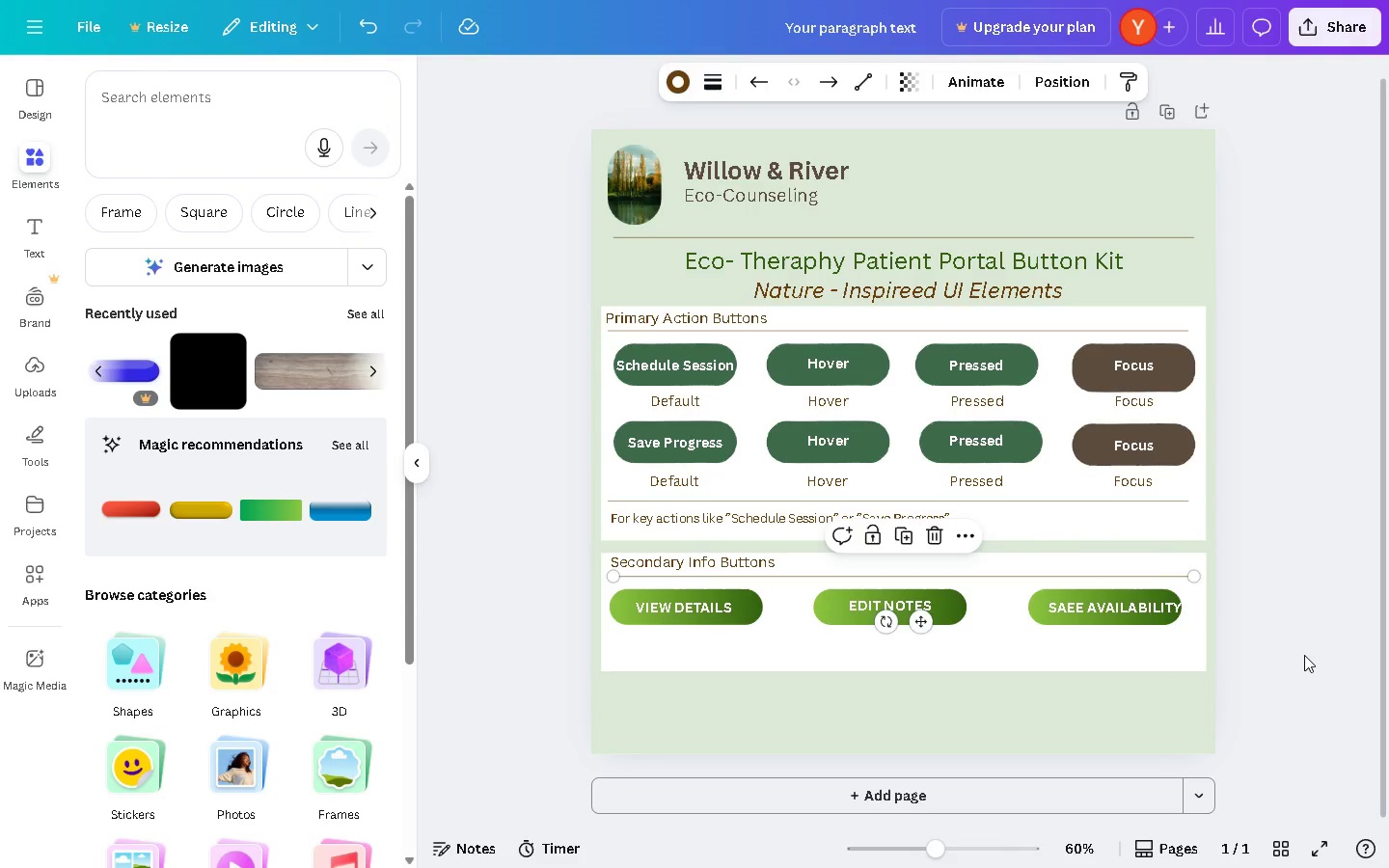 
left_click([1304, 655])
 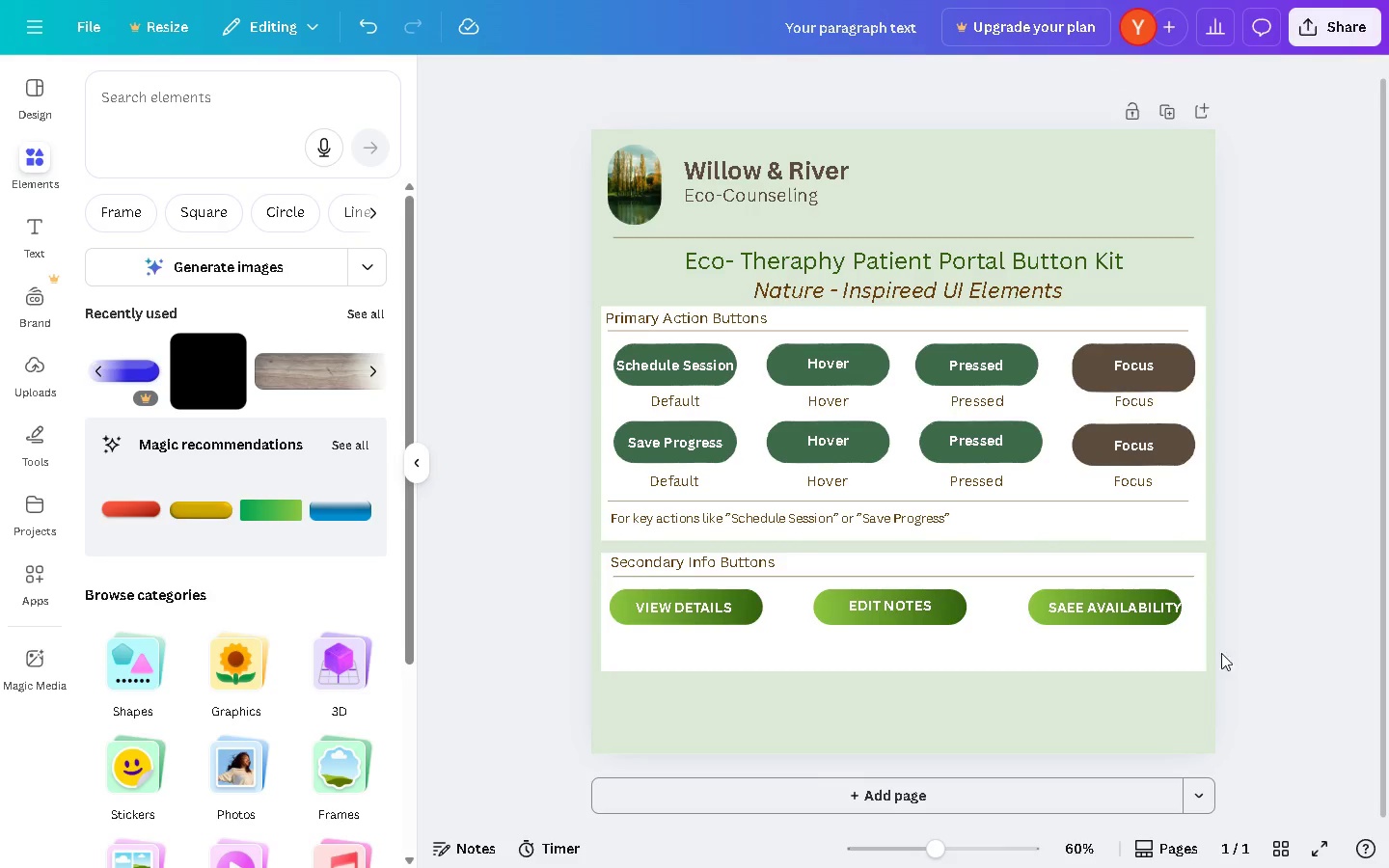 
left_click([685, 640])
 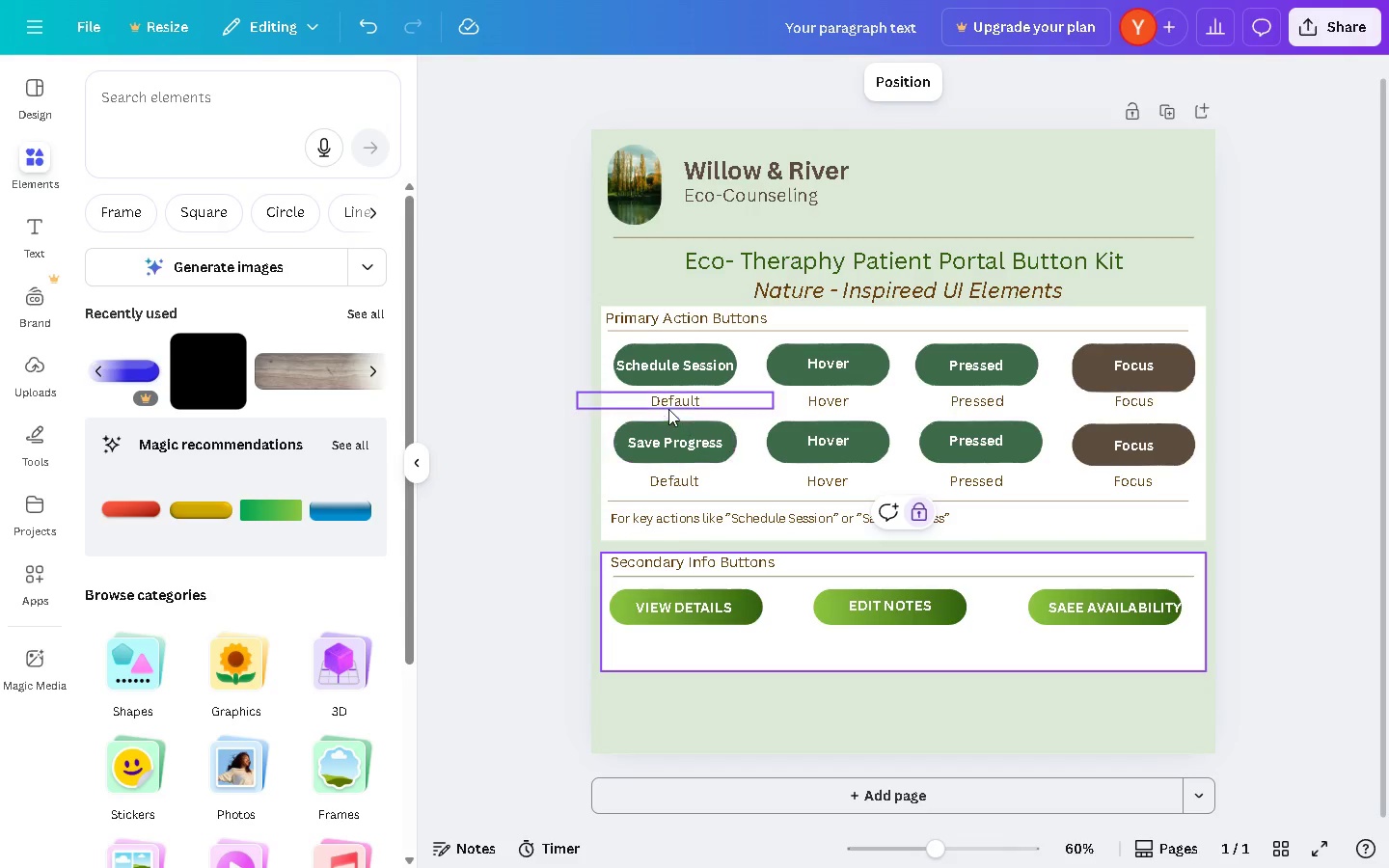 
wait(5.47)
 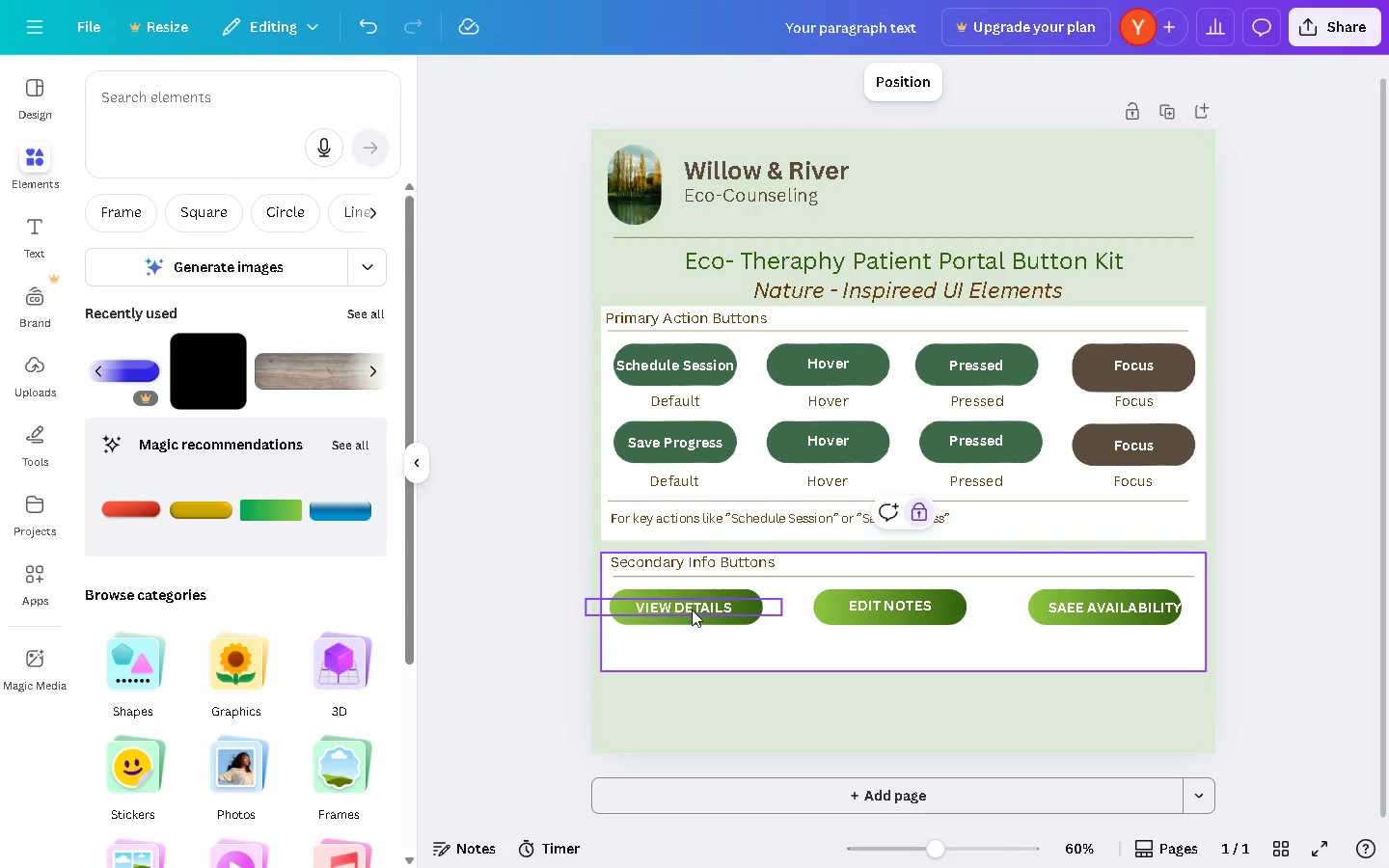 
left_click([683, 605])
 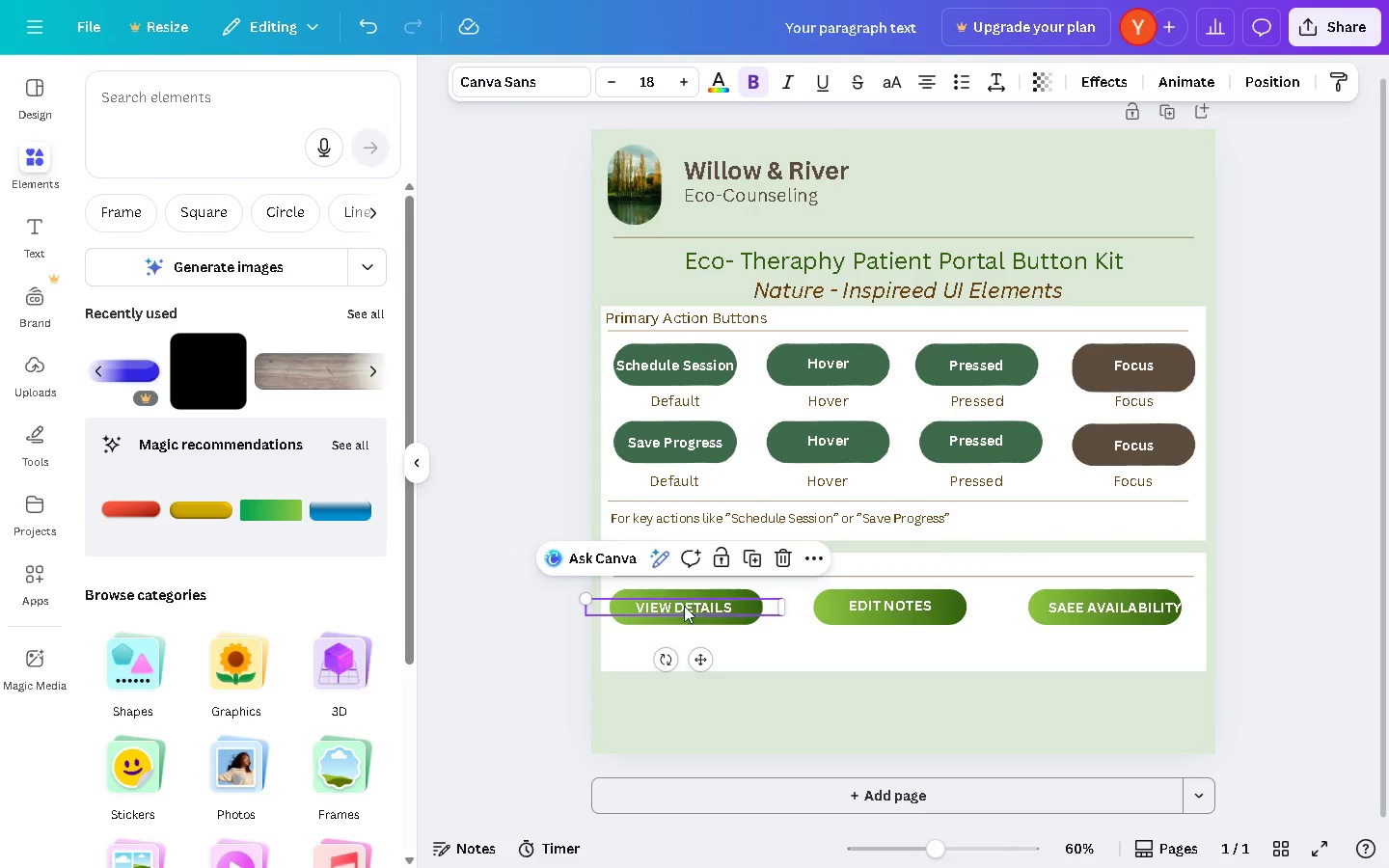 
hold_key(key=AltLeft, duration=1.5)
left_click_drag(start_coordinate=[681, 407], to_coordinate=[682, 644])
 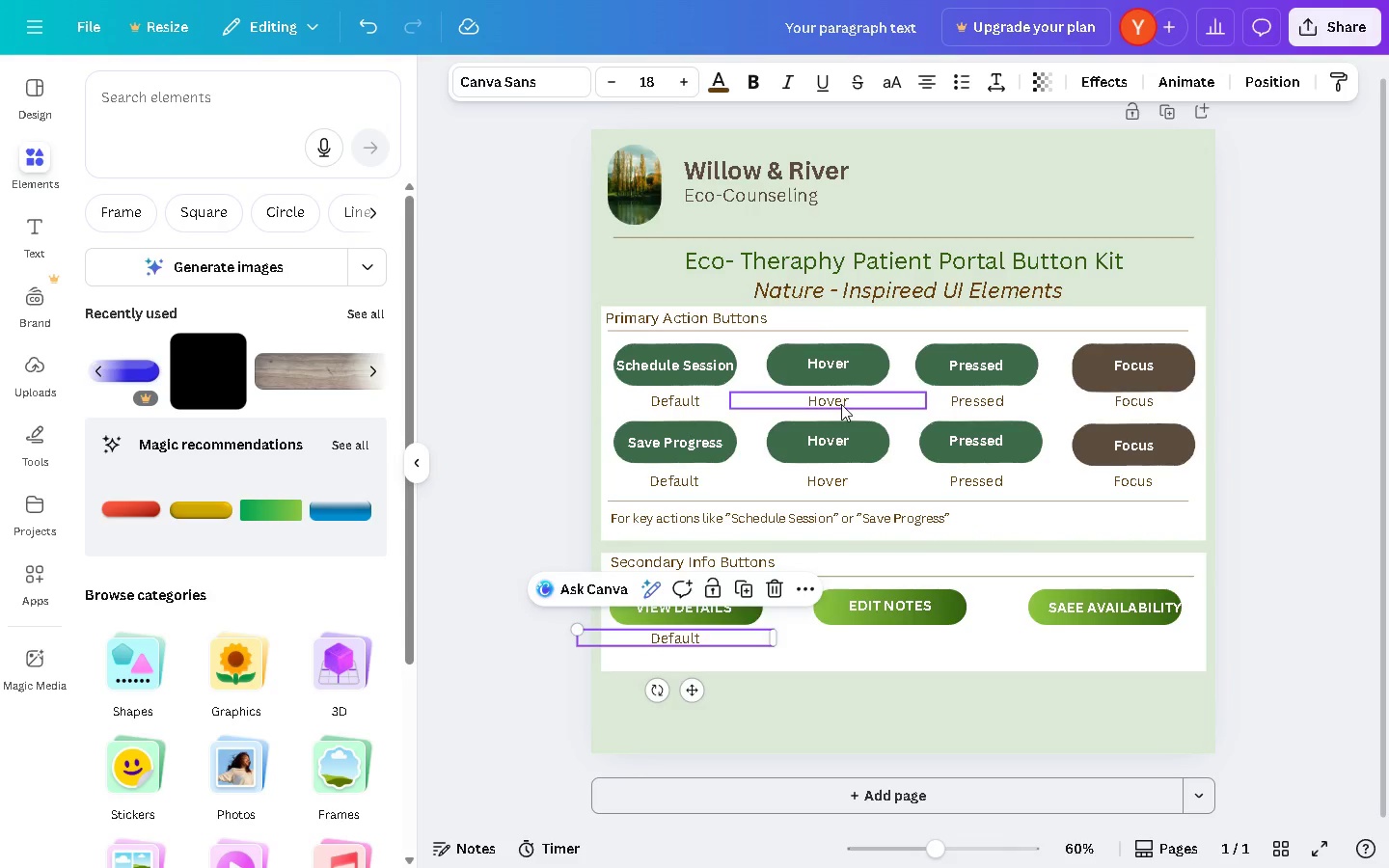 
hold_key(key=AltLeft, duration=0.67)
 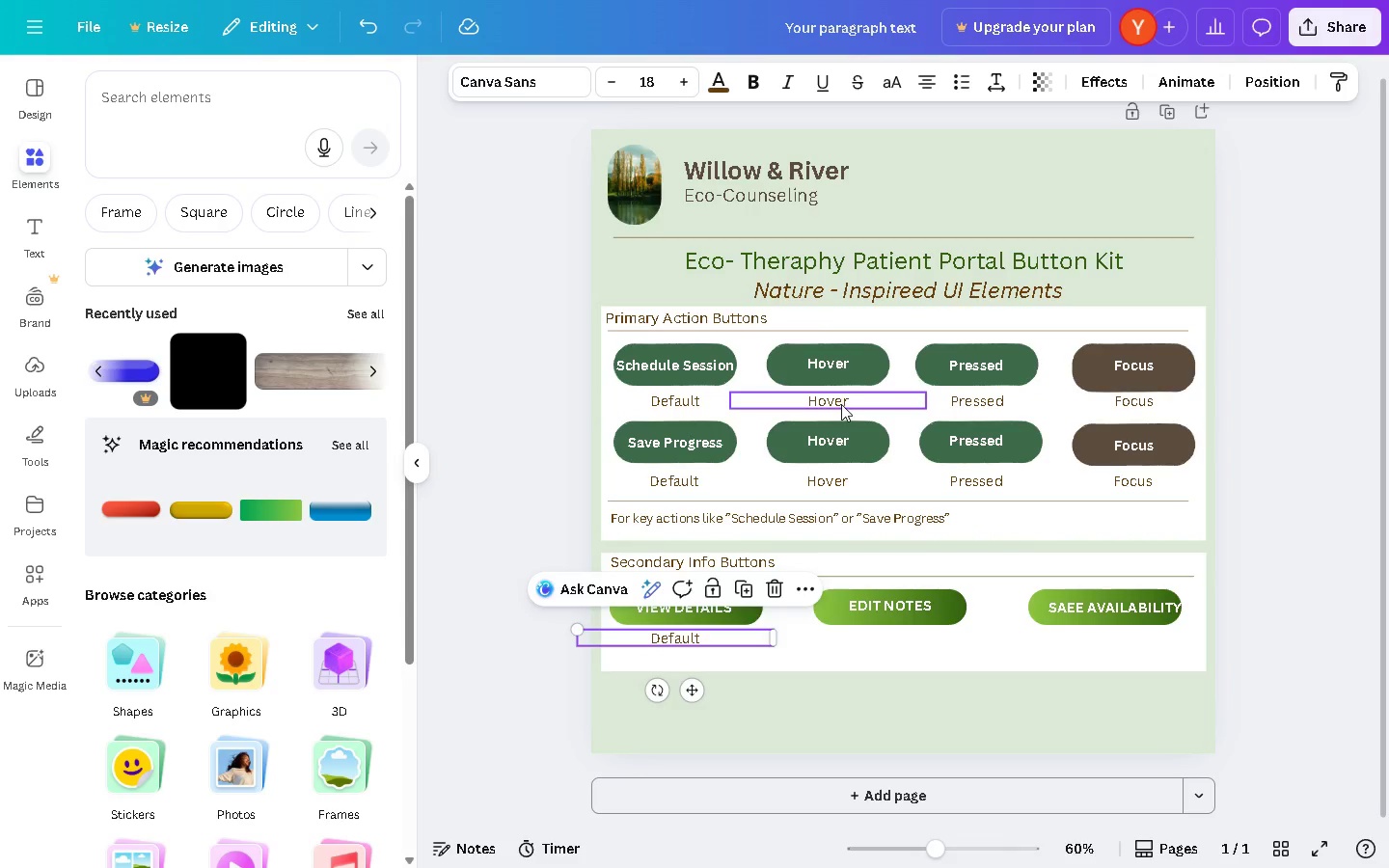 
hold_key(key=AltLeft, duration=1.45)
left_click_drag(start_coordinate=[841, 404], to_coordinate=[900, 641])
 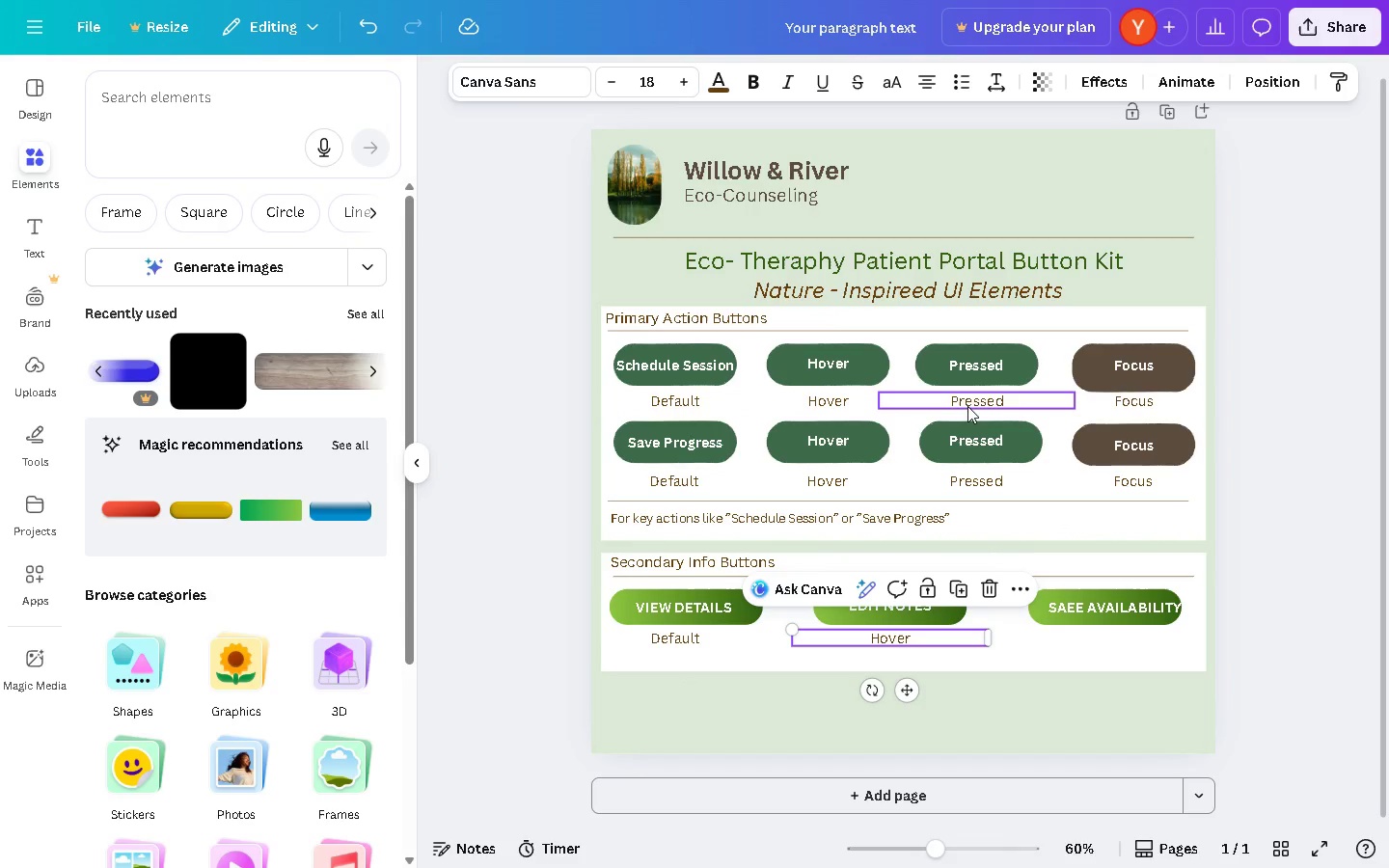 
hold_key(key=AltLeft, duration=1.5)
left_click_drag(start_coordinate=[967, 406], to_coordinate=[1103, 646])
 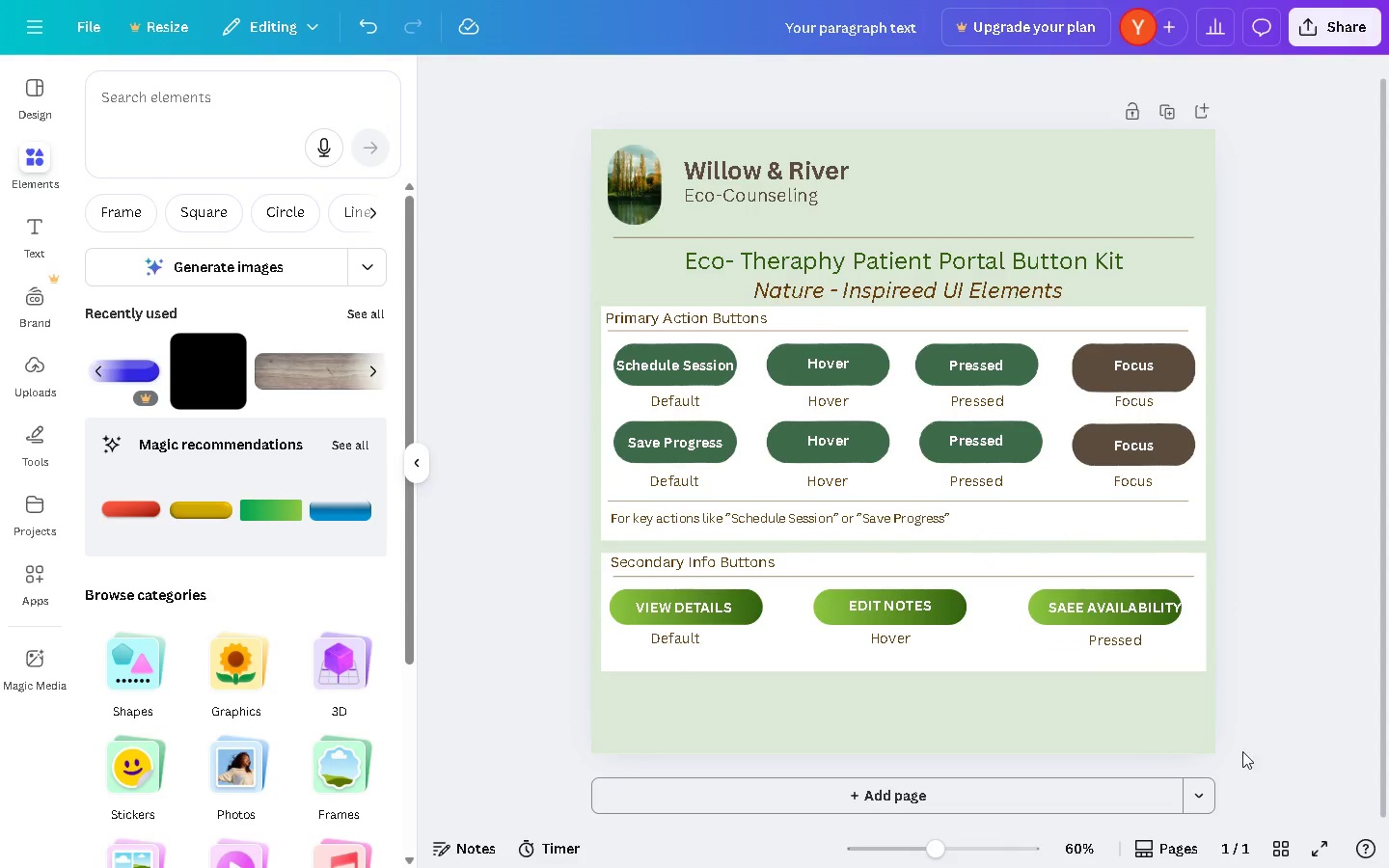 
hold_key(key=AltLeft, duration=1.22)
 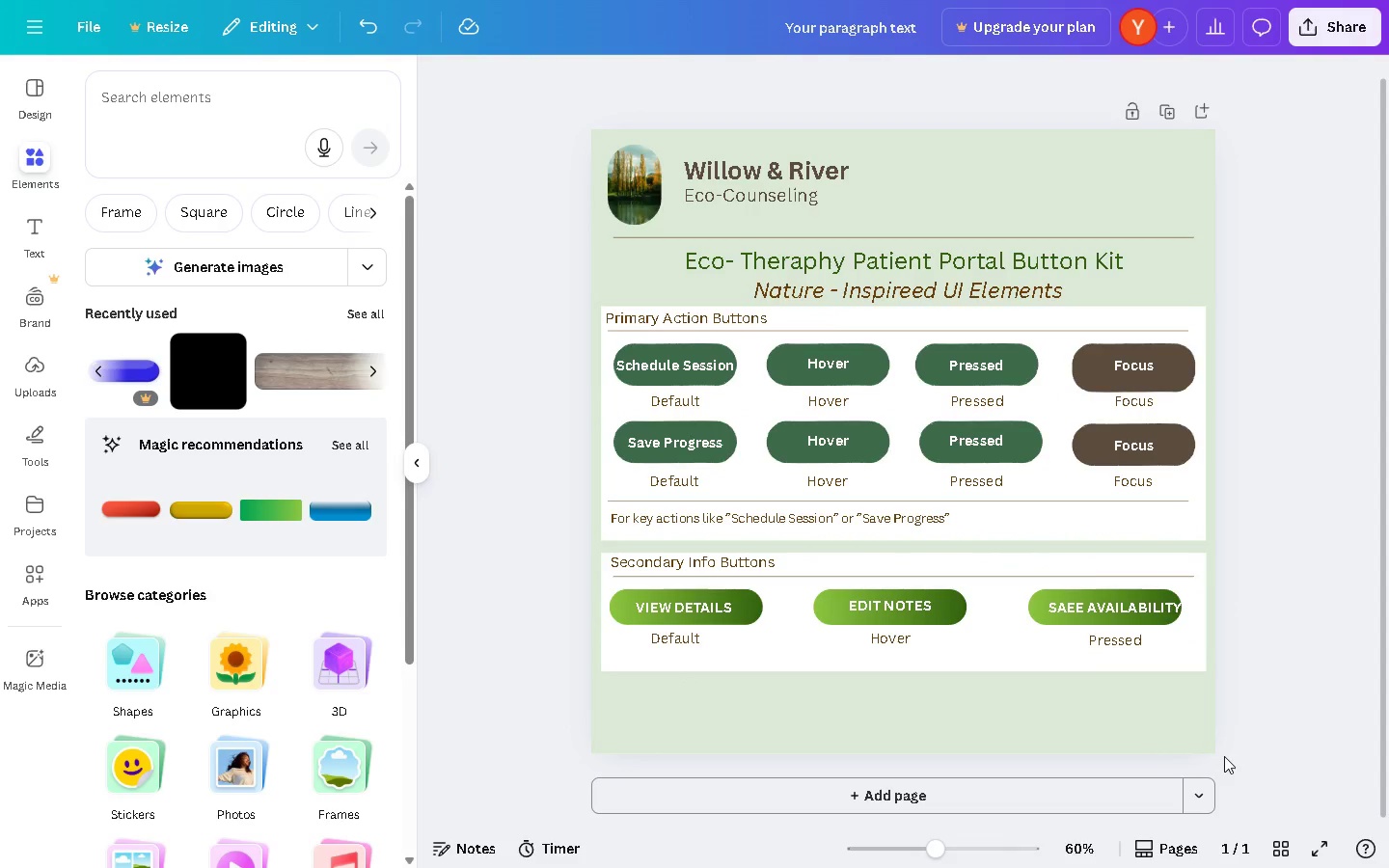 
scroll: coordinate [1256, 736], scroll_direction: down, amount: 6.0
 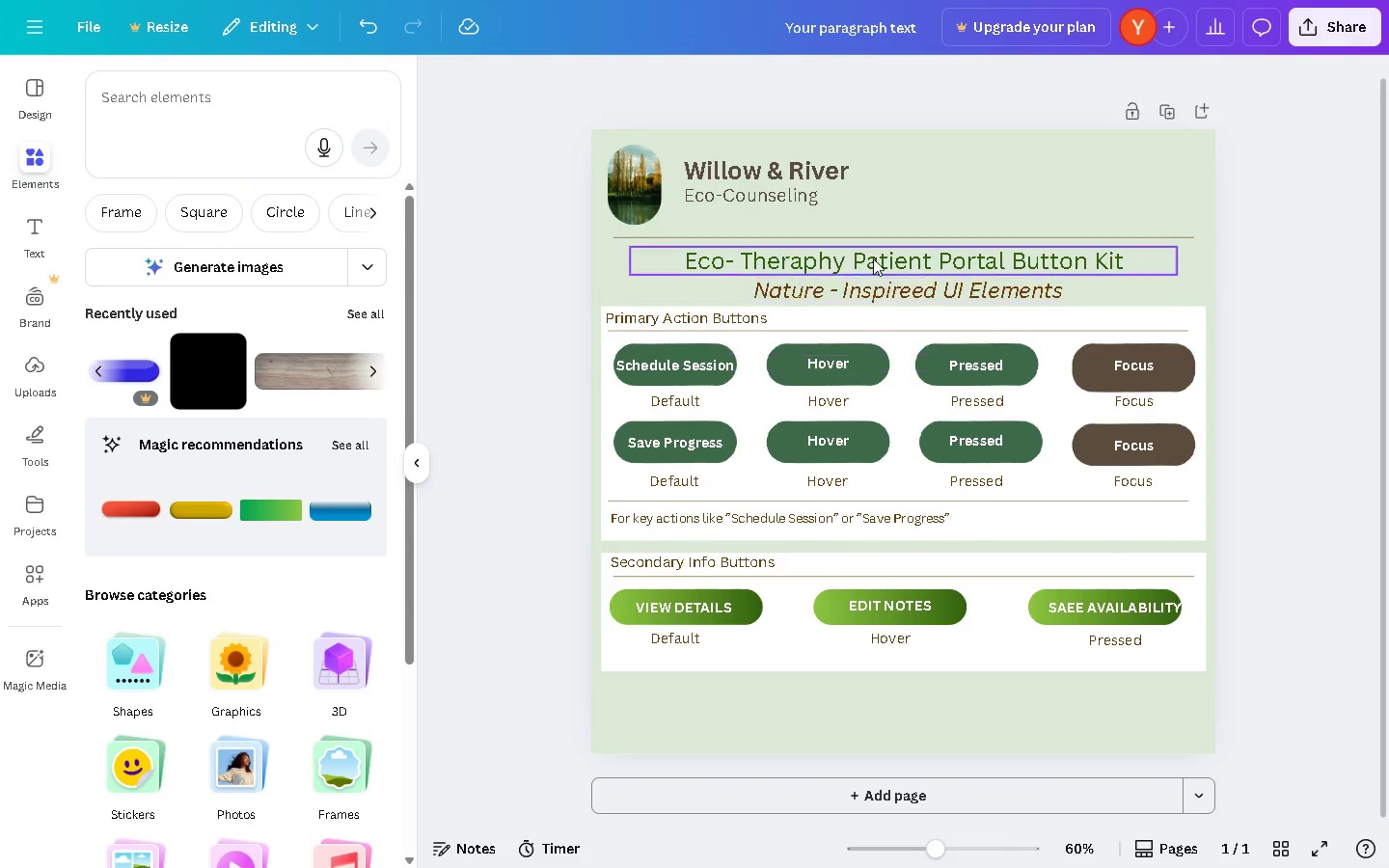 
left_click([869, 231])
 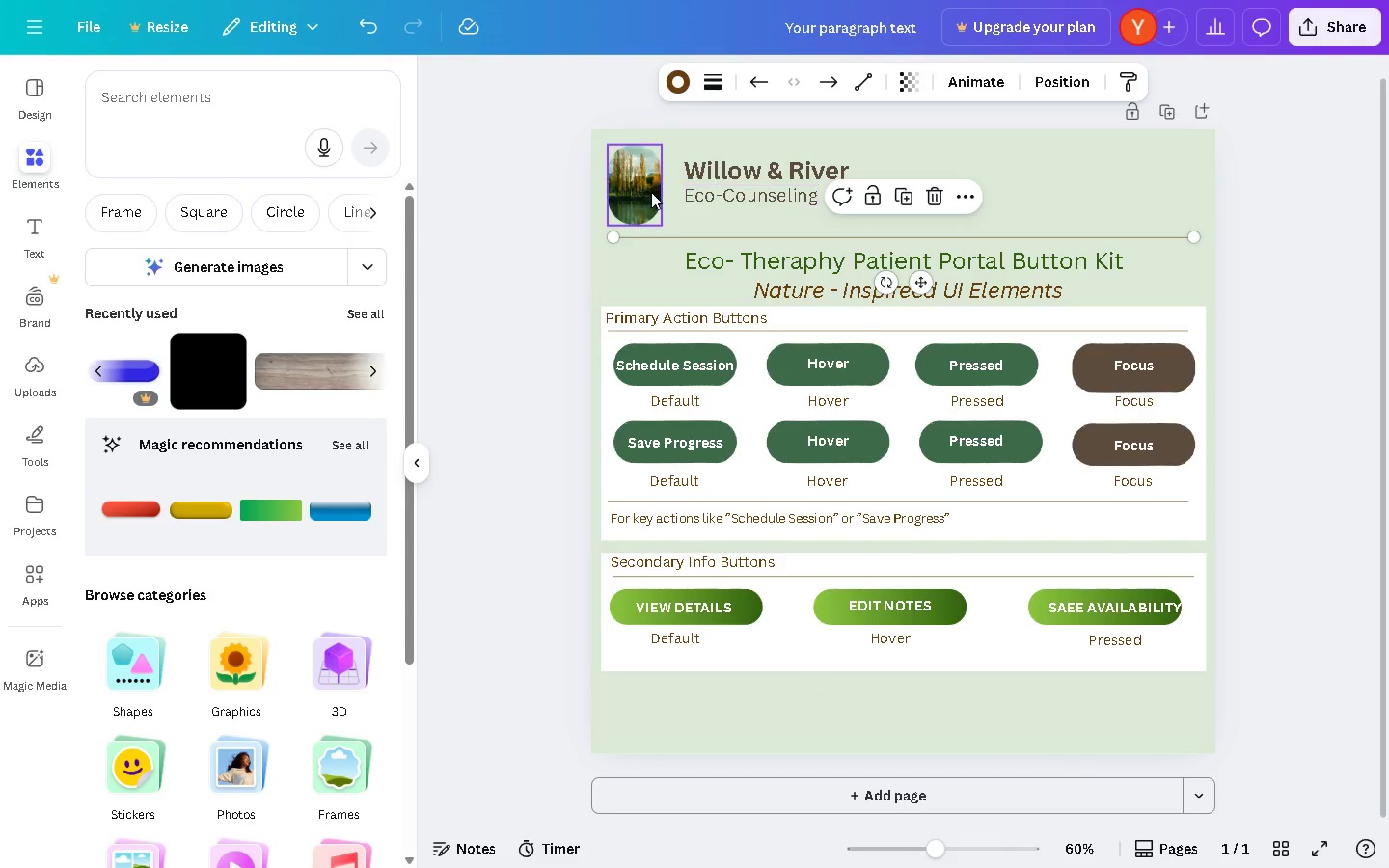 
left_click([651, 192])
 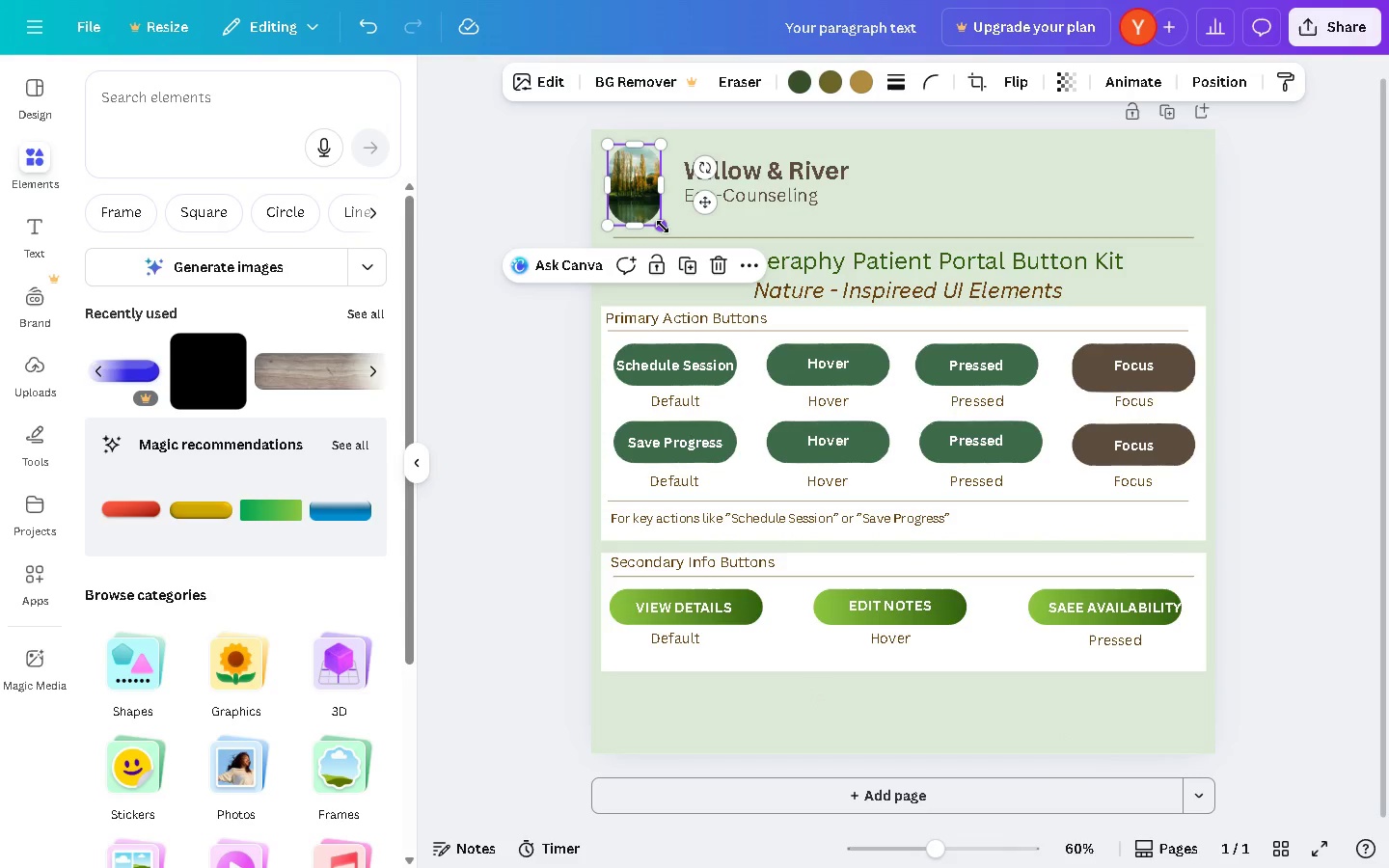 
left_click_drag(start_coordinate=[663, 227], to_coordinate=[652, 209])
 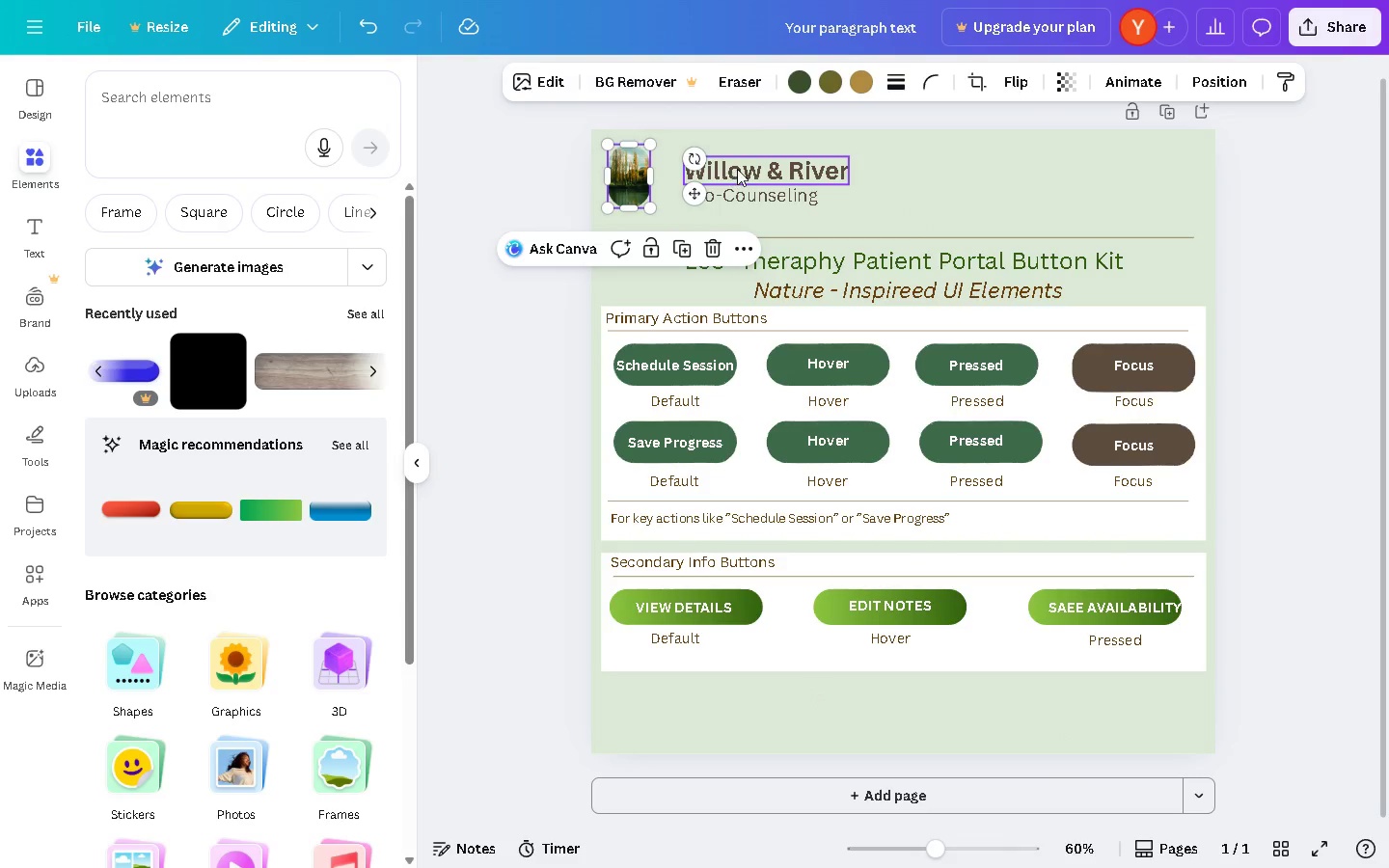 
left_click_drag(start_coordinate=[738, 169], to_coordinate=[715, 165])
 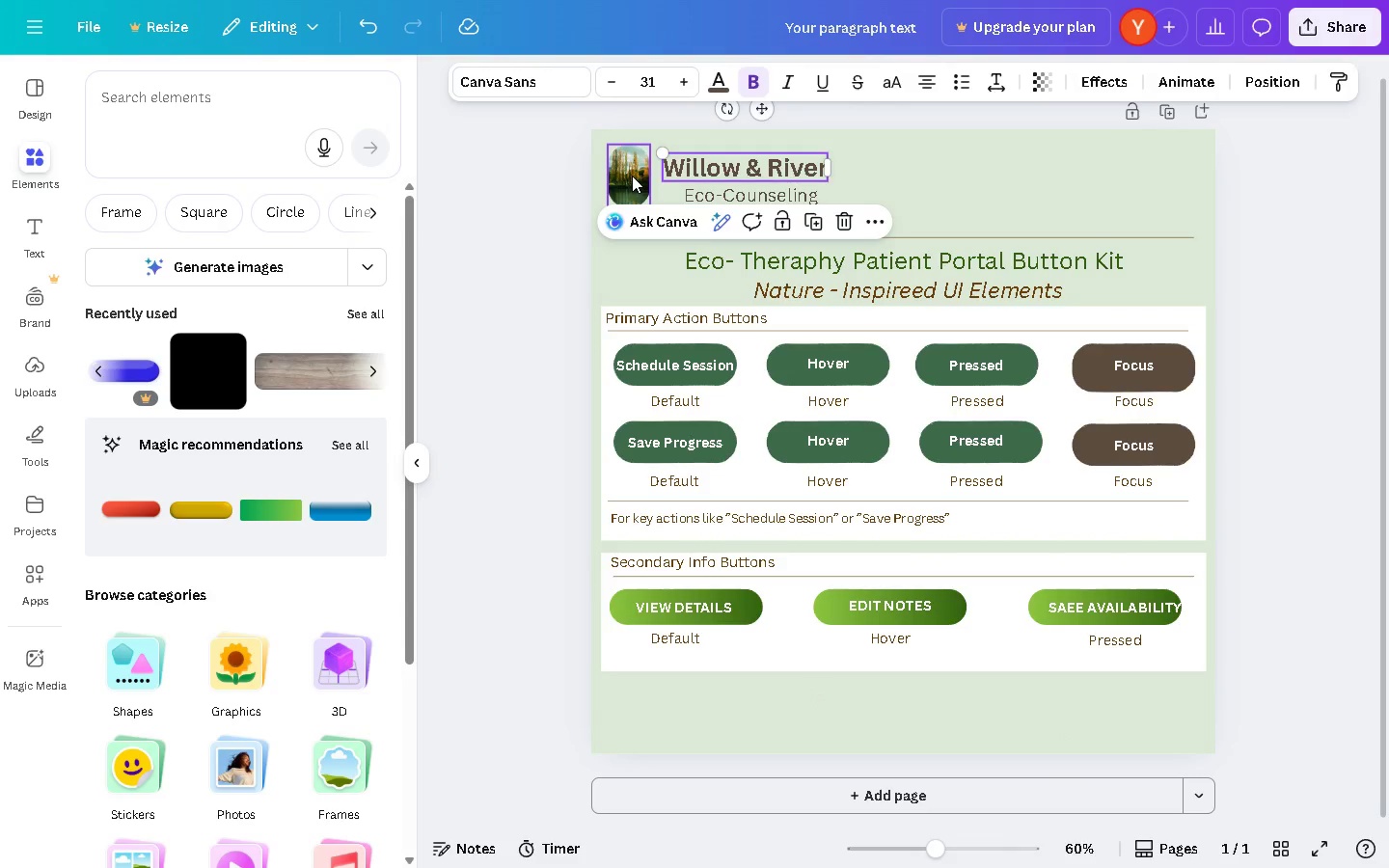 
left_click_drag(start_coordinate=[632, 176], to_coordinate=[634, 169])
 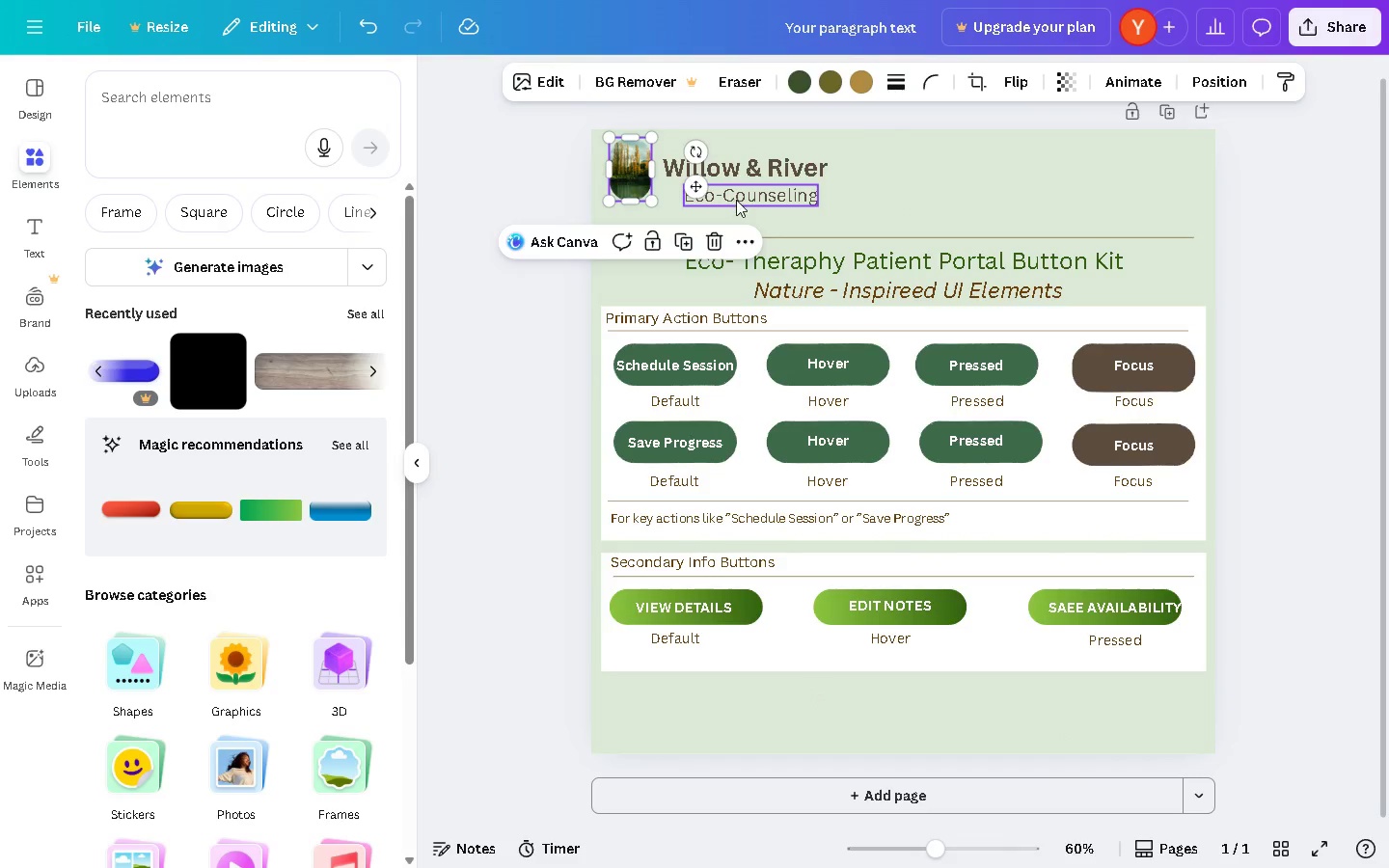 
left_click_drag(start_coordinate=[736, 200], to_coordinate=[719, 200])
 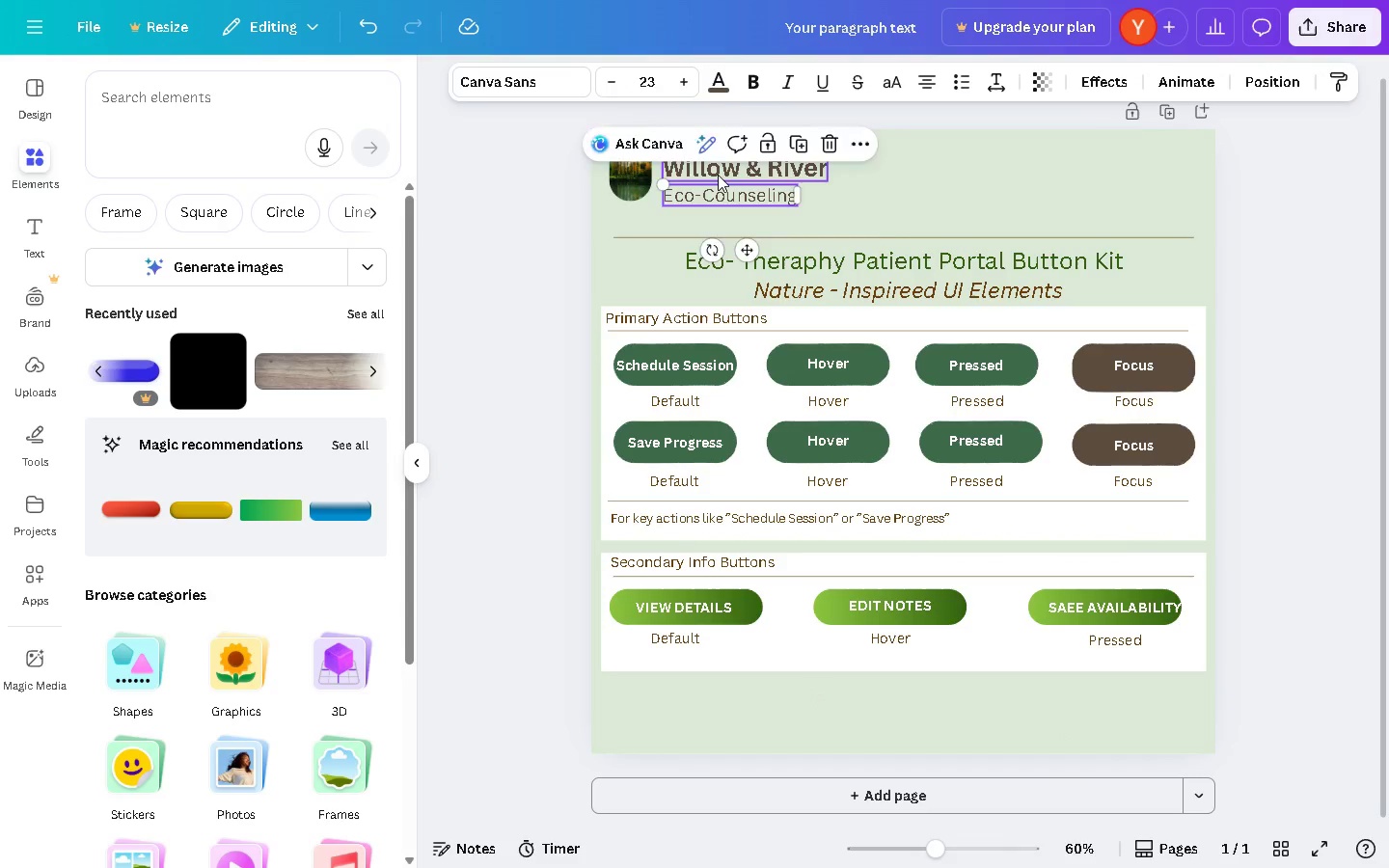 
left_click_drag(start_coordinate=[718, 175], to_coordinate=[712, 164])
 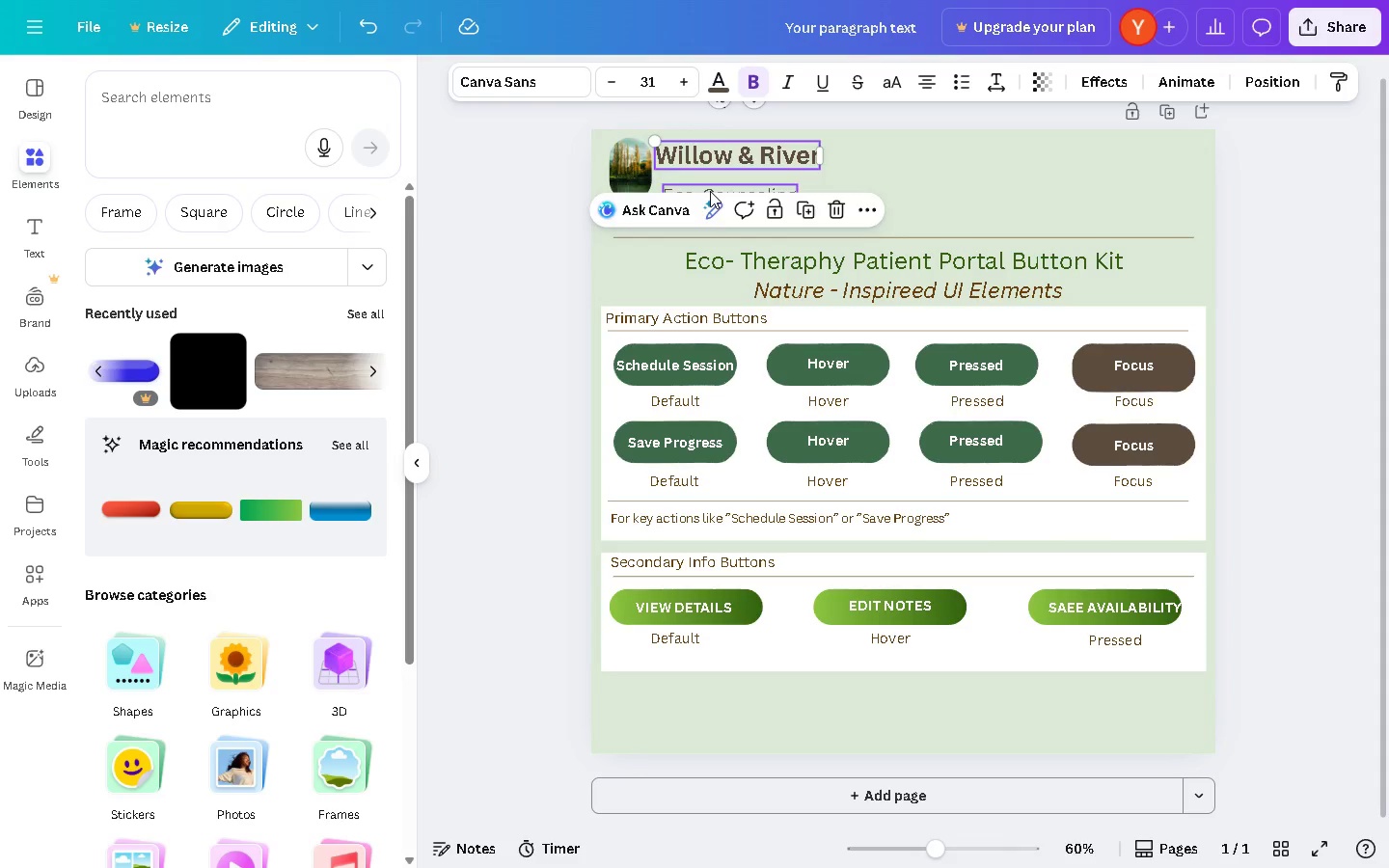 
left_click_drag(start_coordinate=[710, 191], to_coordinate=[705, 179])
 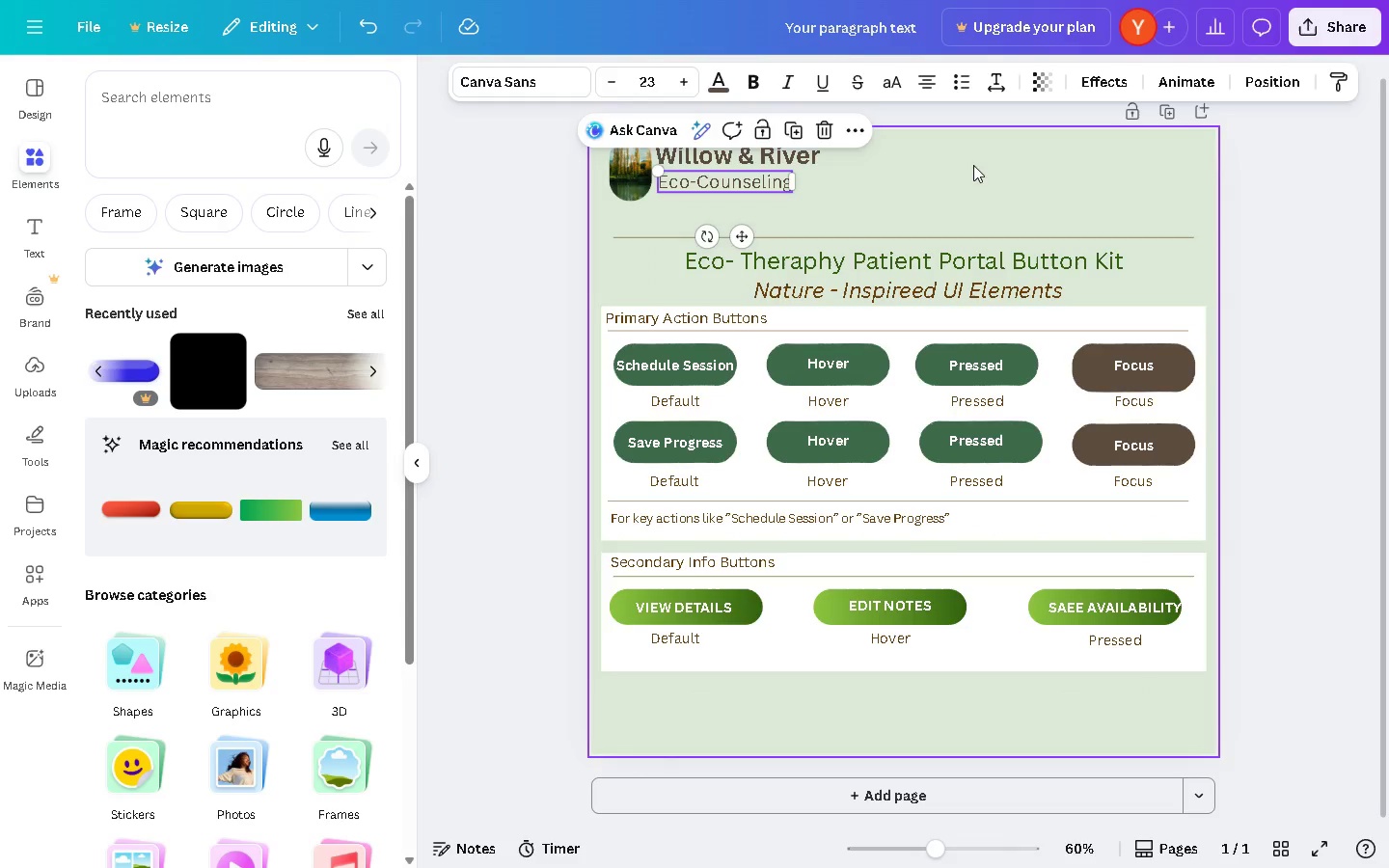 
left_click([973, 165])
 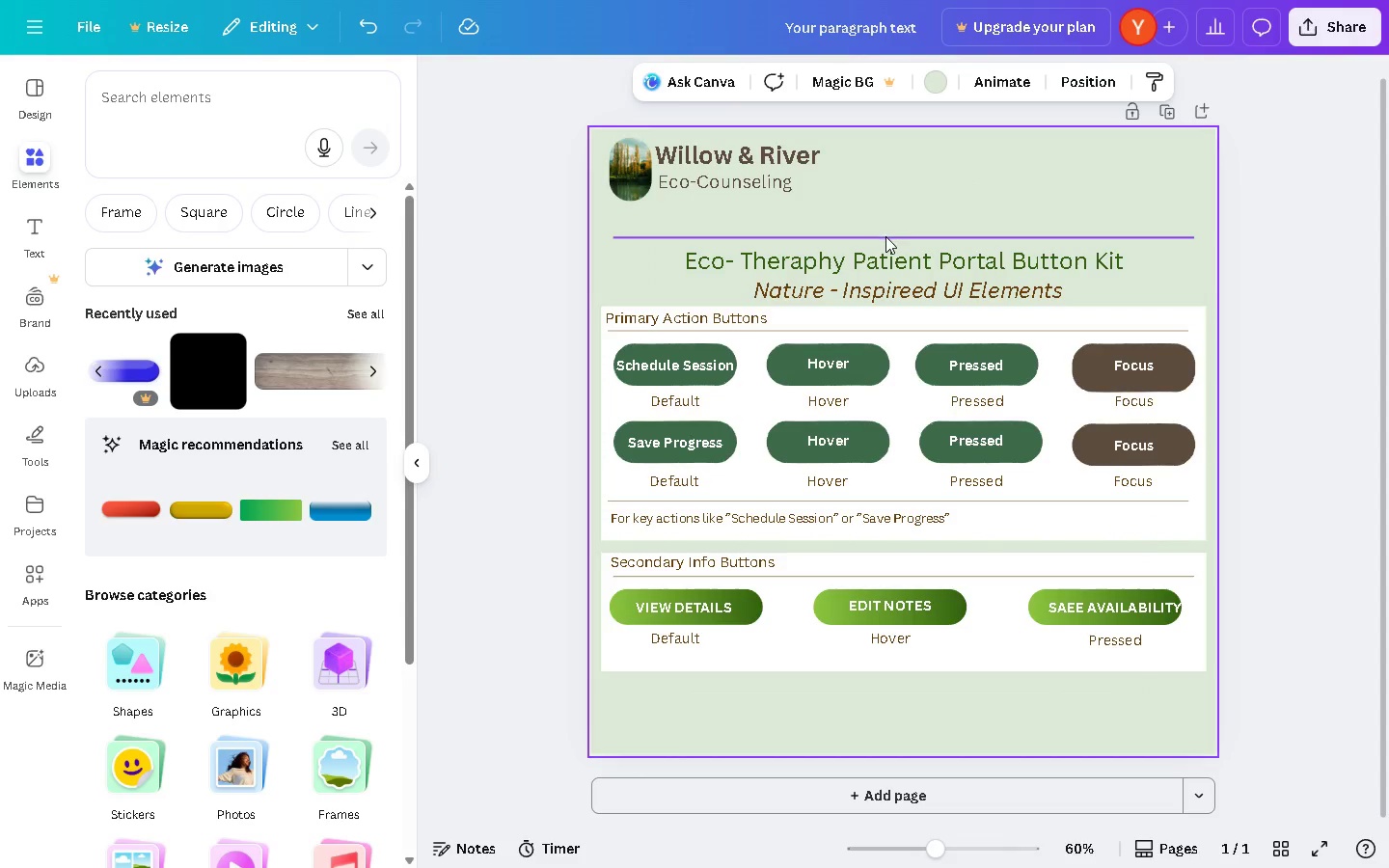 
left_click_drag(start_coordinate=[885, 236], to_coordinate=[881, 211])
 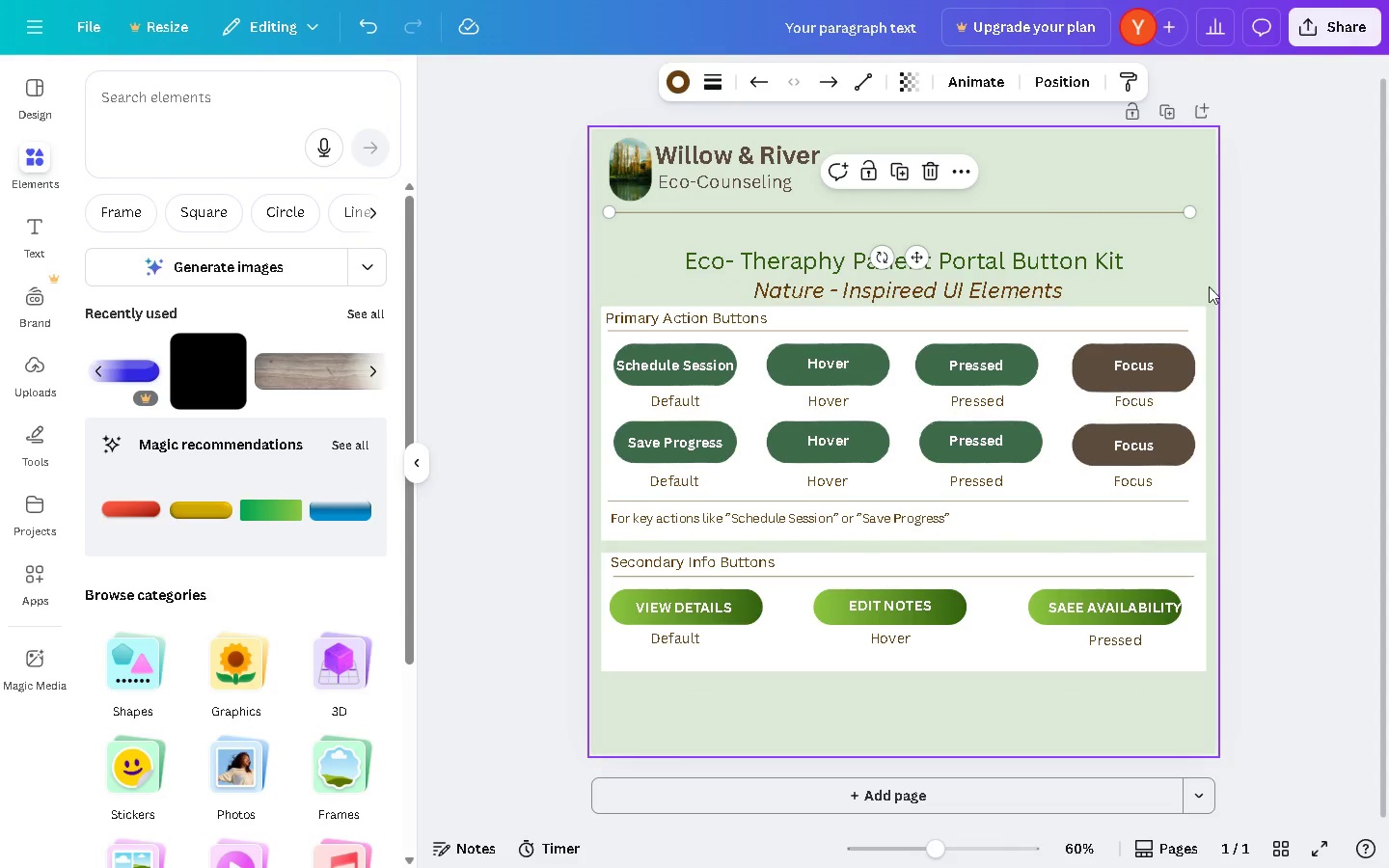 
left_click_drag(start_coordinate=[1190, 290], to_coordinate=[976, 252])
 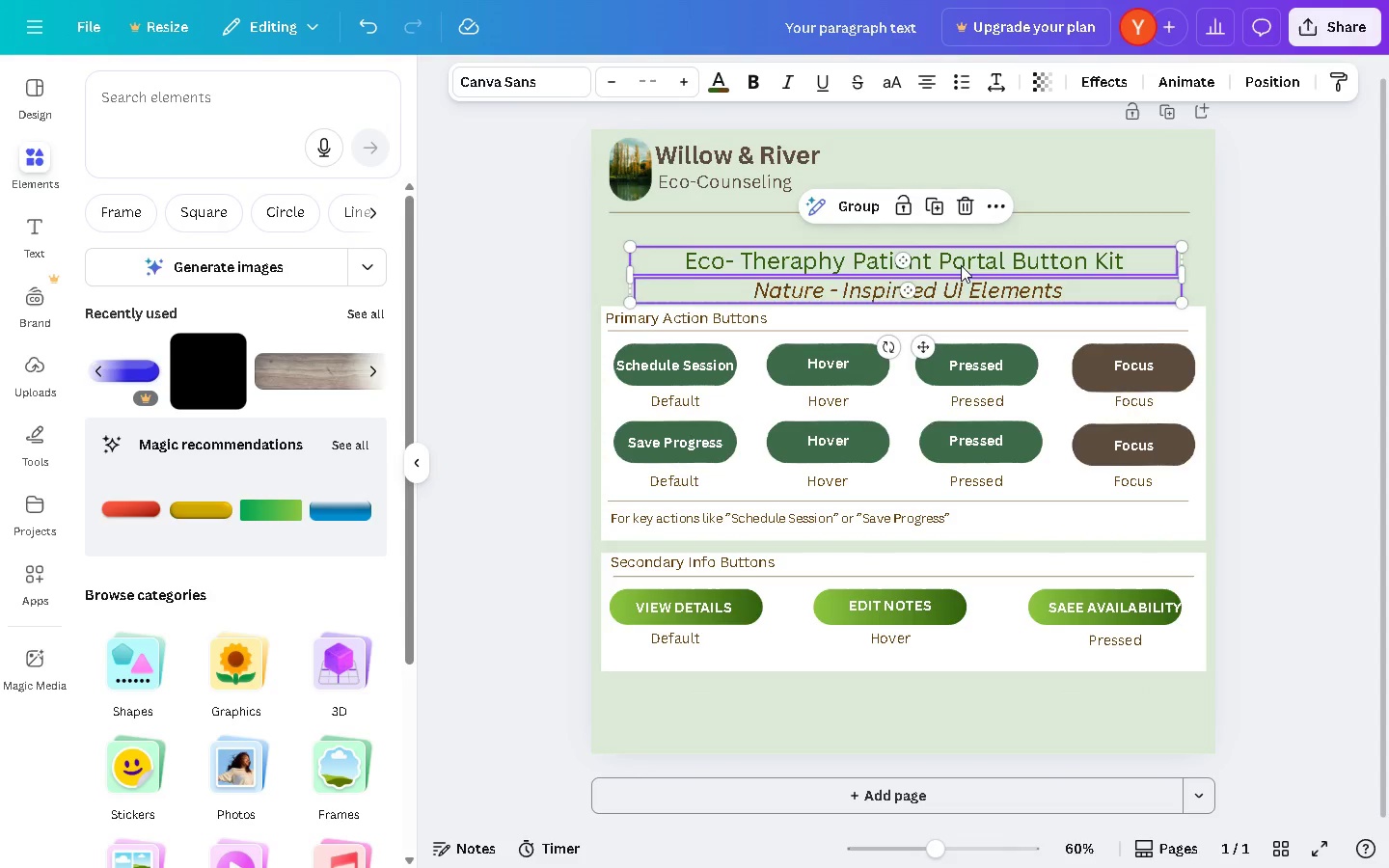 
left_click_drag(start_coordinate=[961, 265], to_coordinate=[958, 239])
 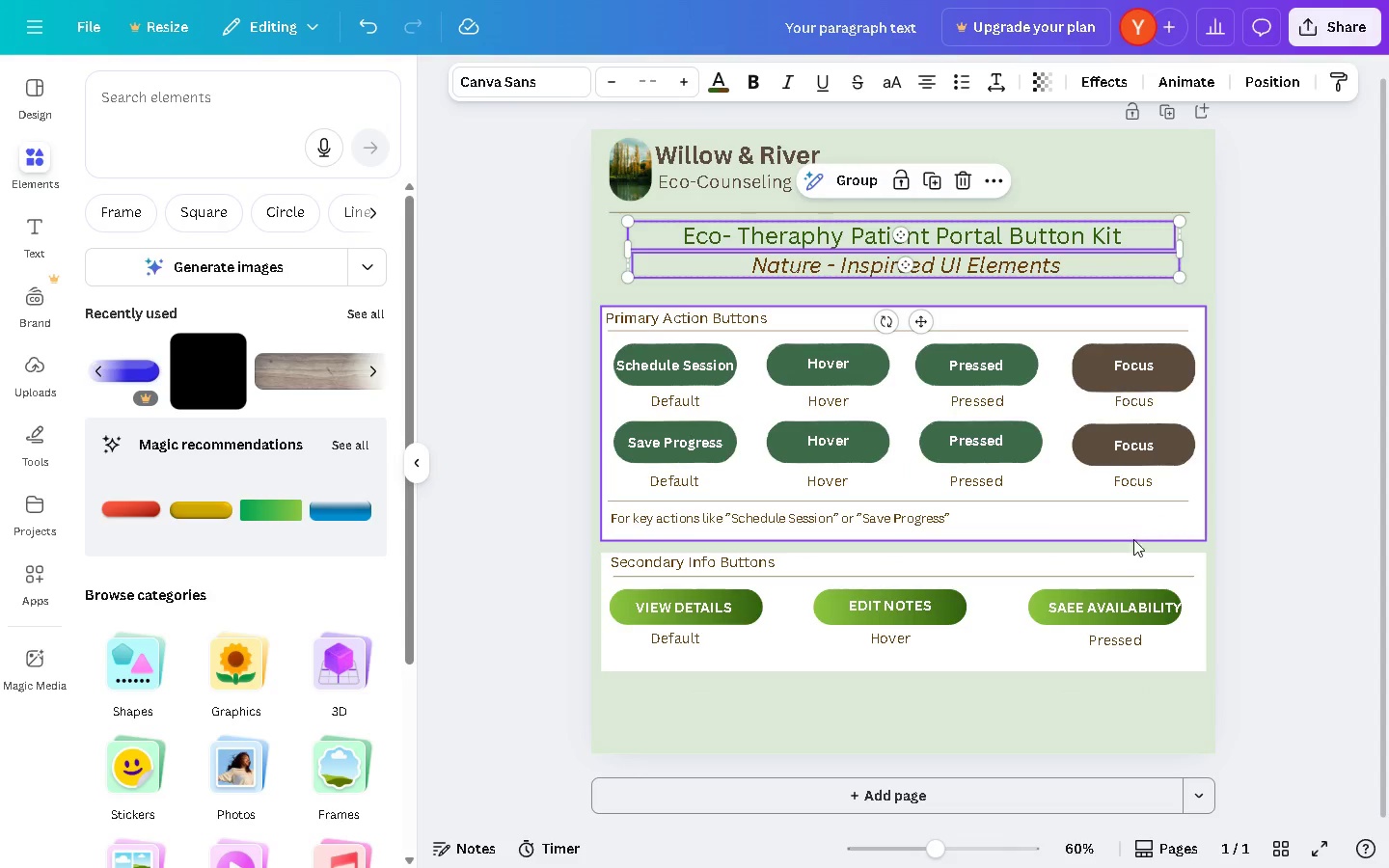 
left_click_drag(start_coordinate=[1140, 546], to_coordinate=[665, 299])
 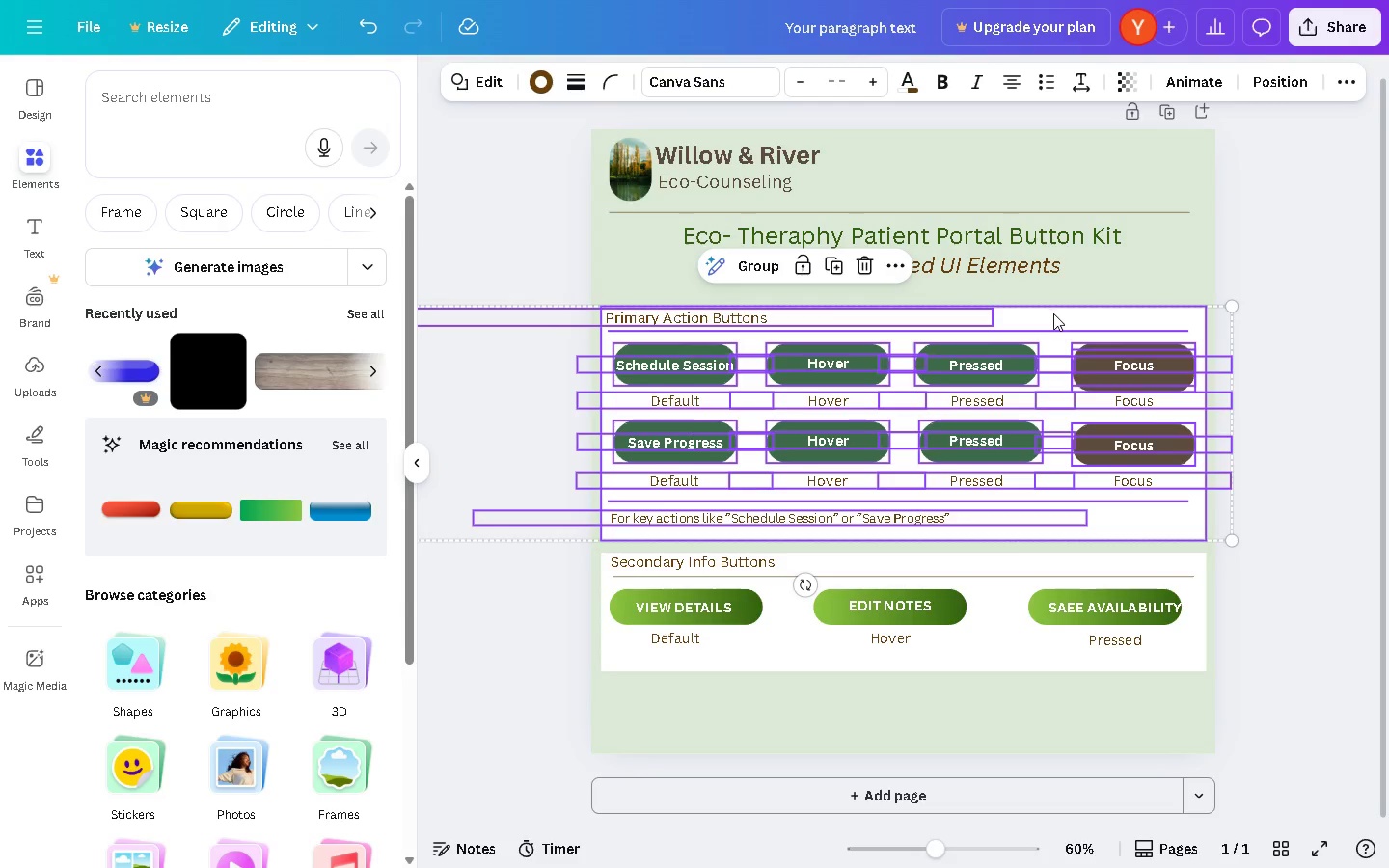 
left_click_drag(start_coordinate=[1053, 313], to_coordinate=[1053, 286])
 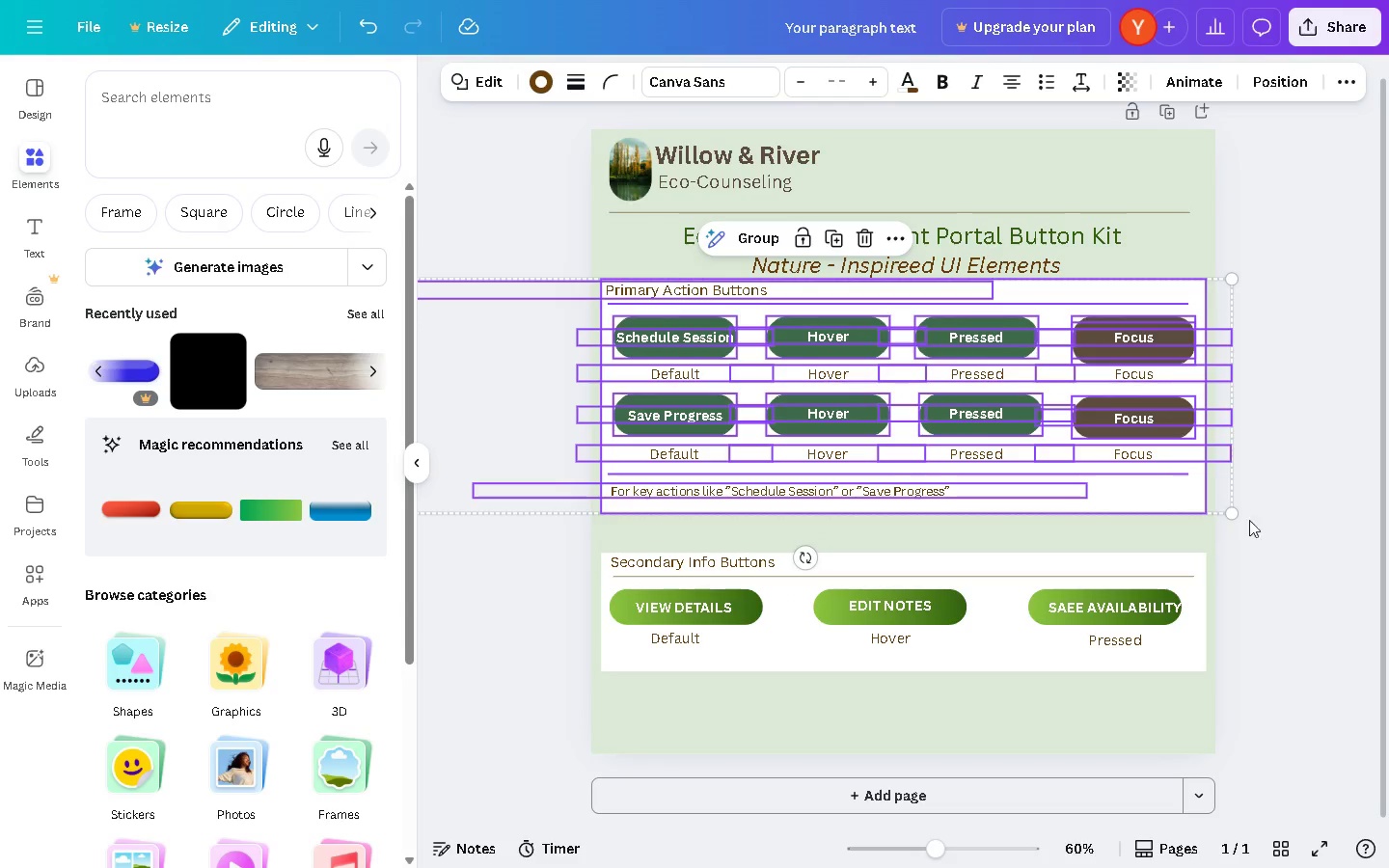 
left_click([1257, 529])
 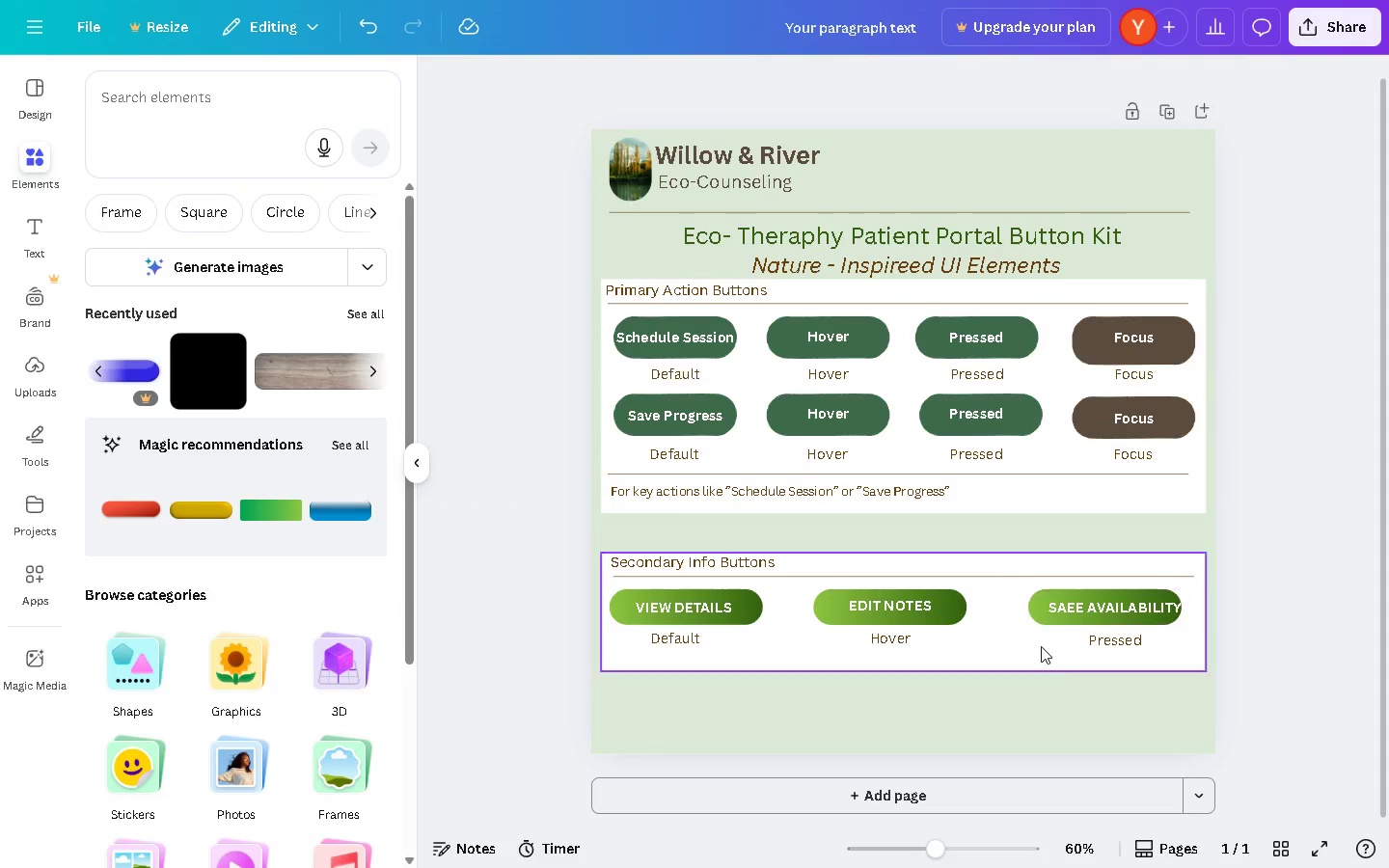 
left_click_drag(start_coordinate=[1033, 695], to_coordinate=[883, 539])
 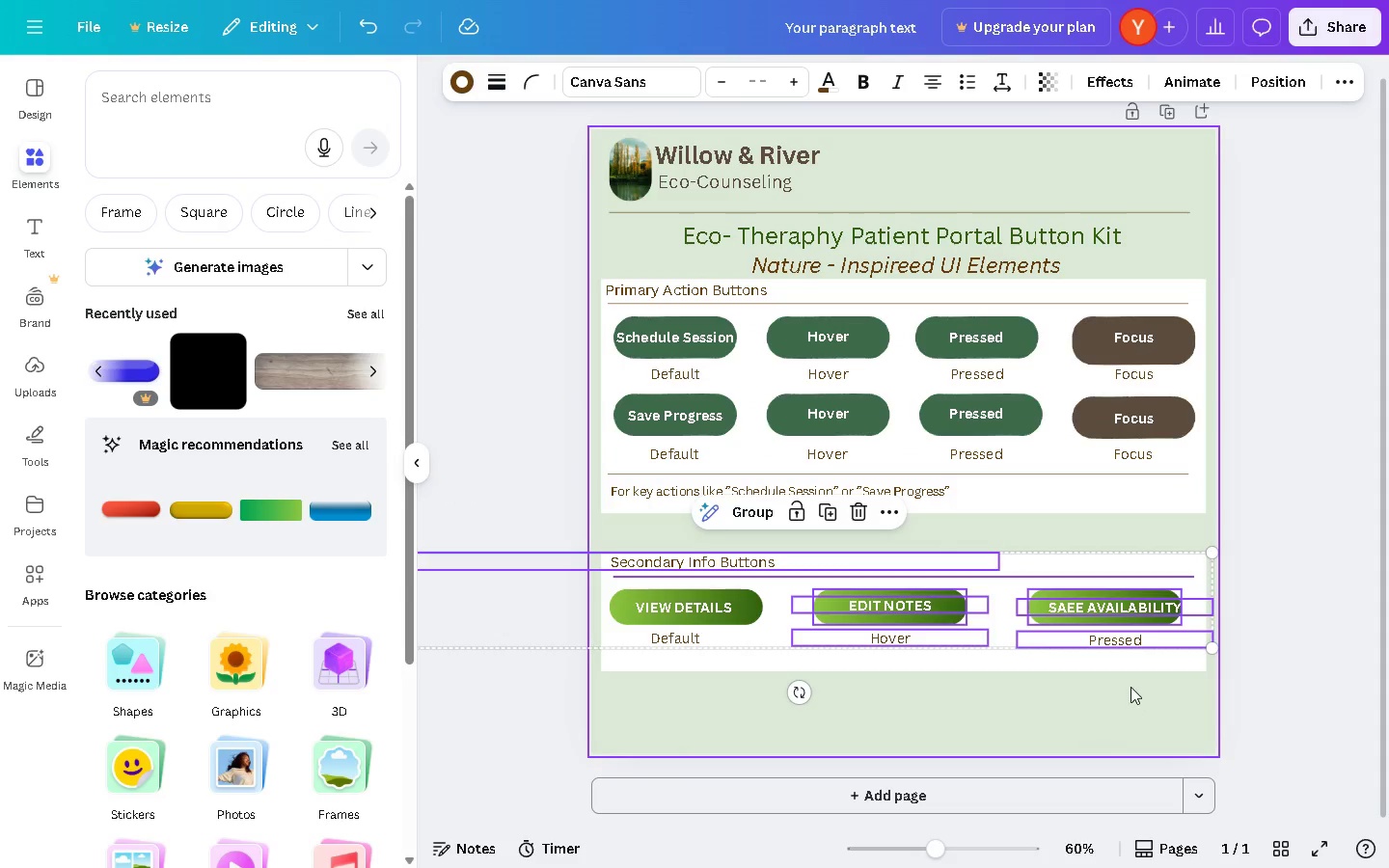 
left_click_drag(start_coordinate=[1163, 682], to_coordinate=[661, 545])
 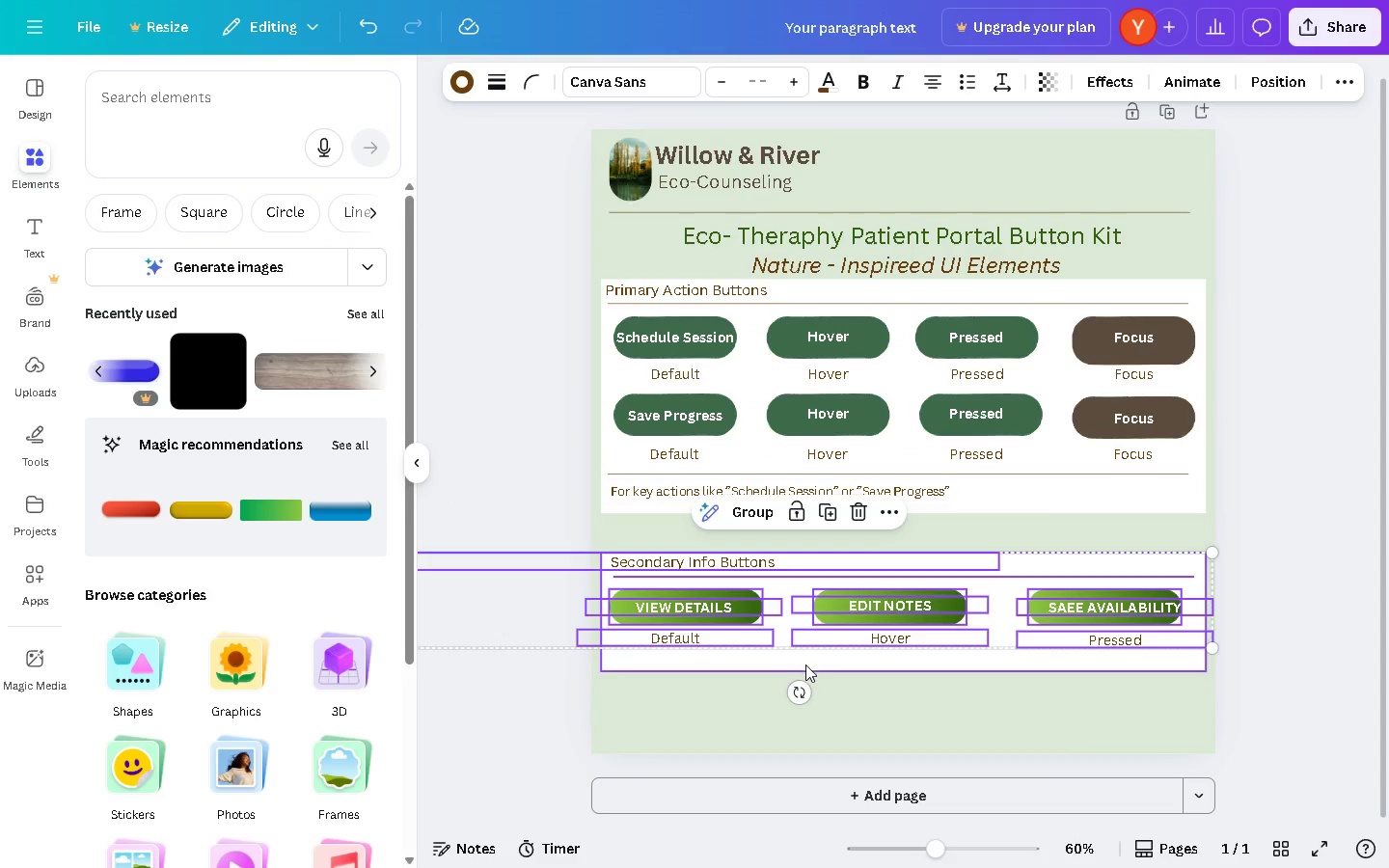 
left_click_drag(start_coordinate=[805, 665], to_coordinate=[805, 646])
 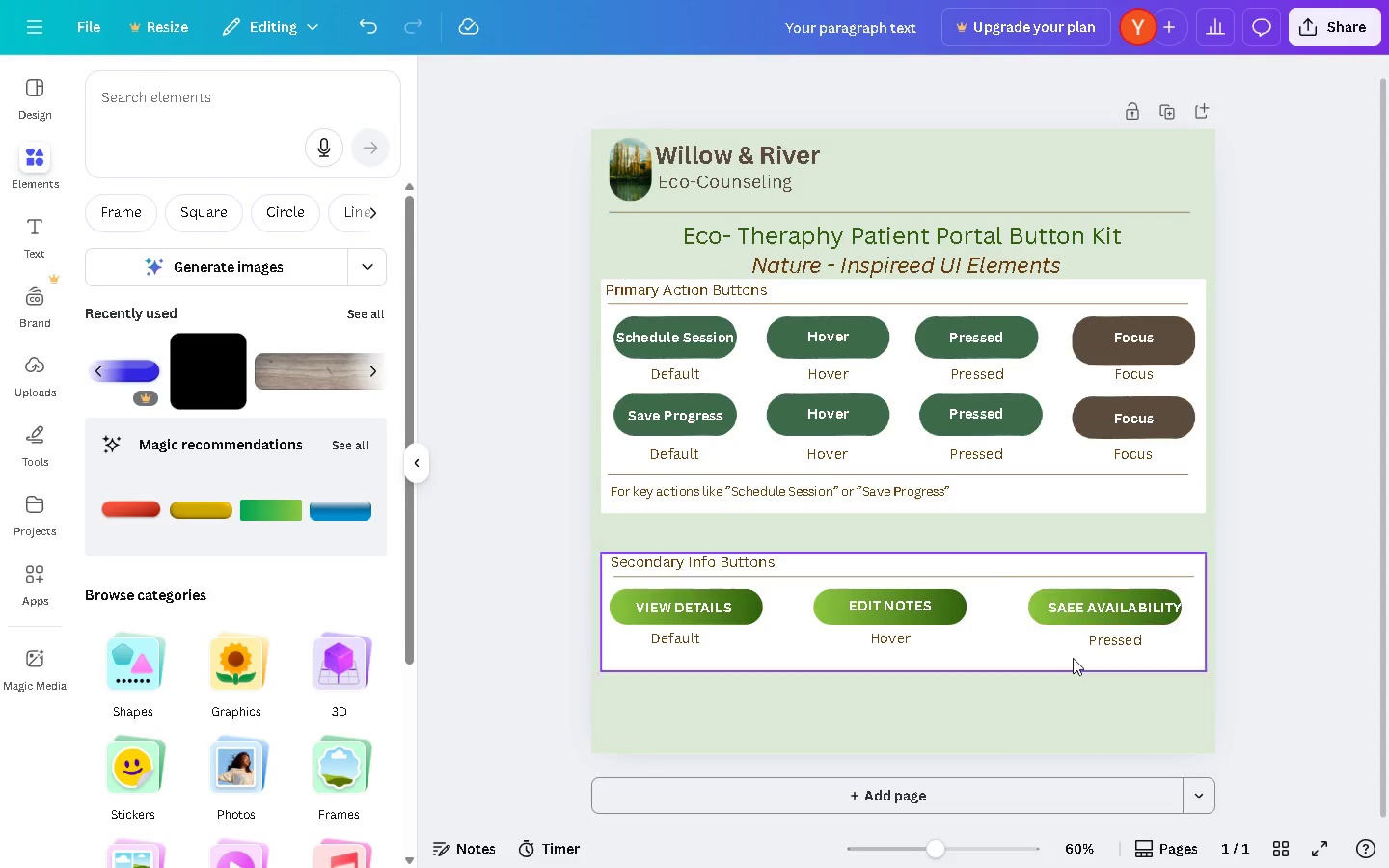 
left_click_drag(start_coordinate=[1139, 696], to_coordinate=[649, 520])
 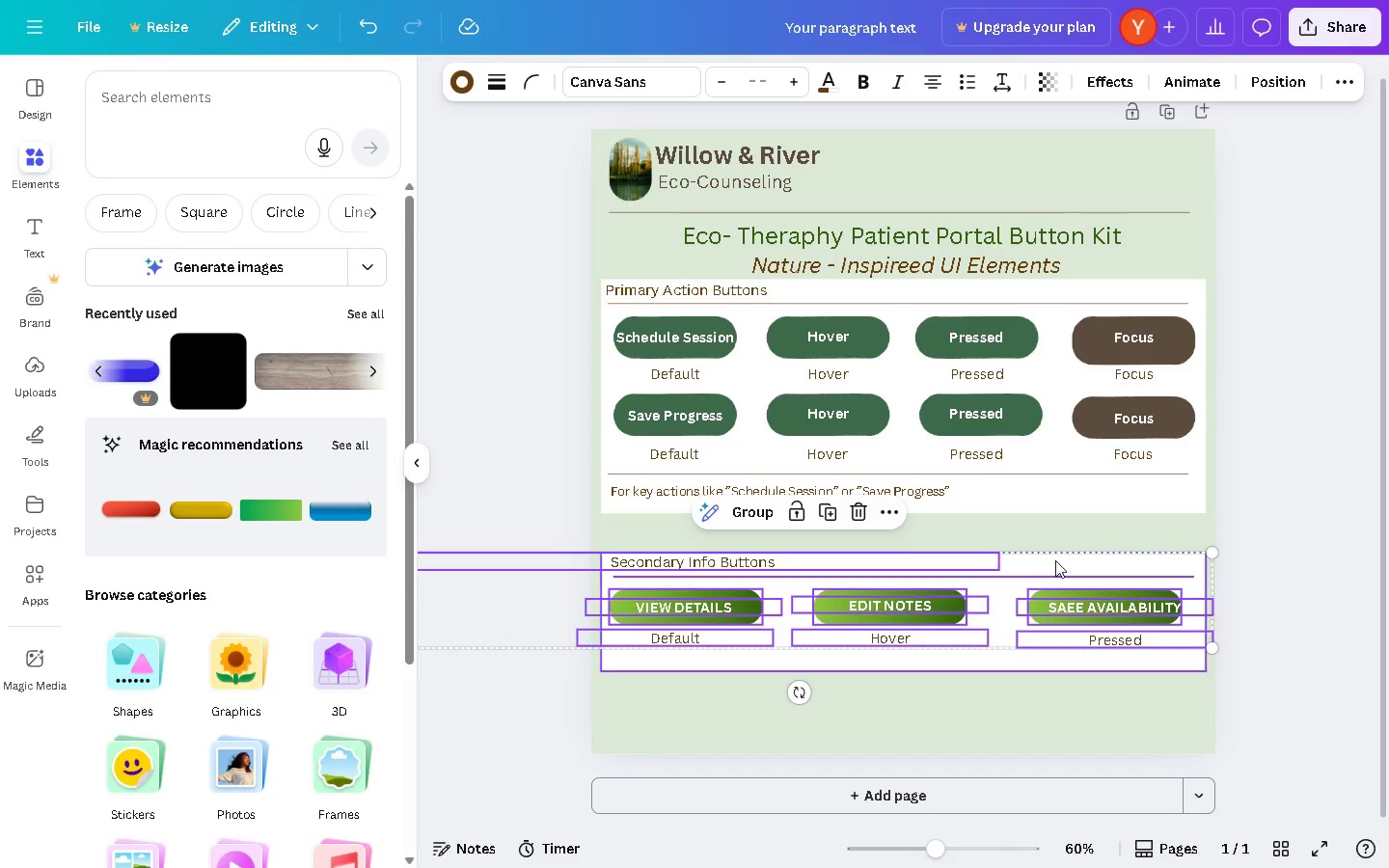 
left_click_drag(start_coordinate=[1055, 560], to_coordinate=[1057, 529])
 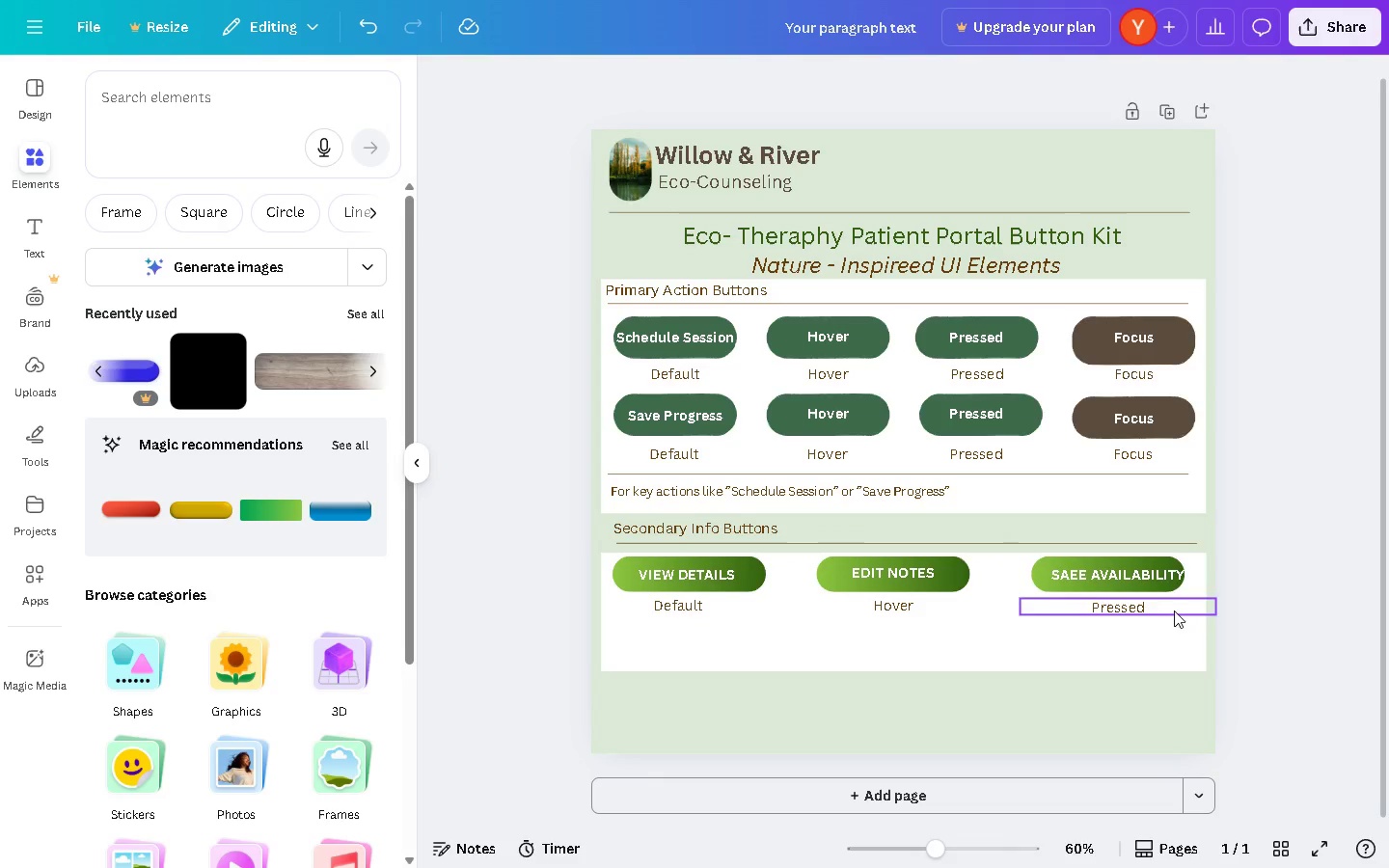 
left_click_drag(start_coordinate=[1144, 570], to_coordinate=[1137, 570])
 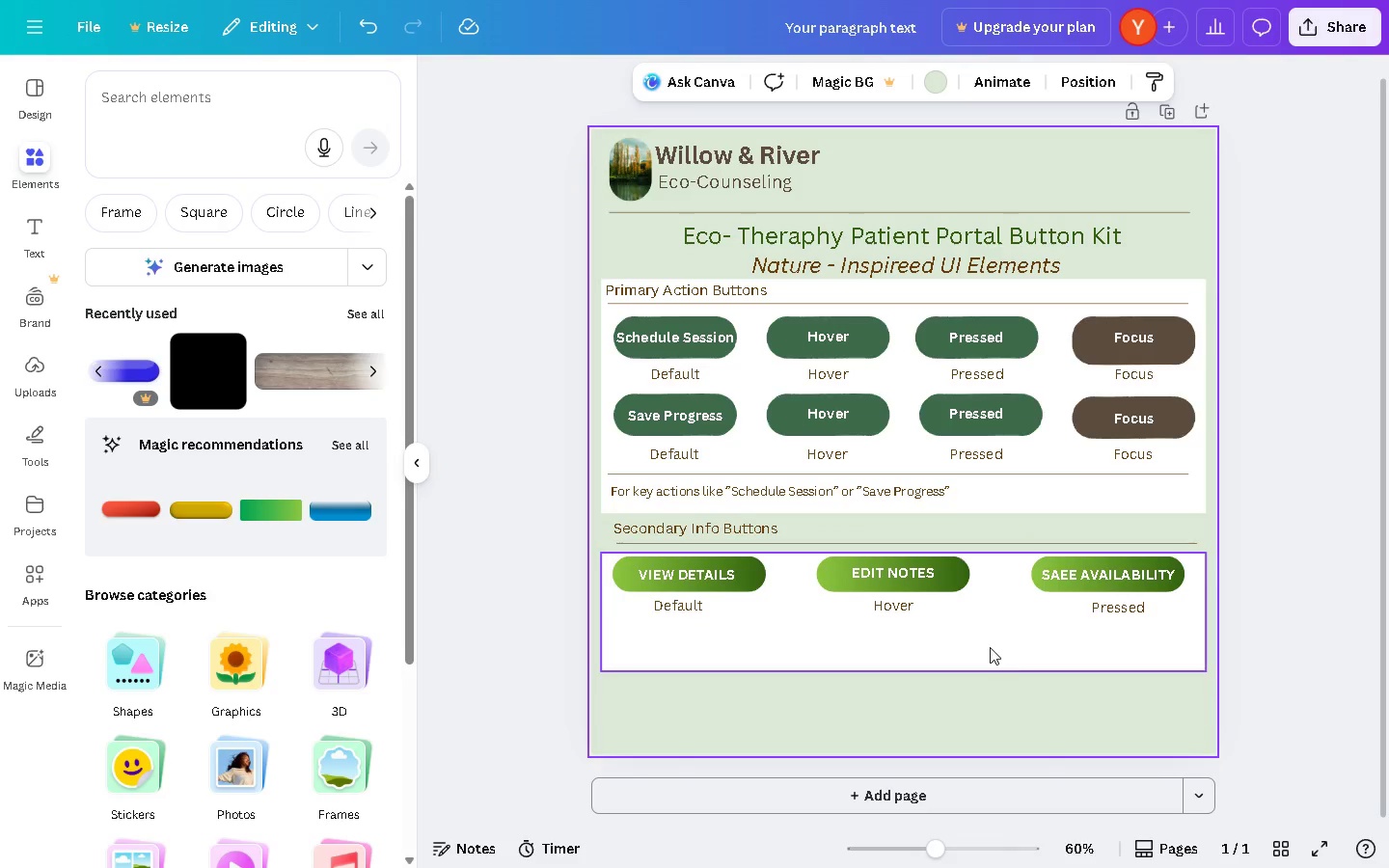 
left_click([990, 647])
 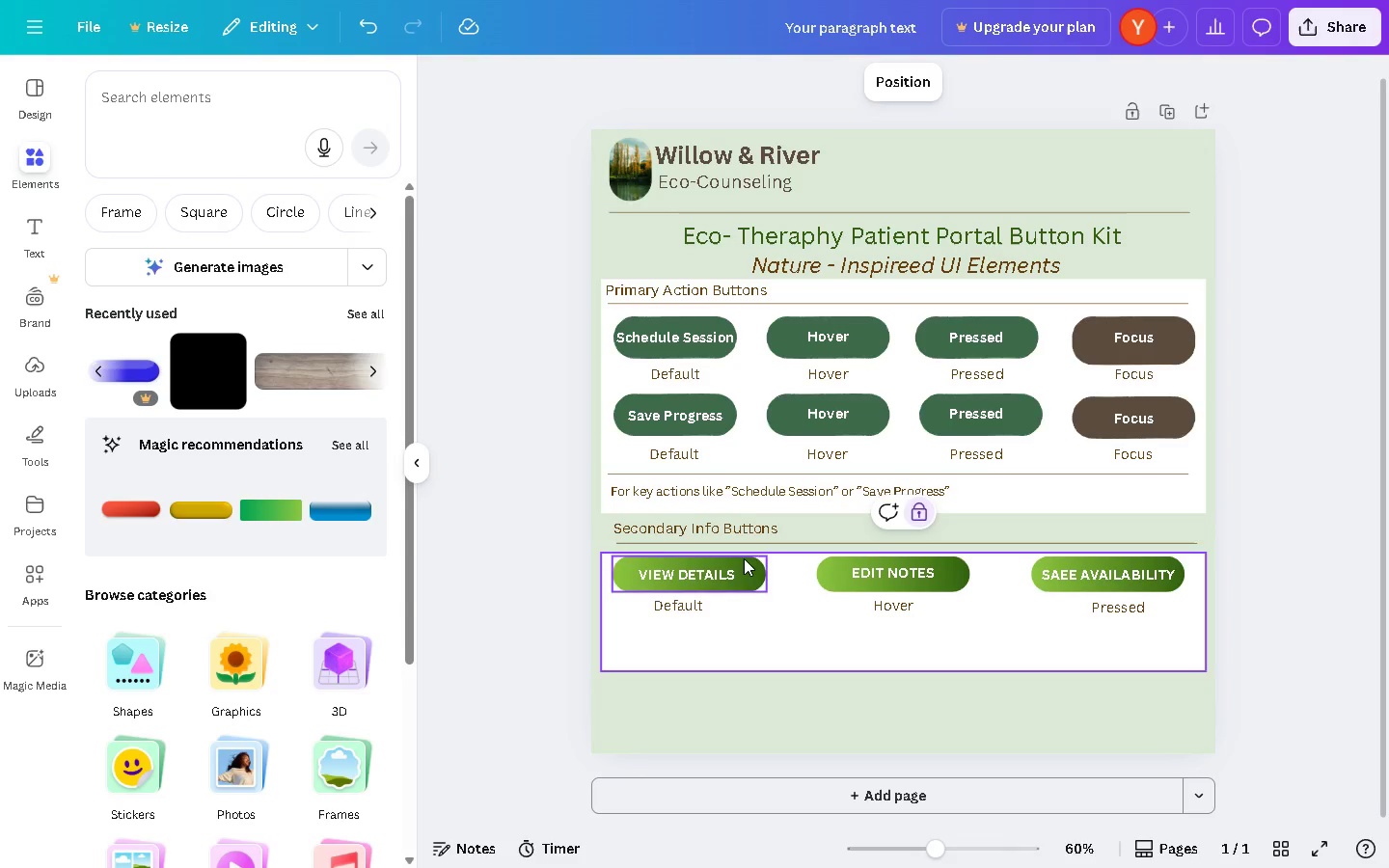 
double_click([751, 543])
 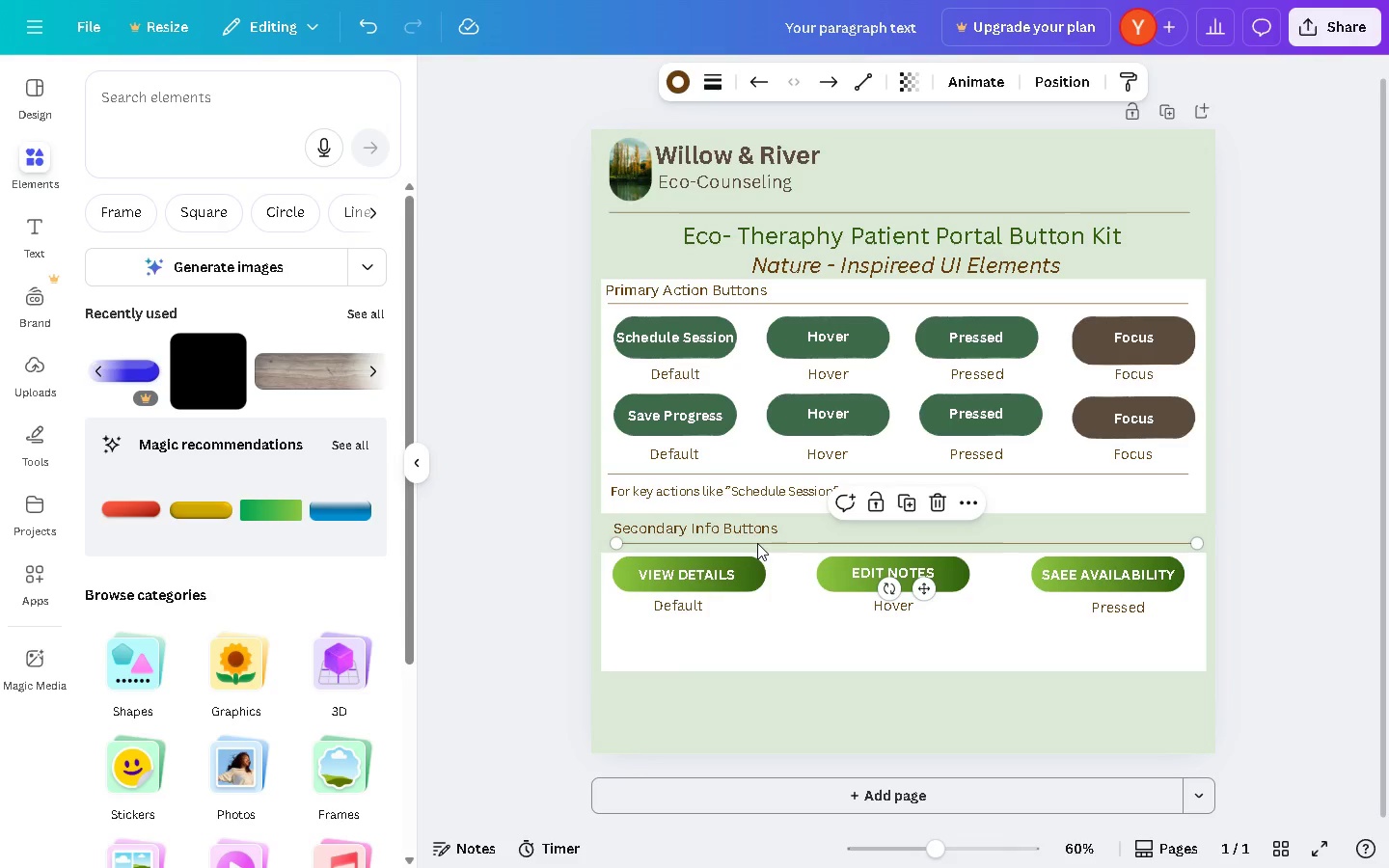 
hold_key(key=AltLeft, duration=1.3)
left_click_drag(start_coordinate=[757, 543], to_coordinate=[757, 627])
 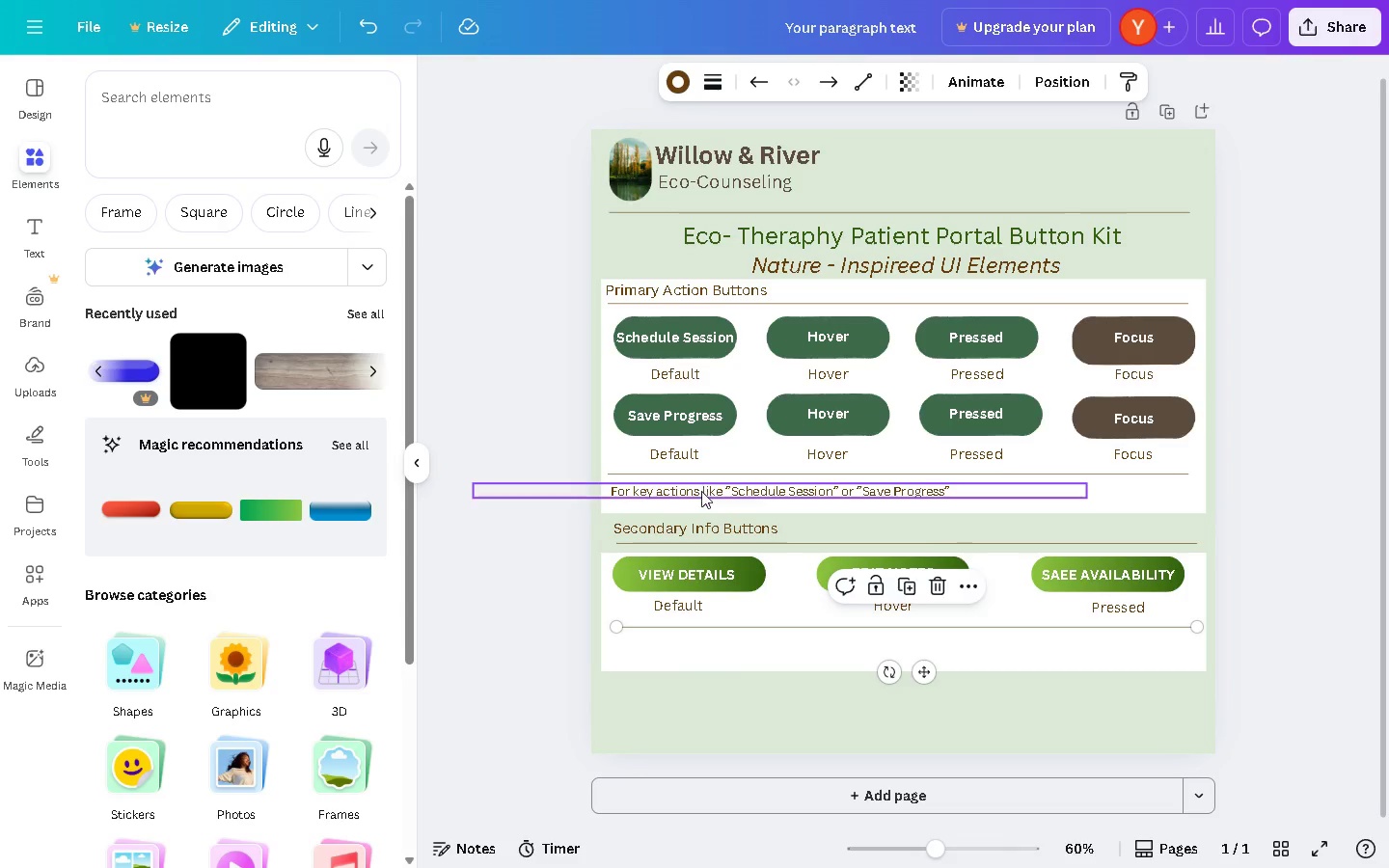 
hold_key(key=AltLeft, duration=1.5)
left_click_drag(start_coordinate=[701, 491], to_coordinate=[706, 644])
 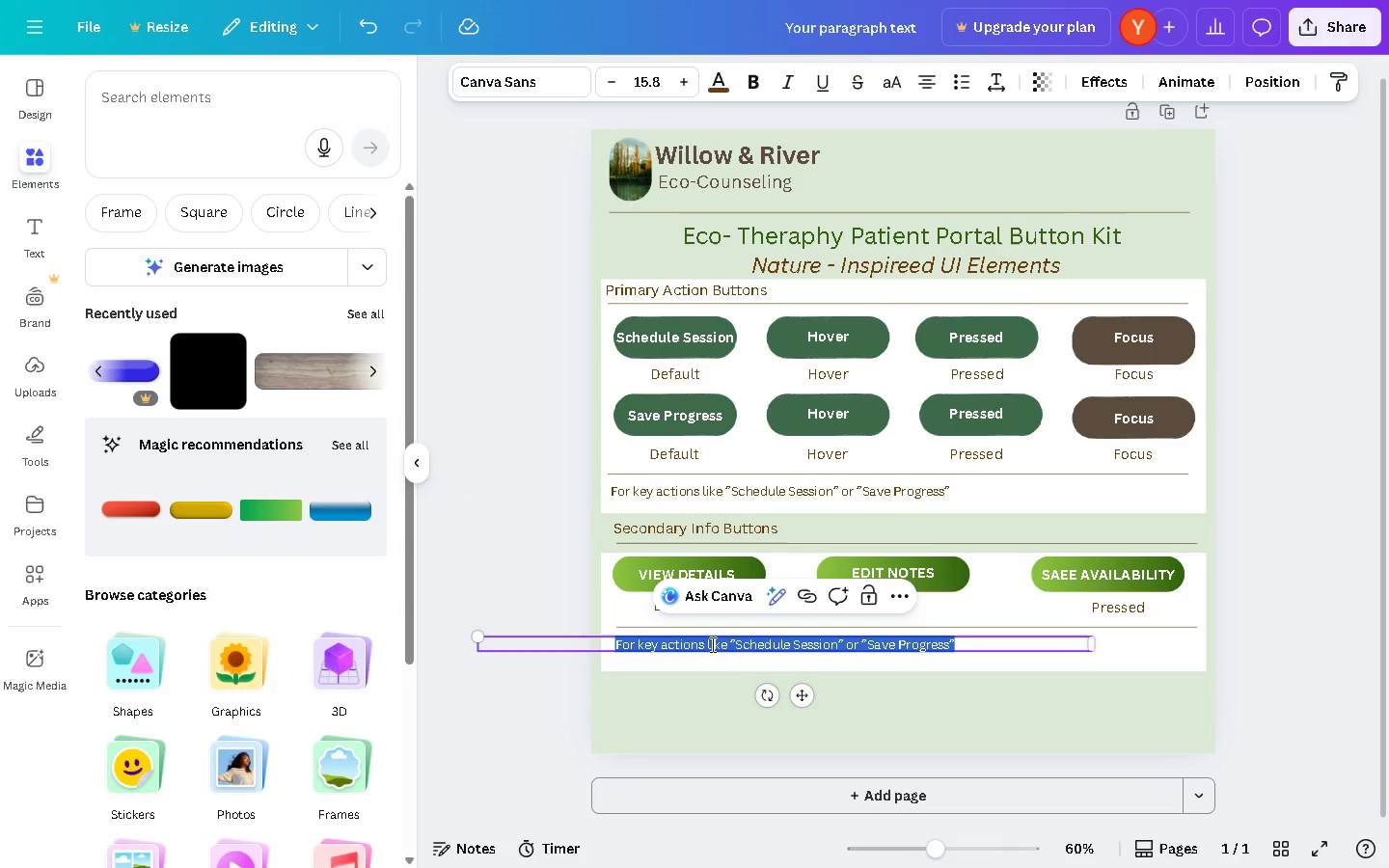 
key(Alt+AltLeft)
 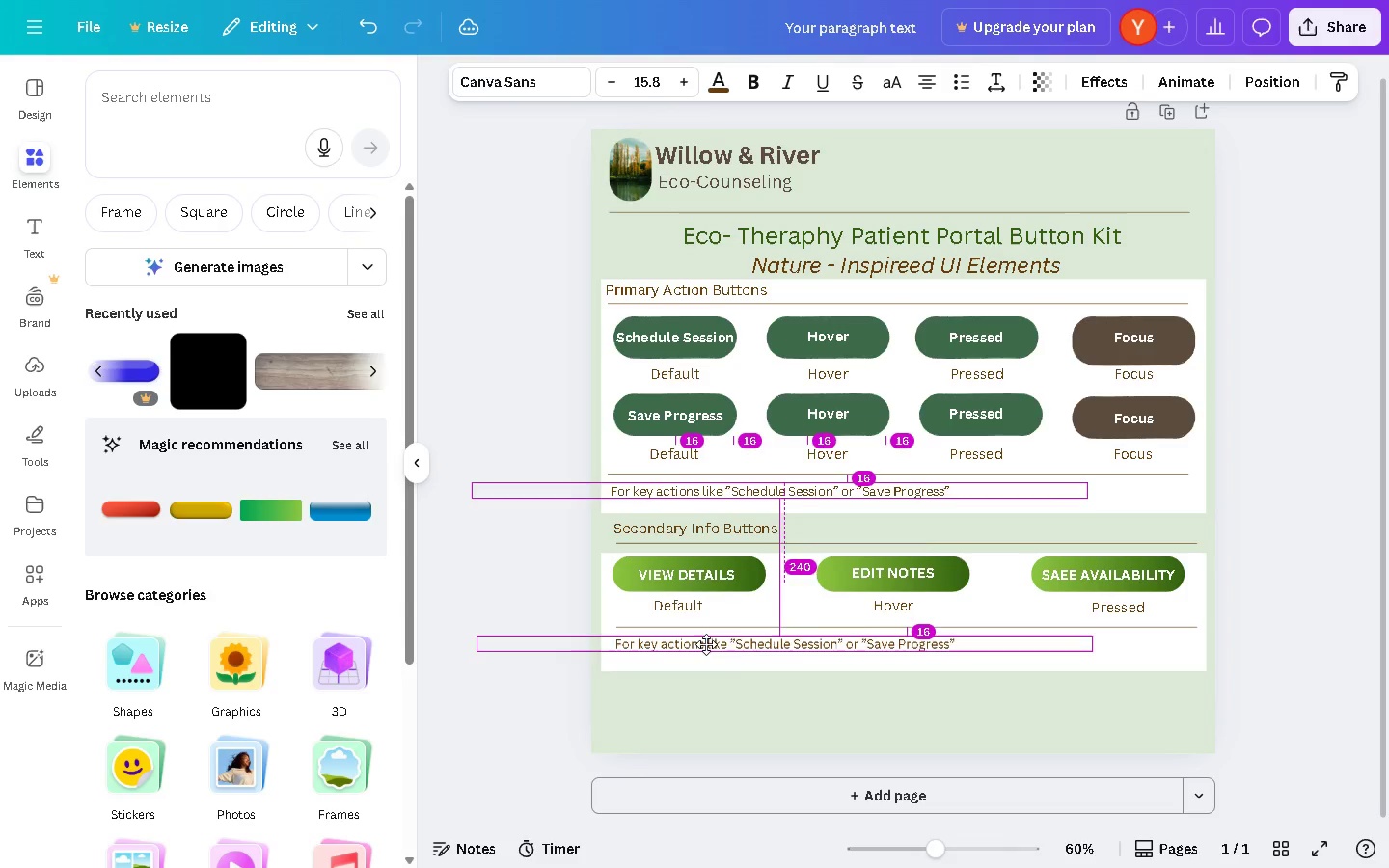 
key(Alt+AltLeft)
 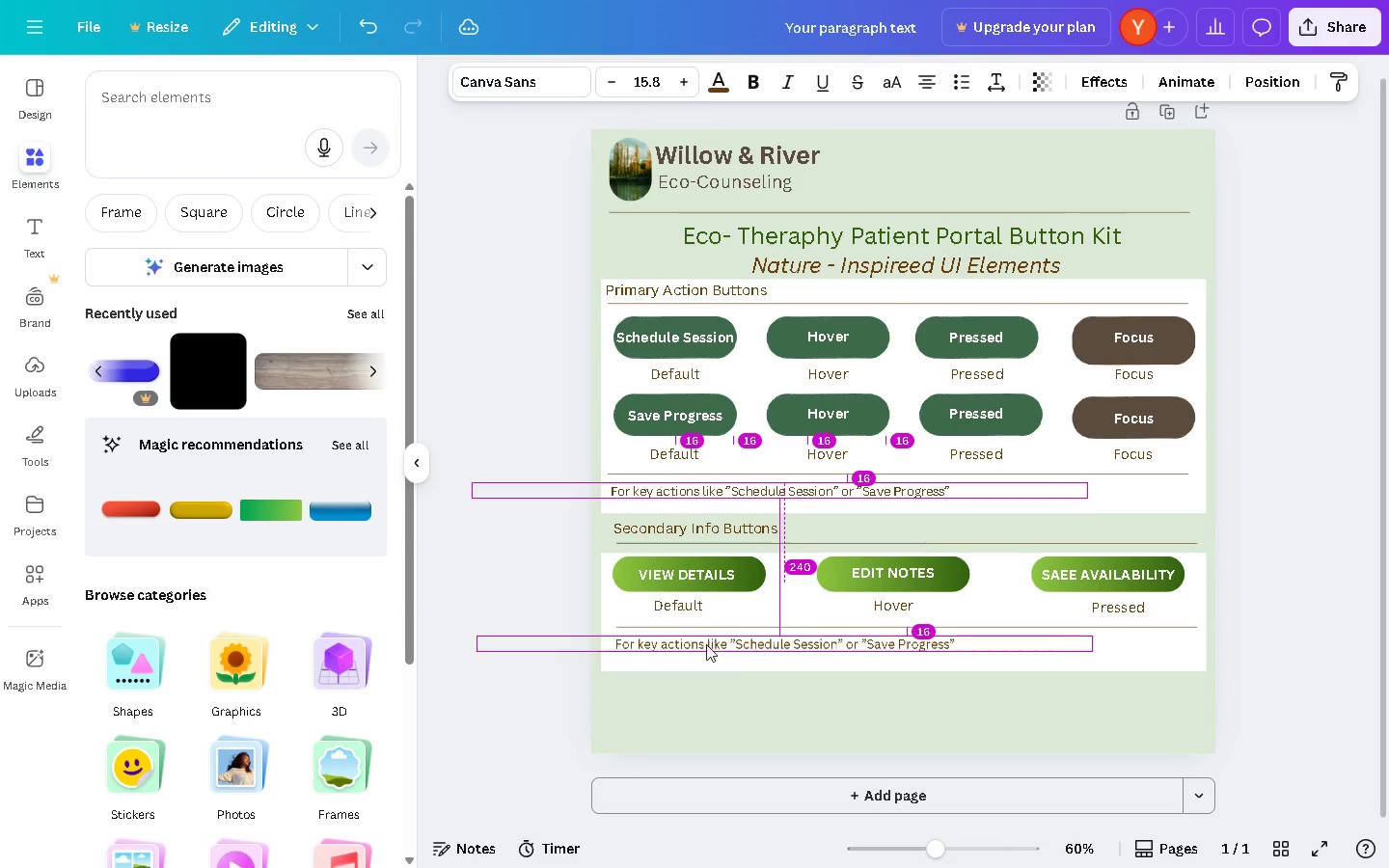 
key(Alt+AltLeft)
 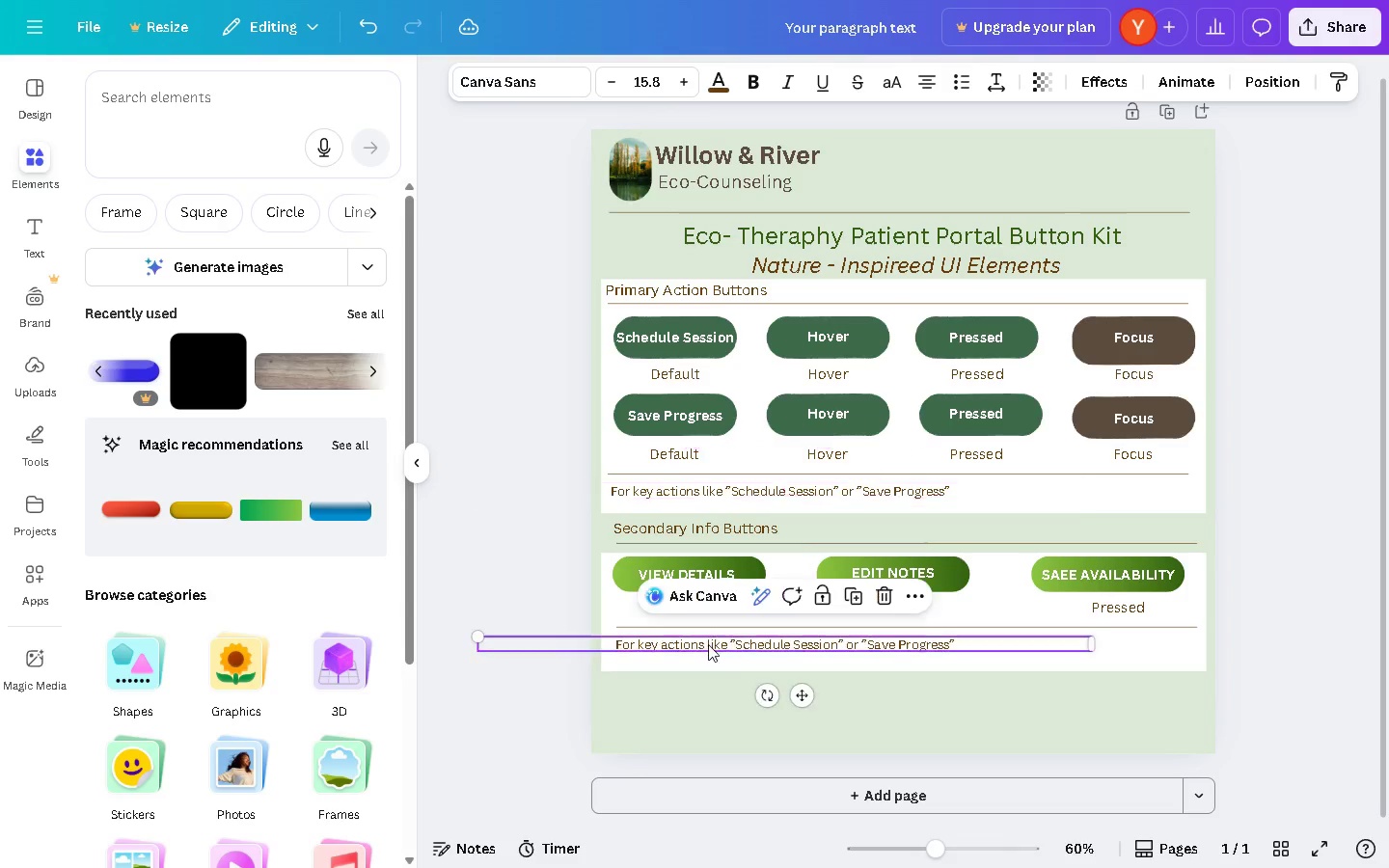 
double_click([711, 644])
 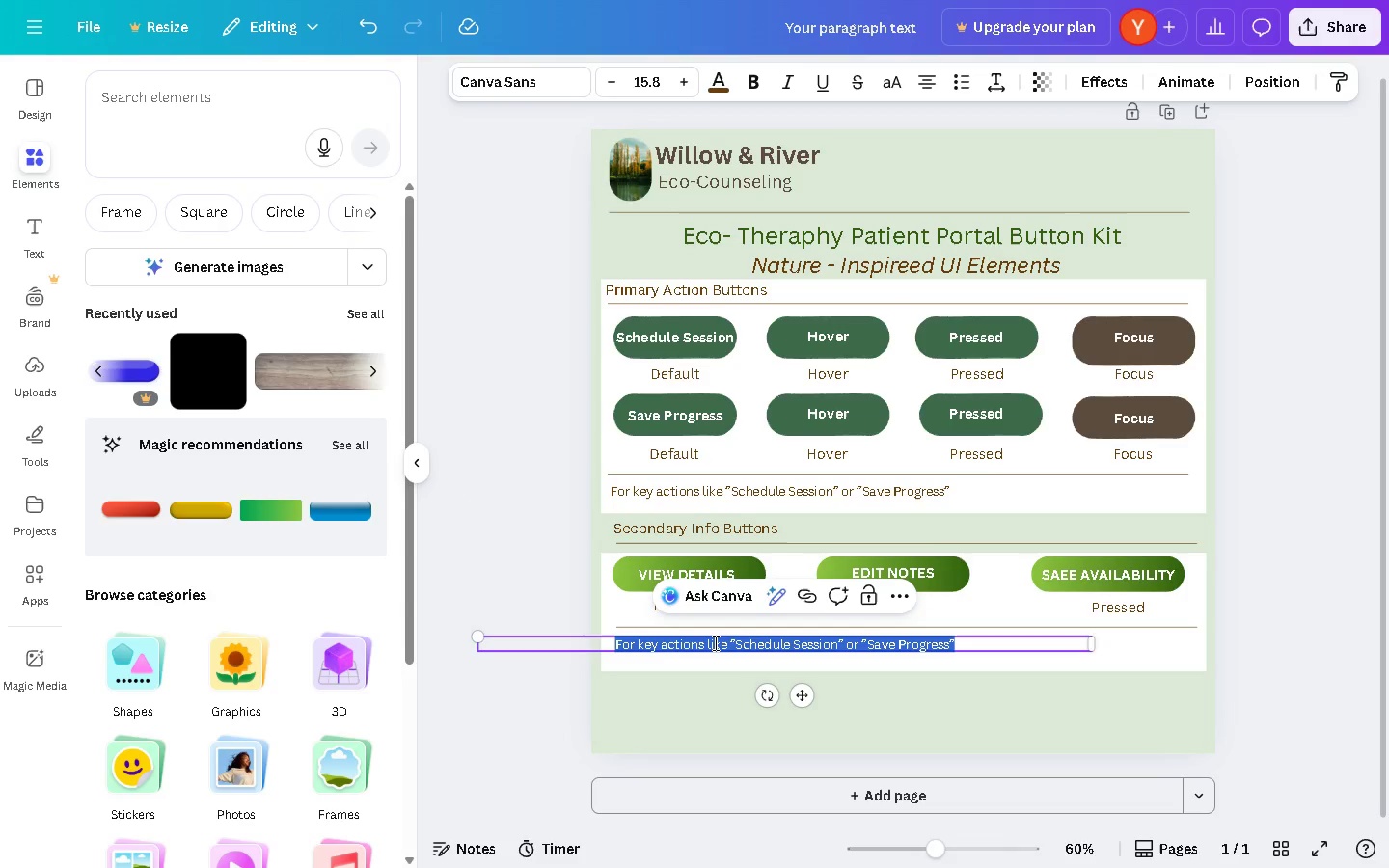 
type(For)
key(Backspace)
key(Backspace)
key(Backspace)
type(F)
key(Backspace)
type(fOR INMF)
key(Backspace)
key(Backspace)
type(FOR)
 